 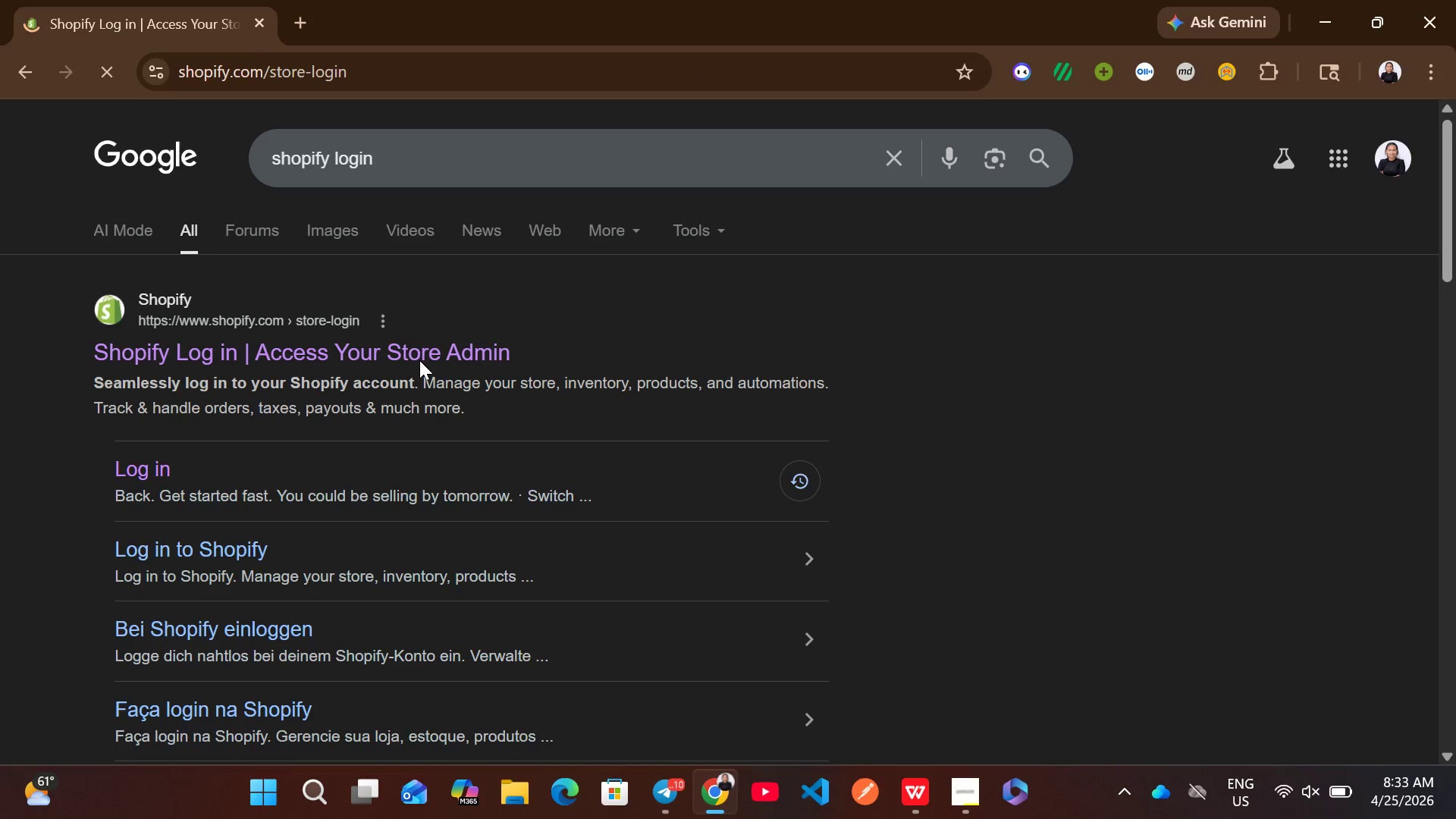 
left_click([722, 463])
 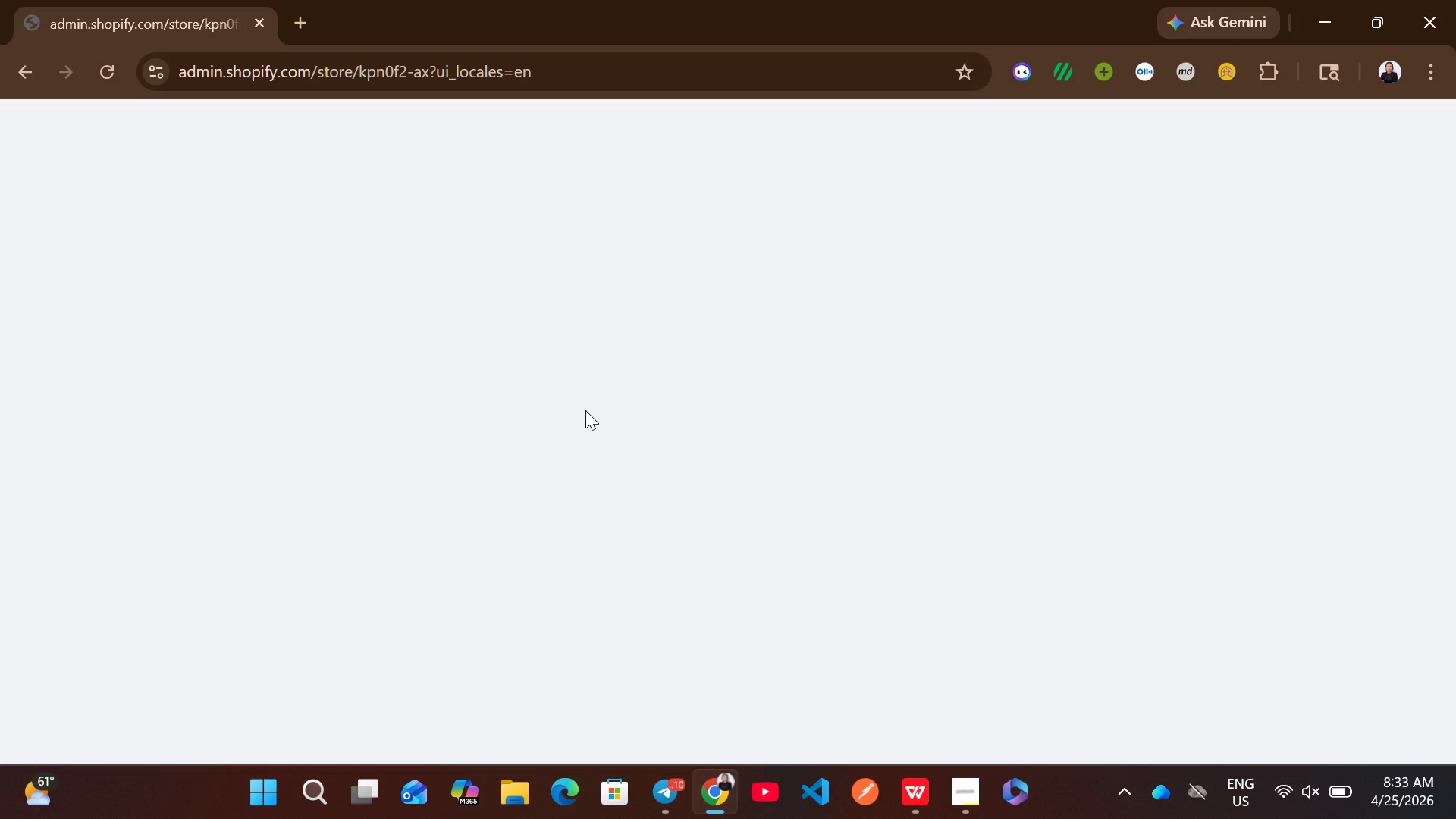 
wait(15.0)
 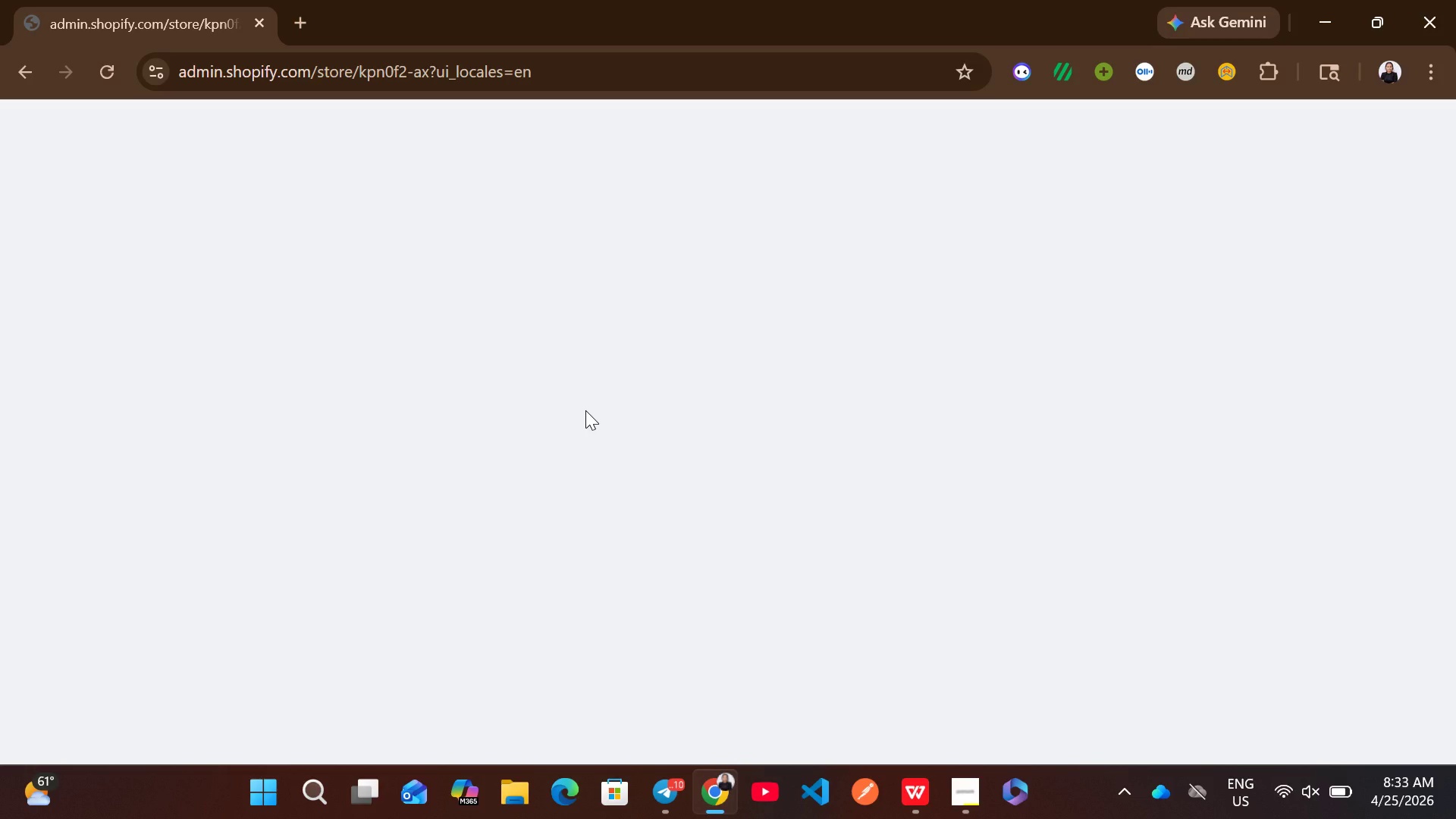 
left_click([1375, 132])
 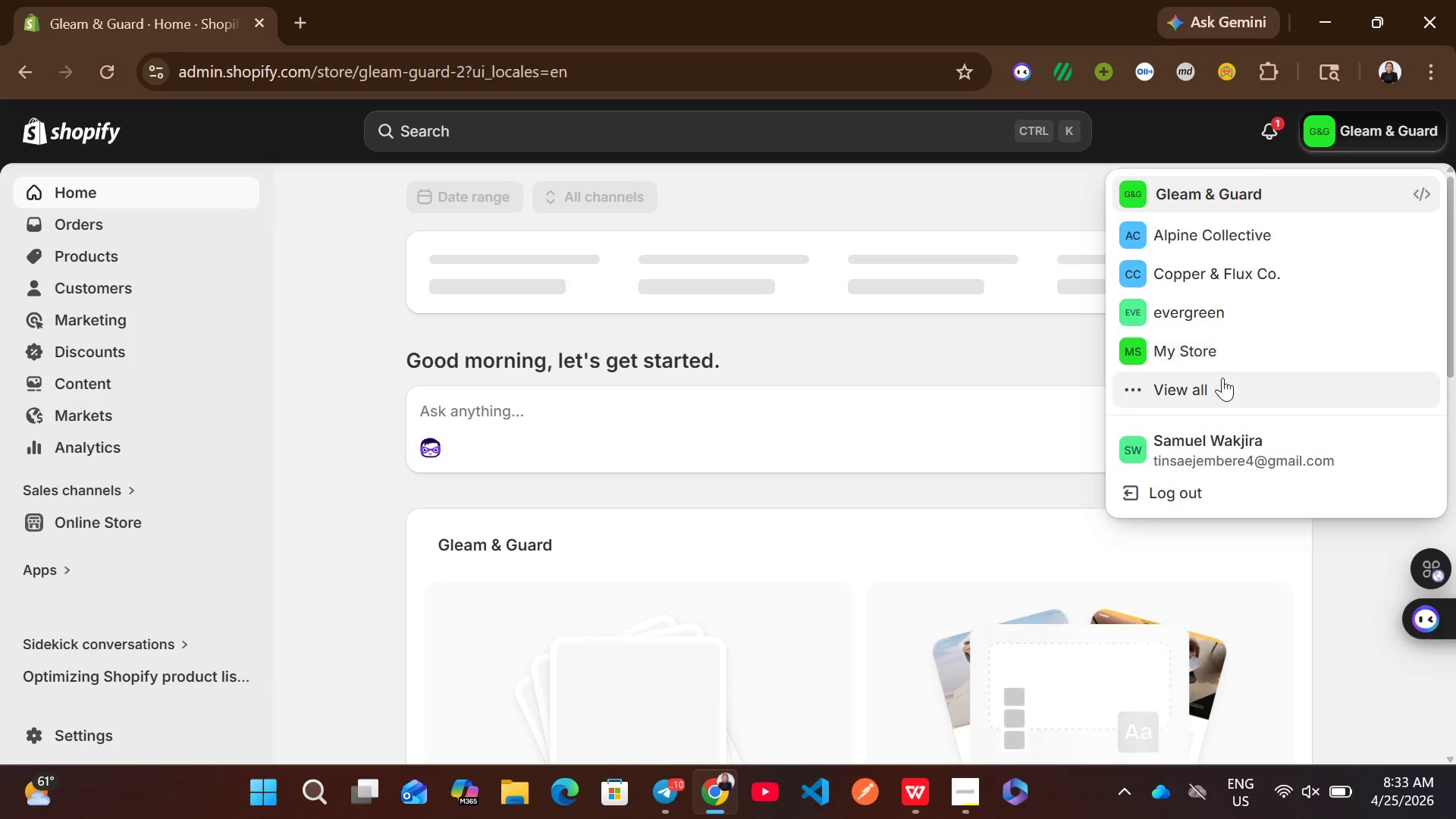 
left_click([1200, 381])
 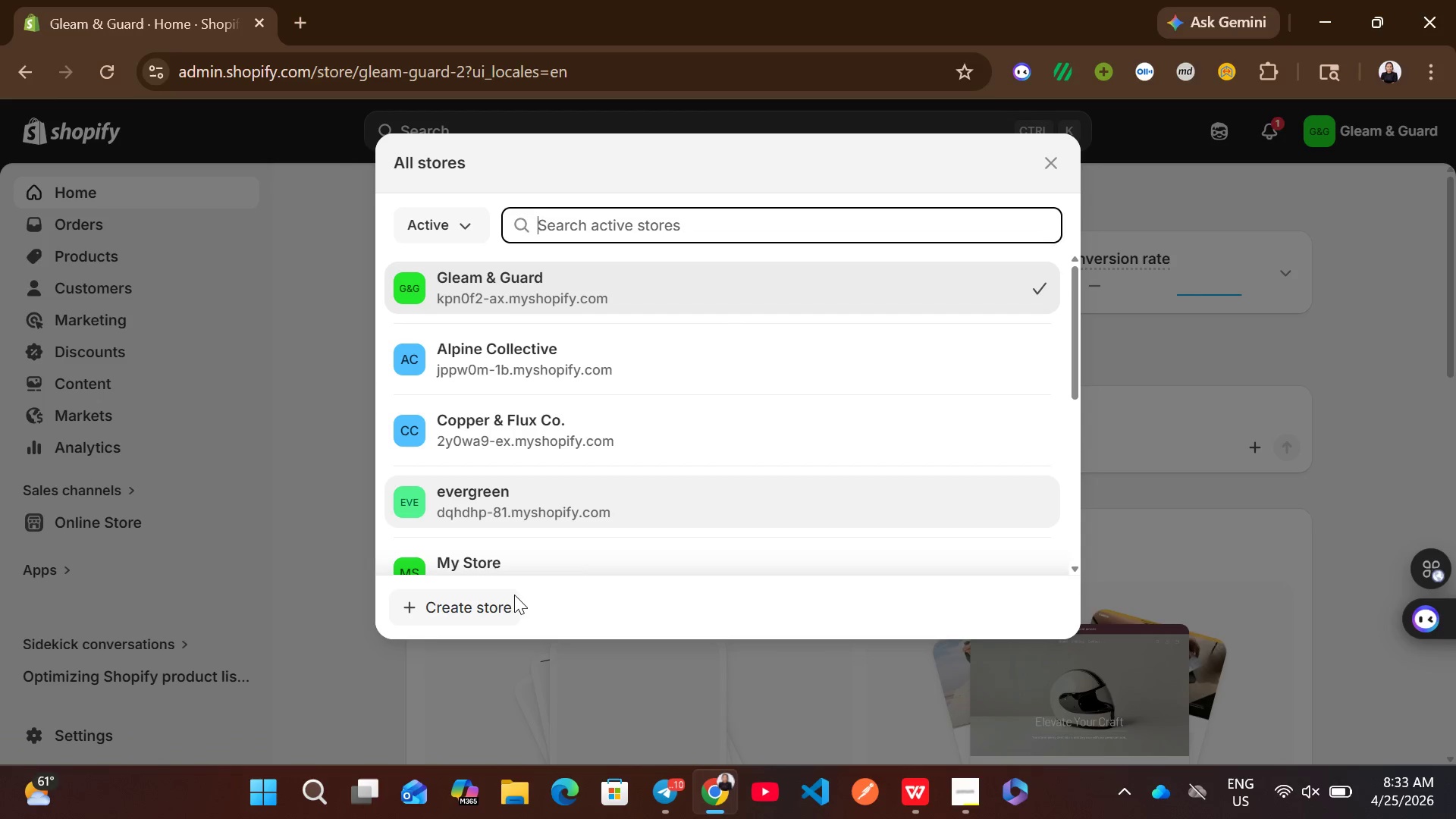 
left_click([460, 612])
 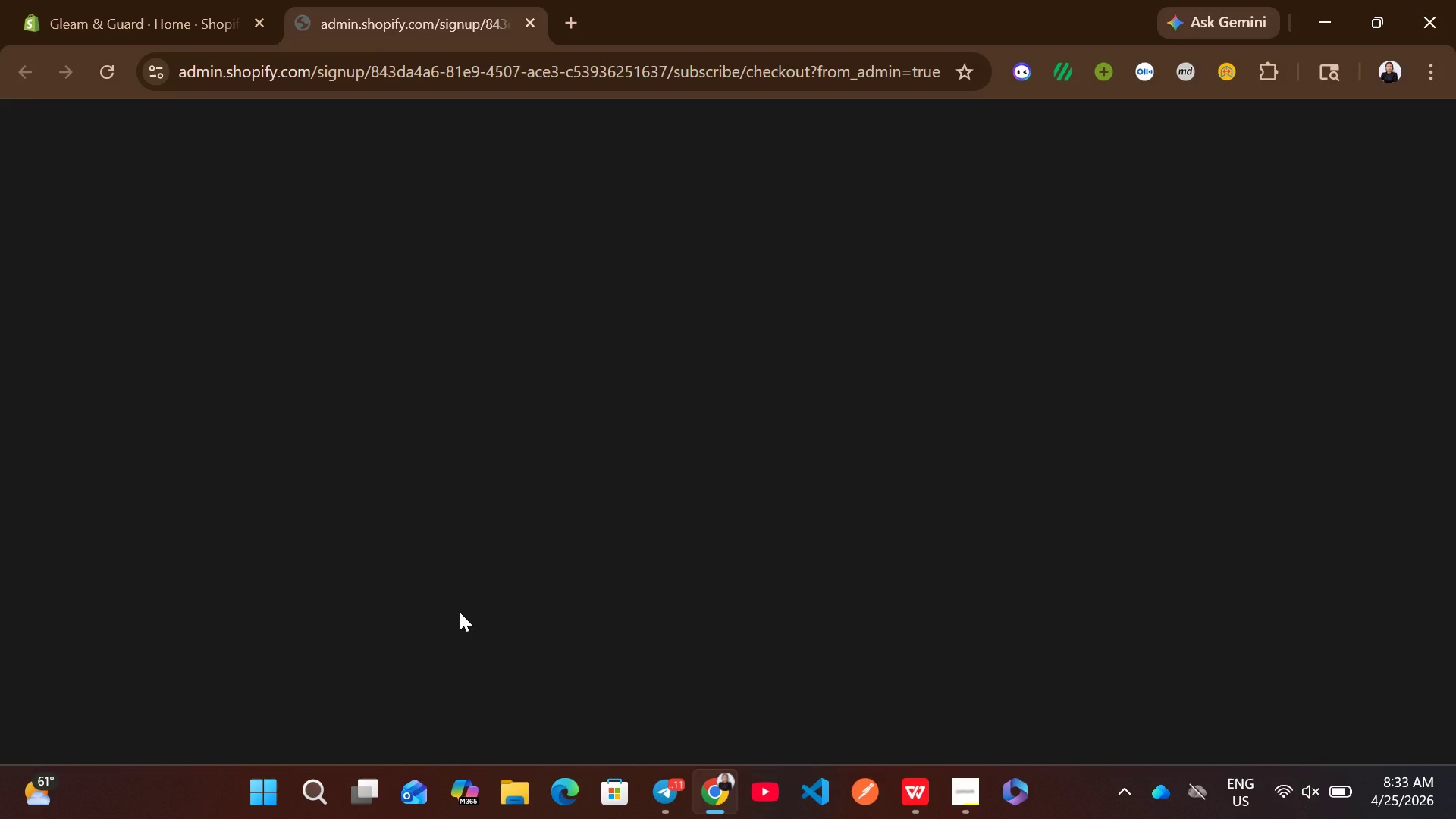 
wait(13.58)
 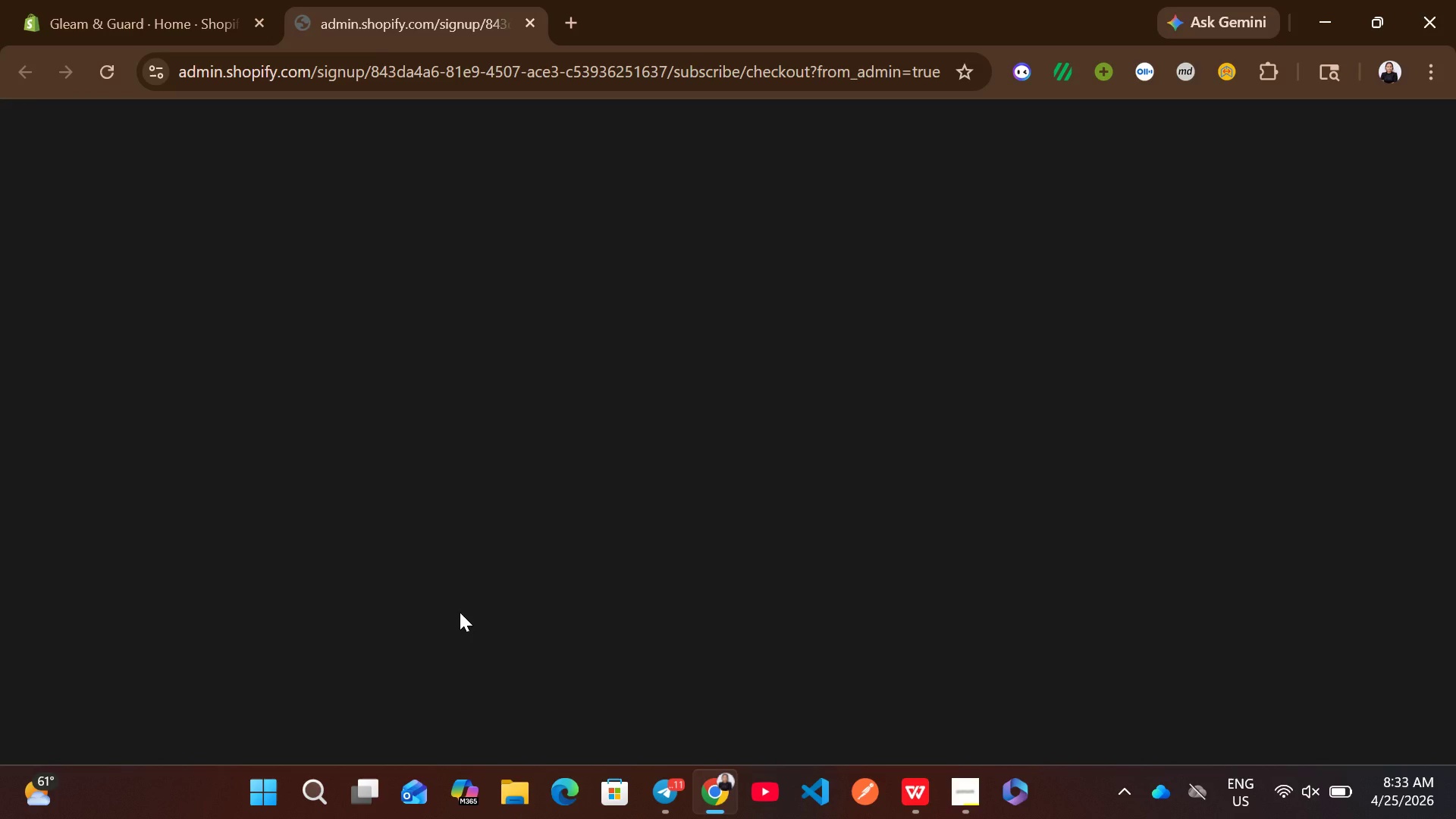 
left_click([893, 364])
 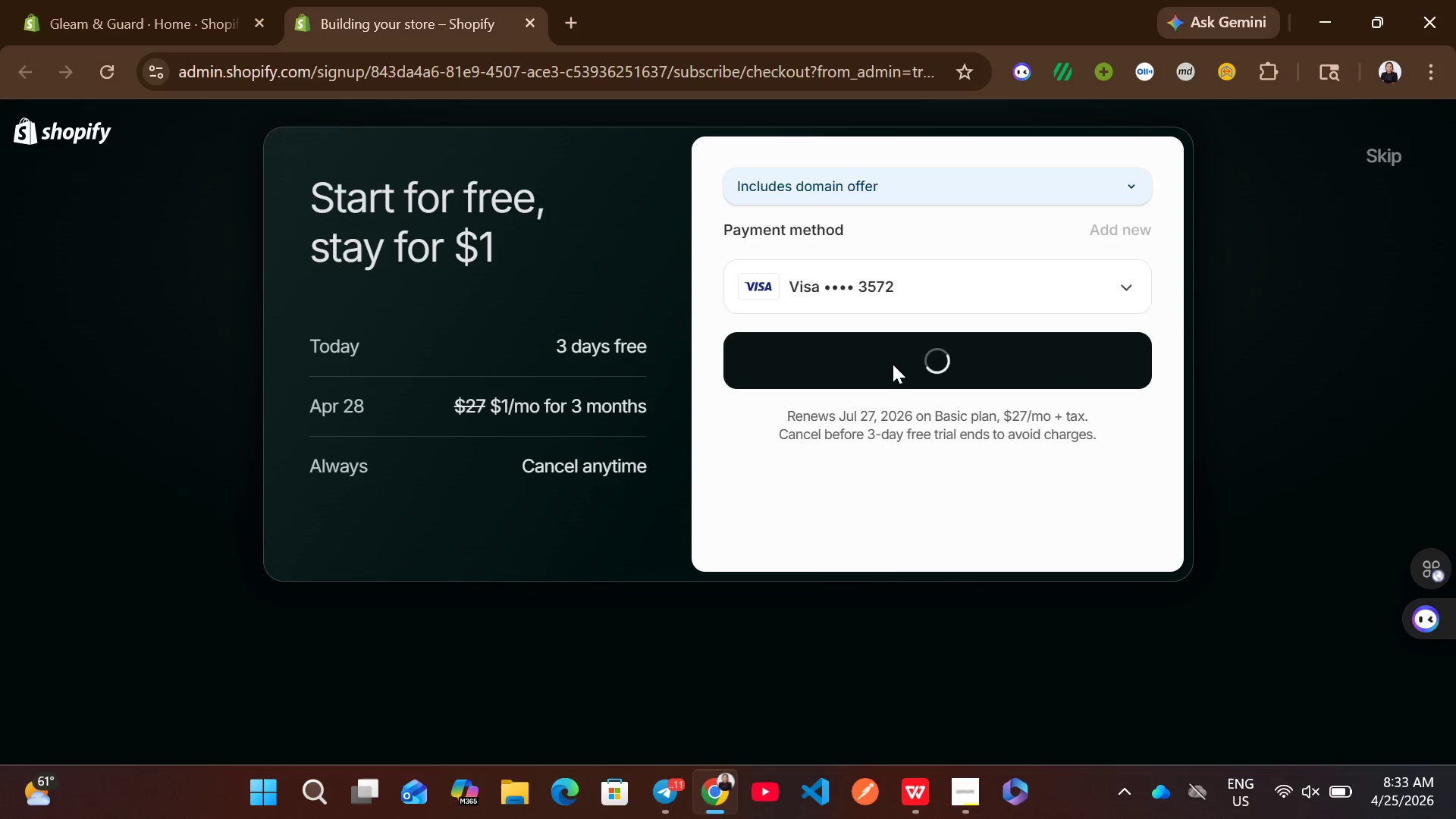 
wait(17.55)
 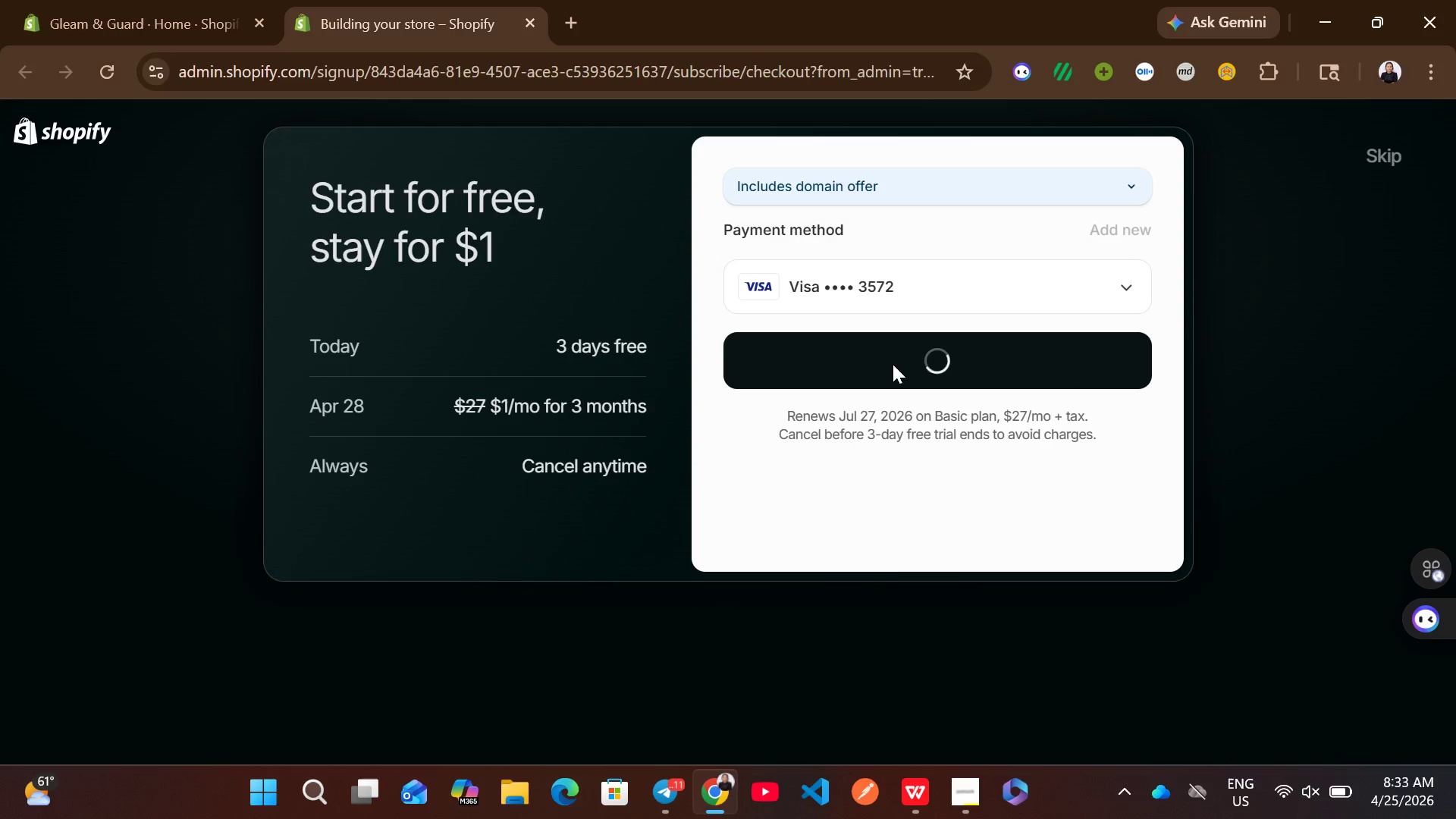 
left_click([402, 689])
 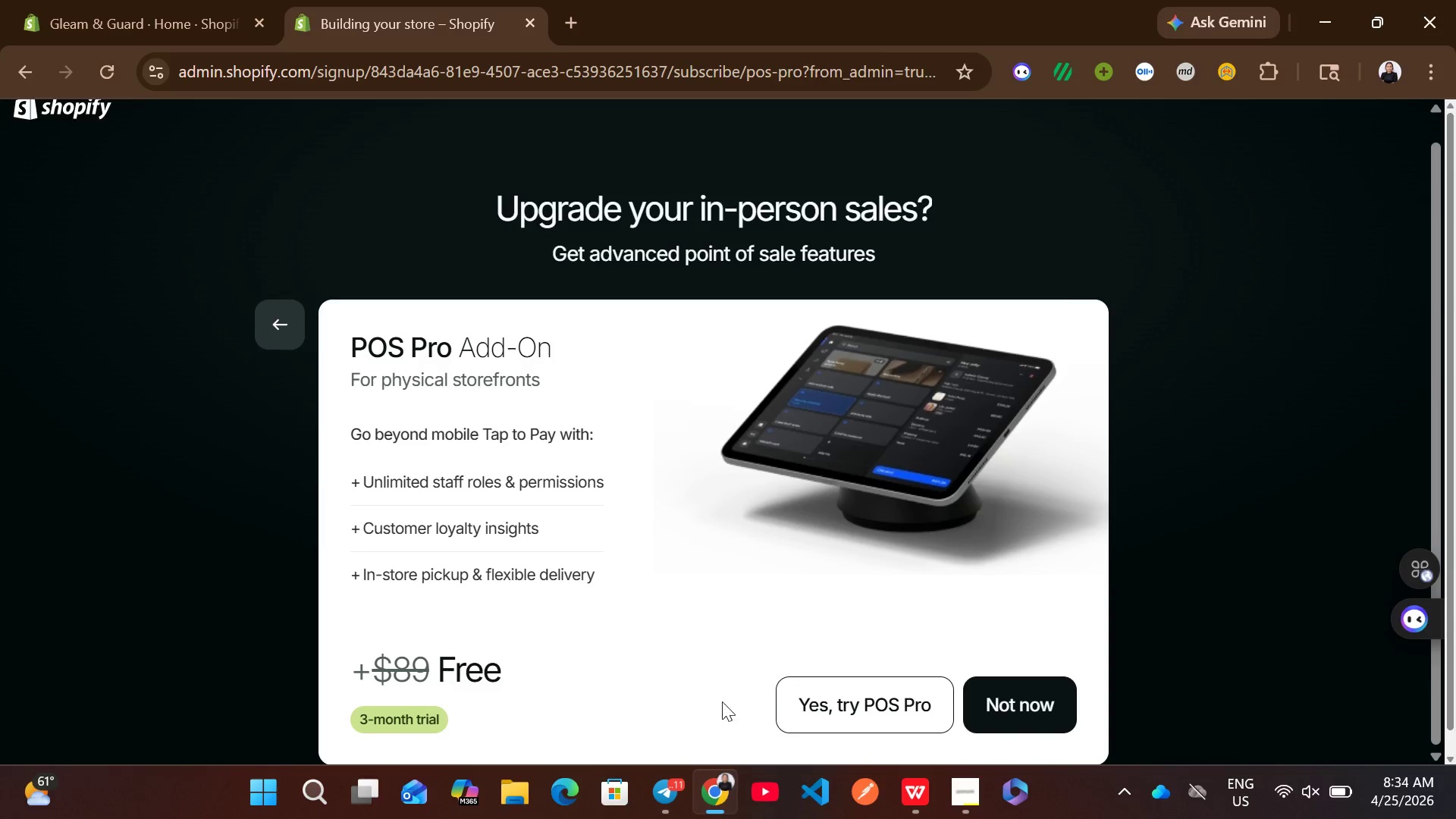 
left_click([1001, 693])
 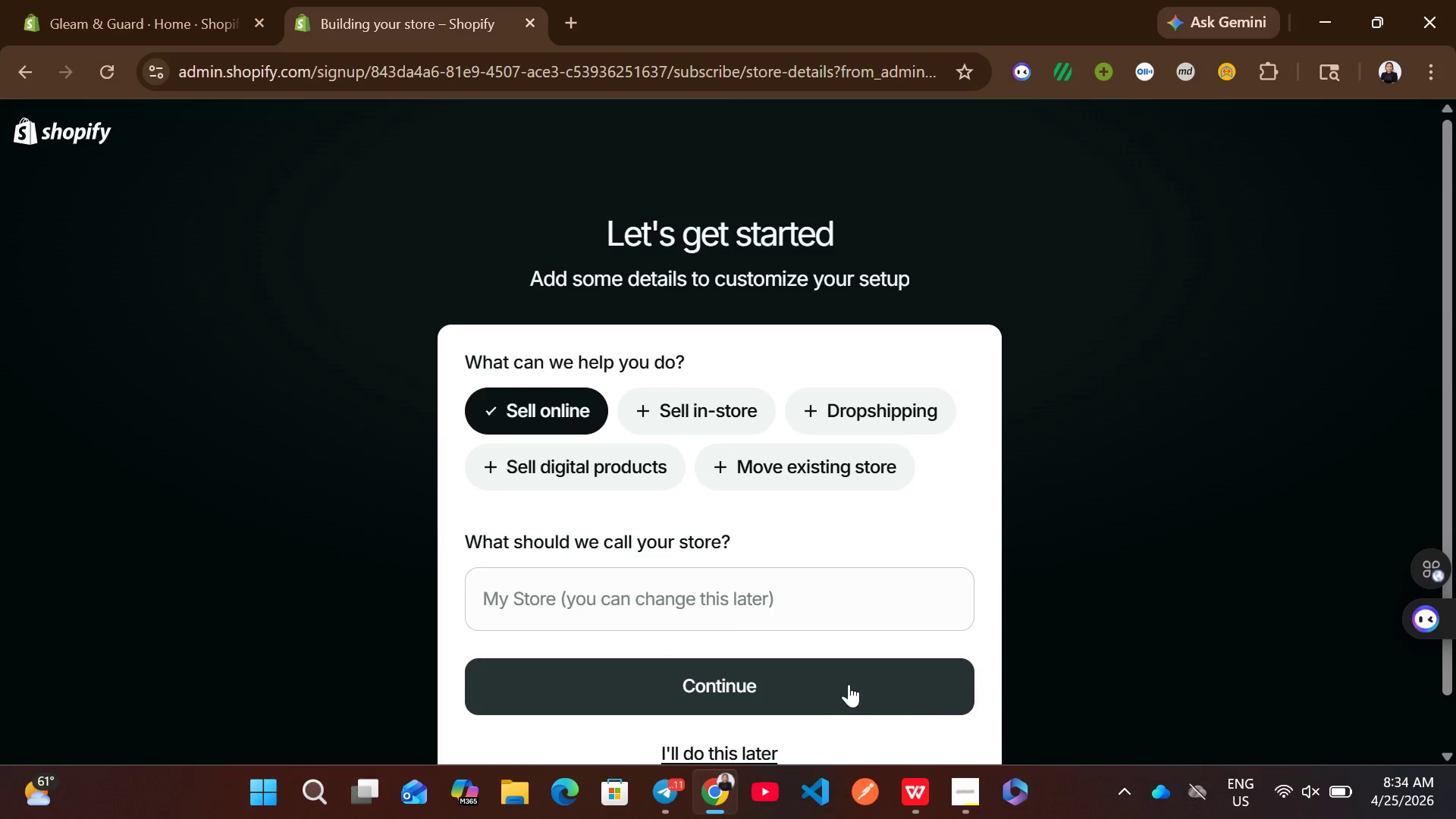 
left_click([739, 607])
 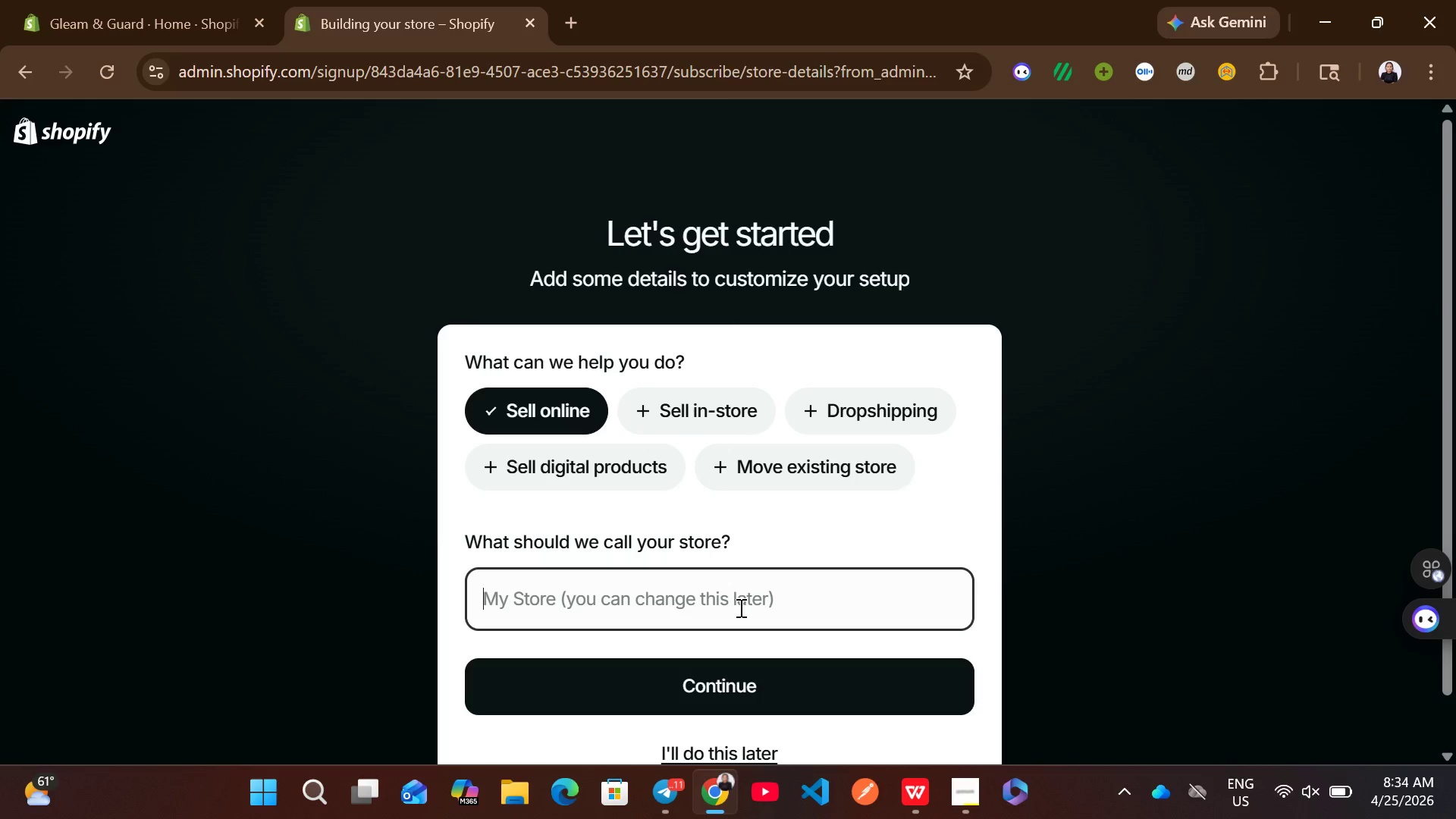 
wait(23.08)
 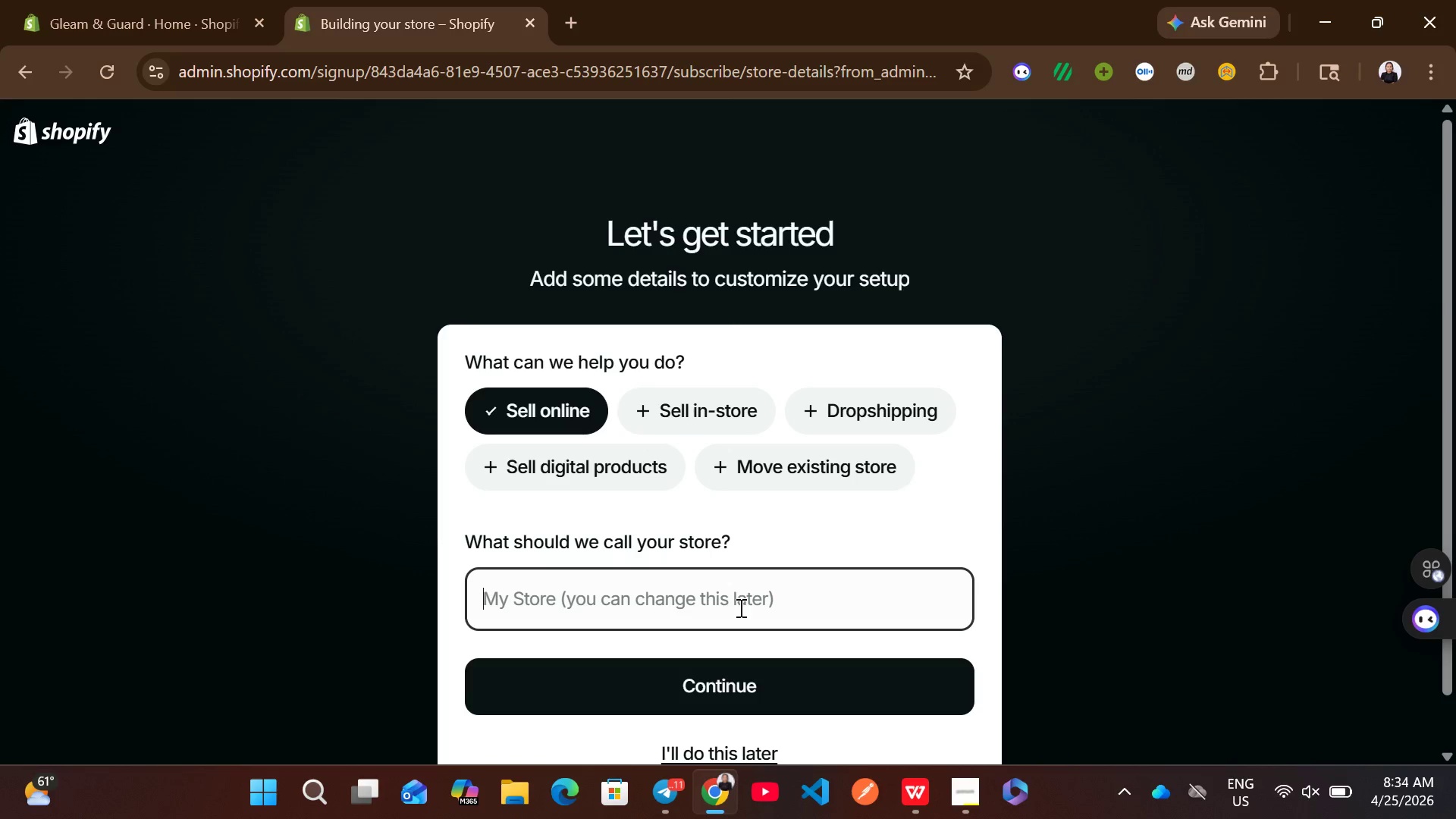 
type(new store)
 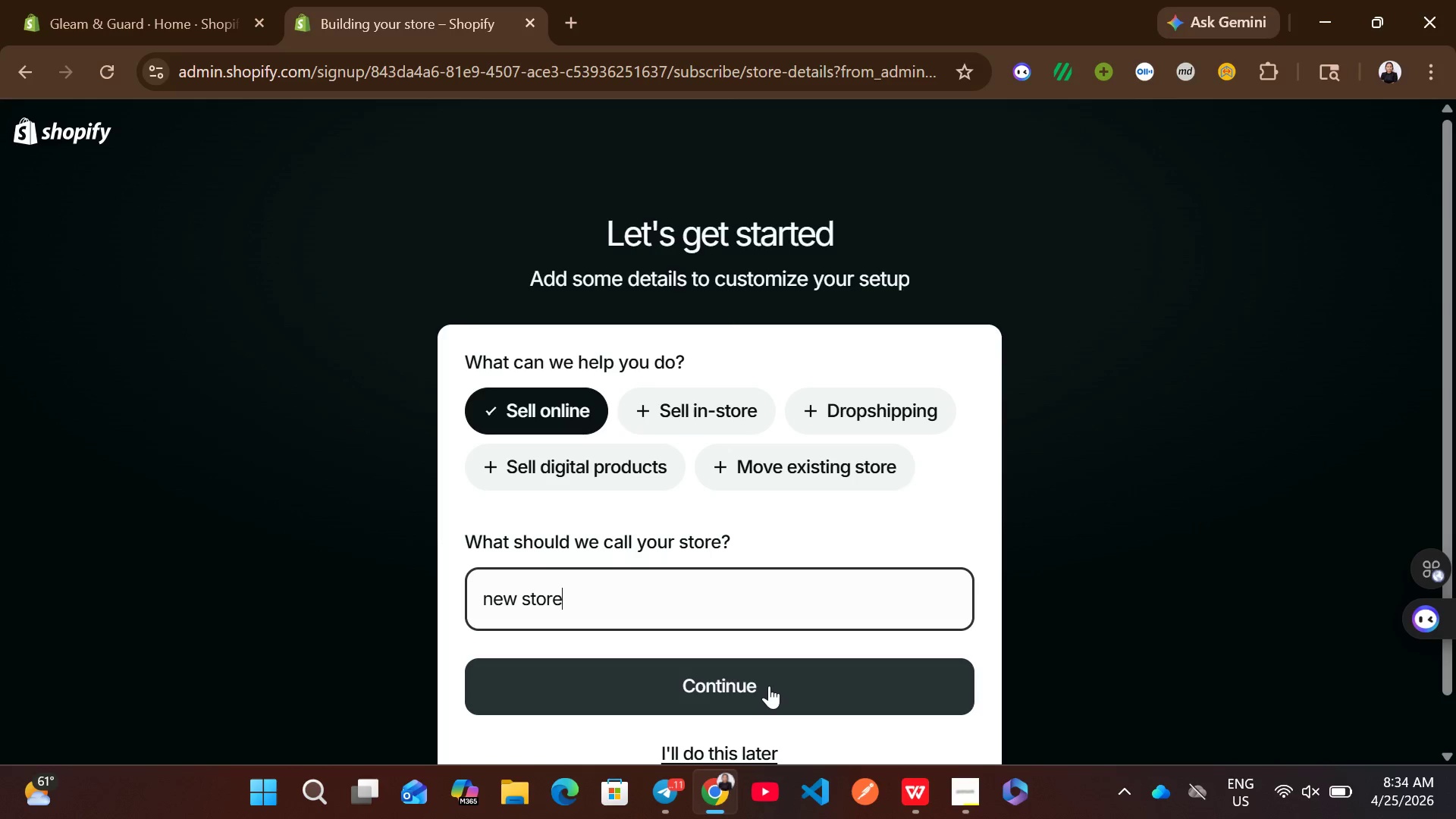 
left_click([769, 686])
 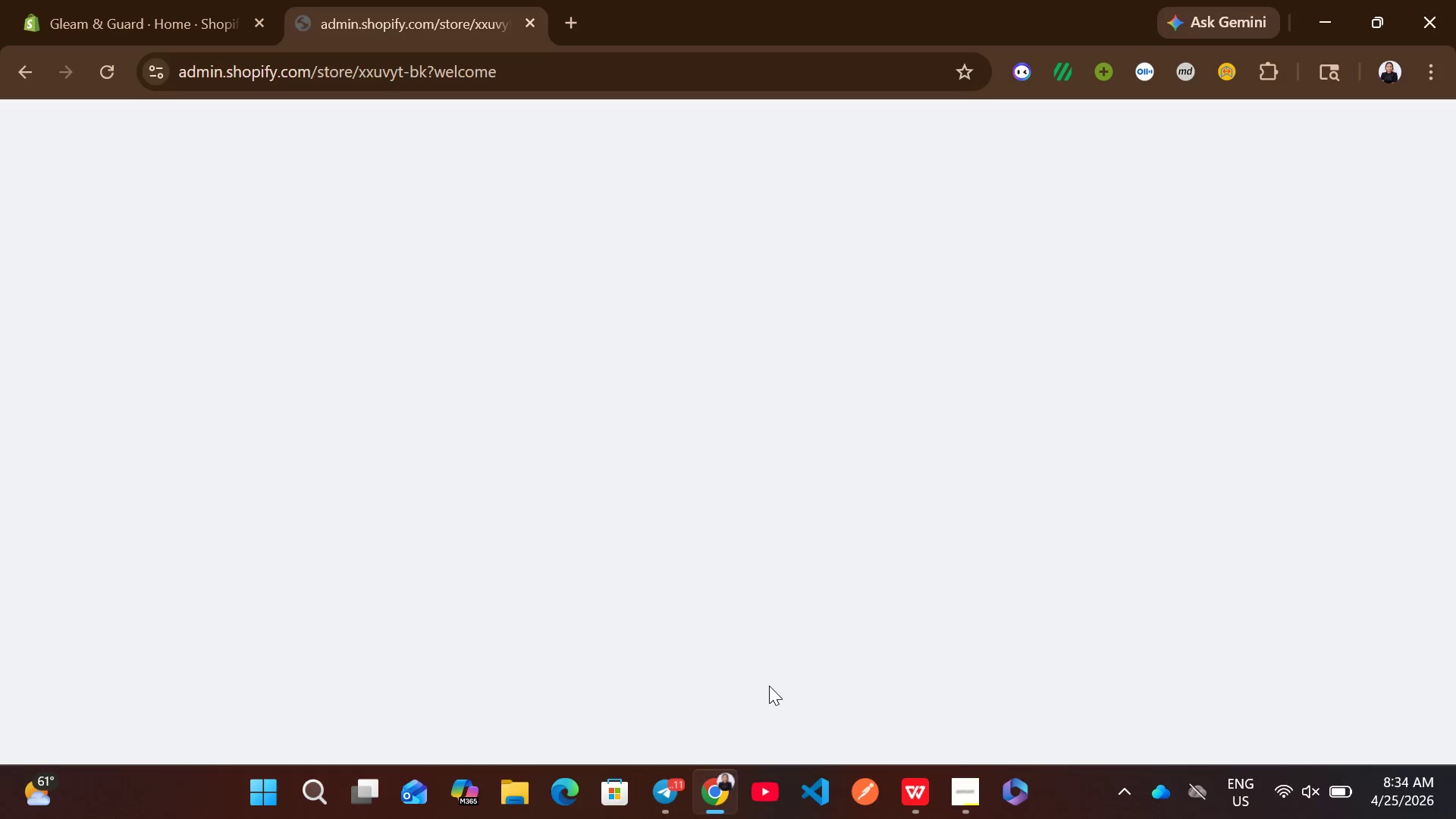 
wait(11.27)
 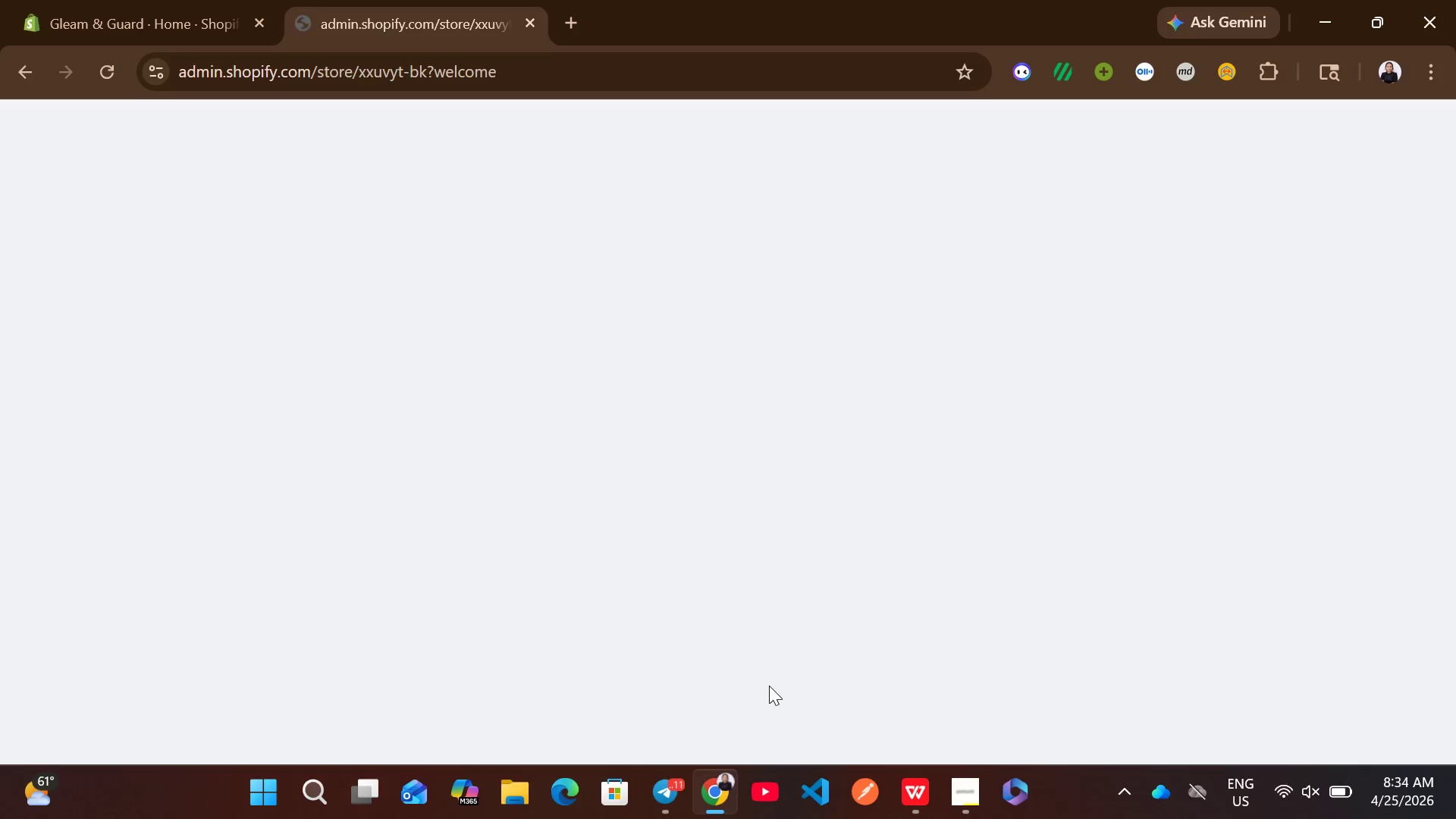 
left_click([257, 22])
 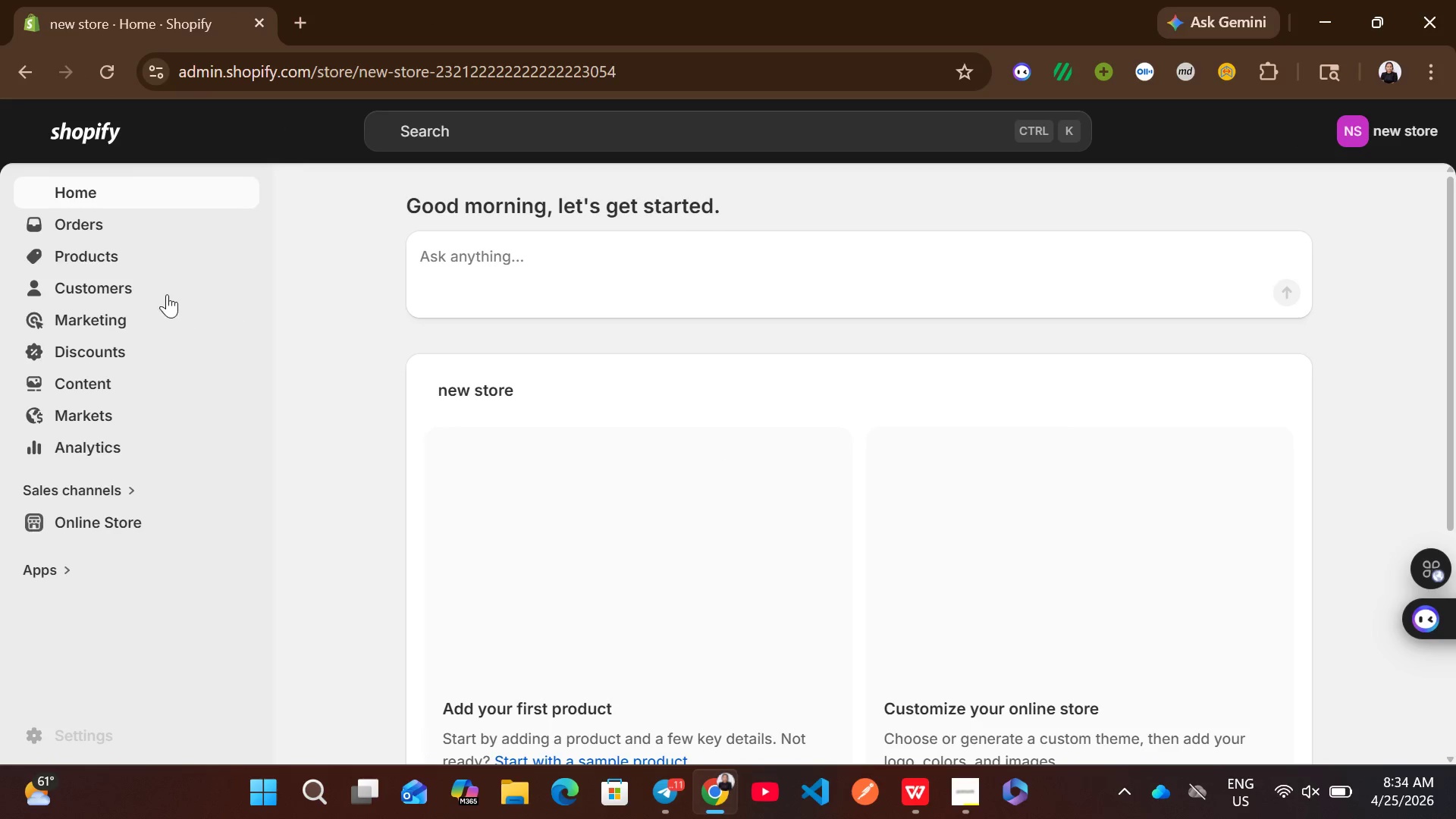 
left_click([110, 253])
 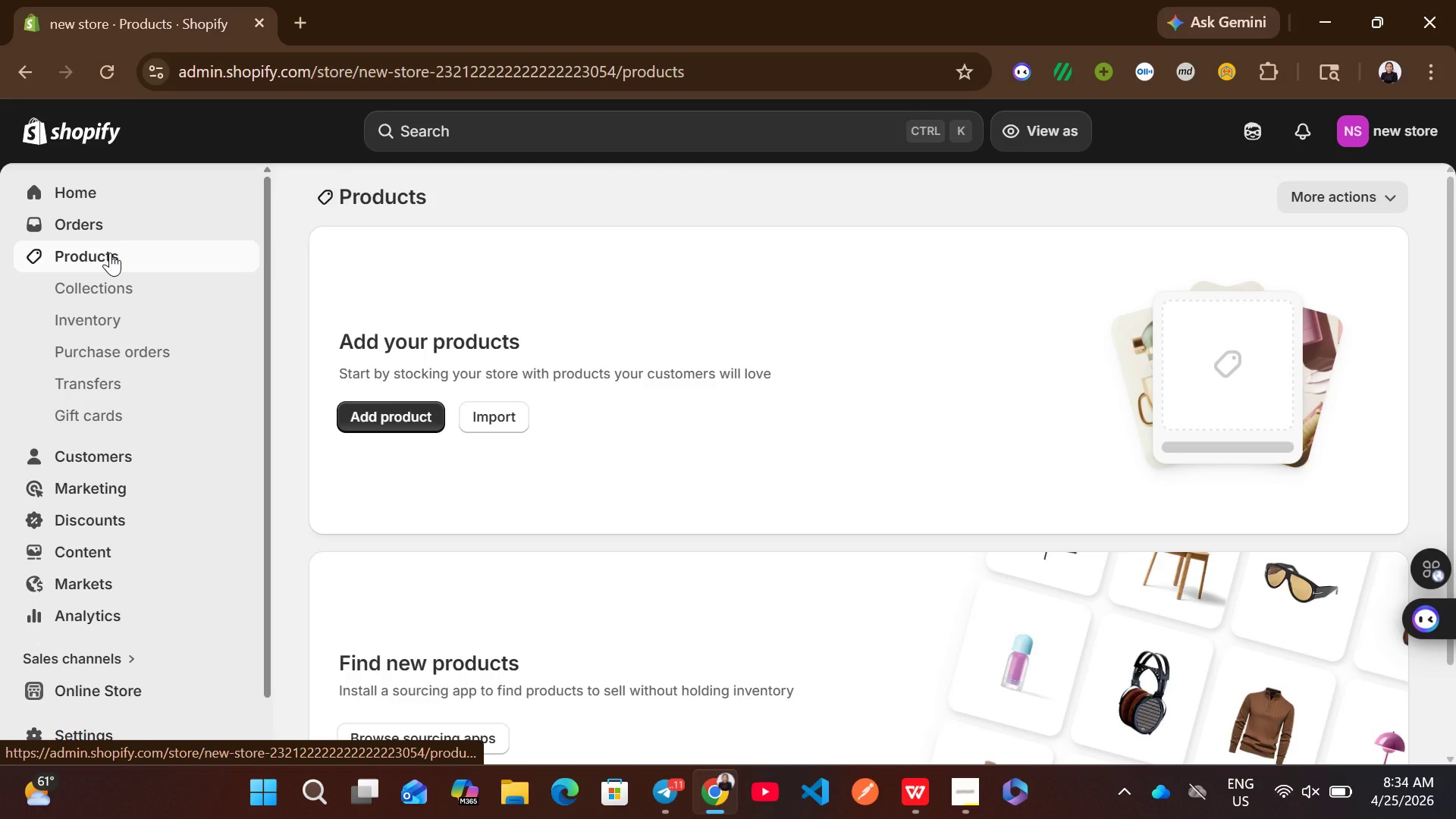 
wait(7.16)
 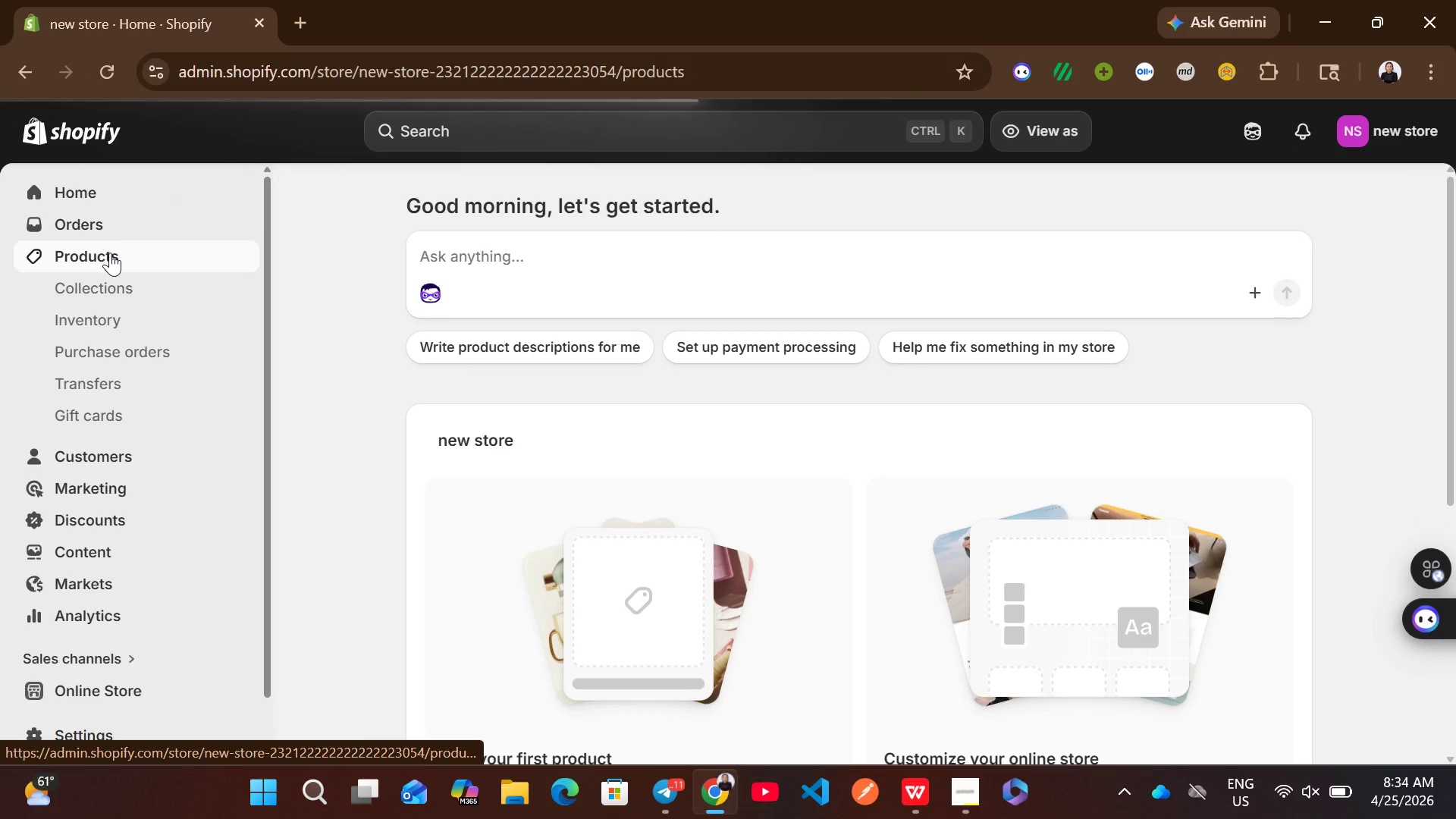 
left_click([400, 419])
 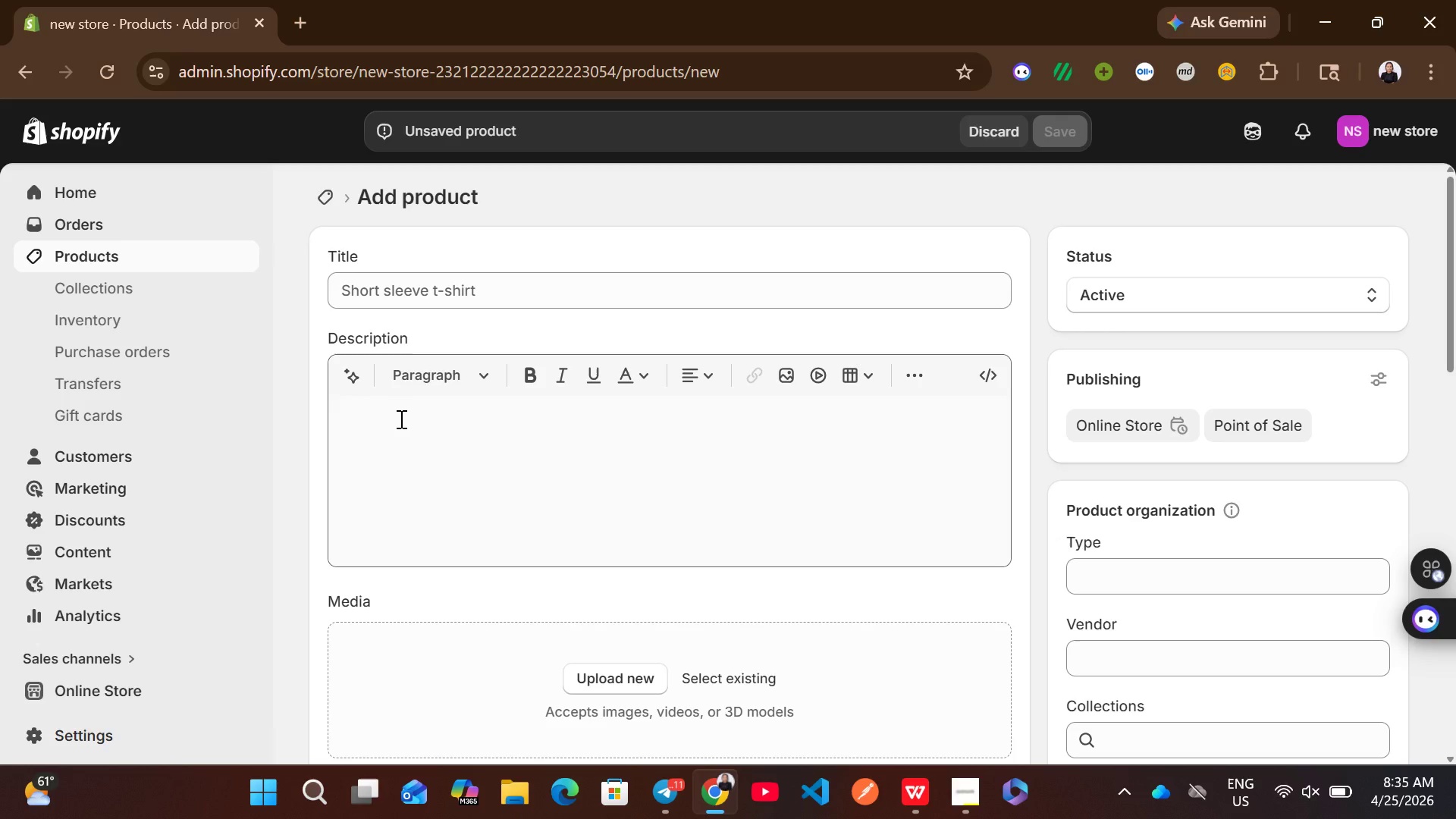 
wait(14.24)
 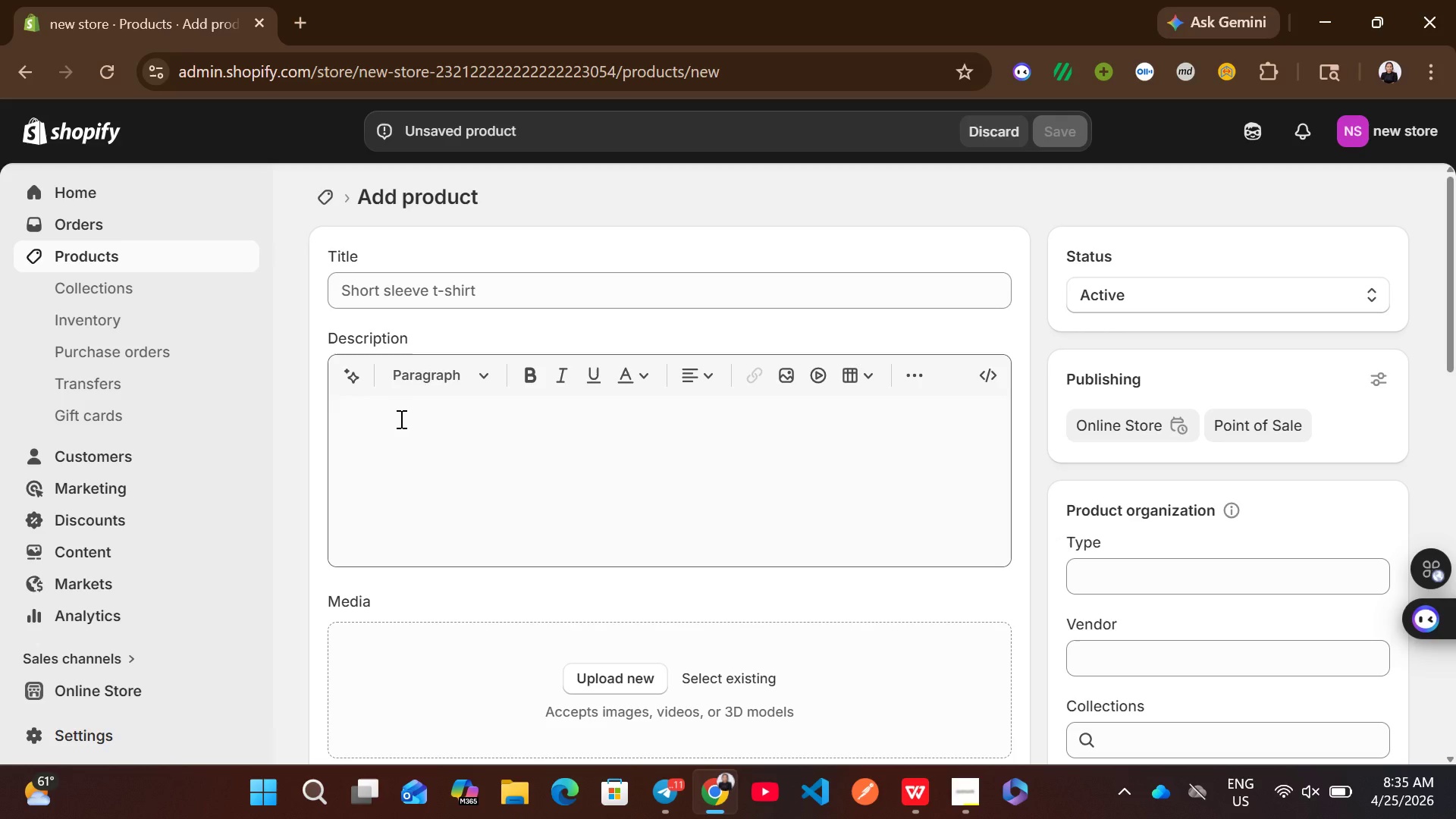 
left_click([526, 297])
 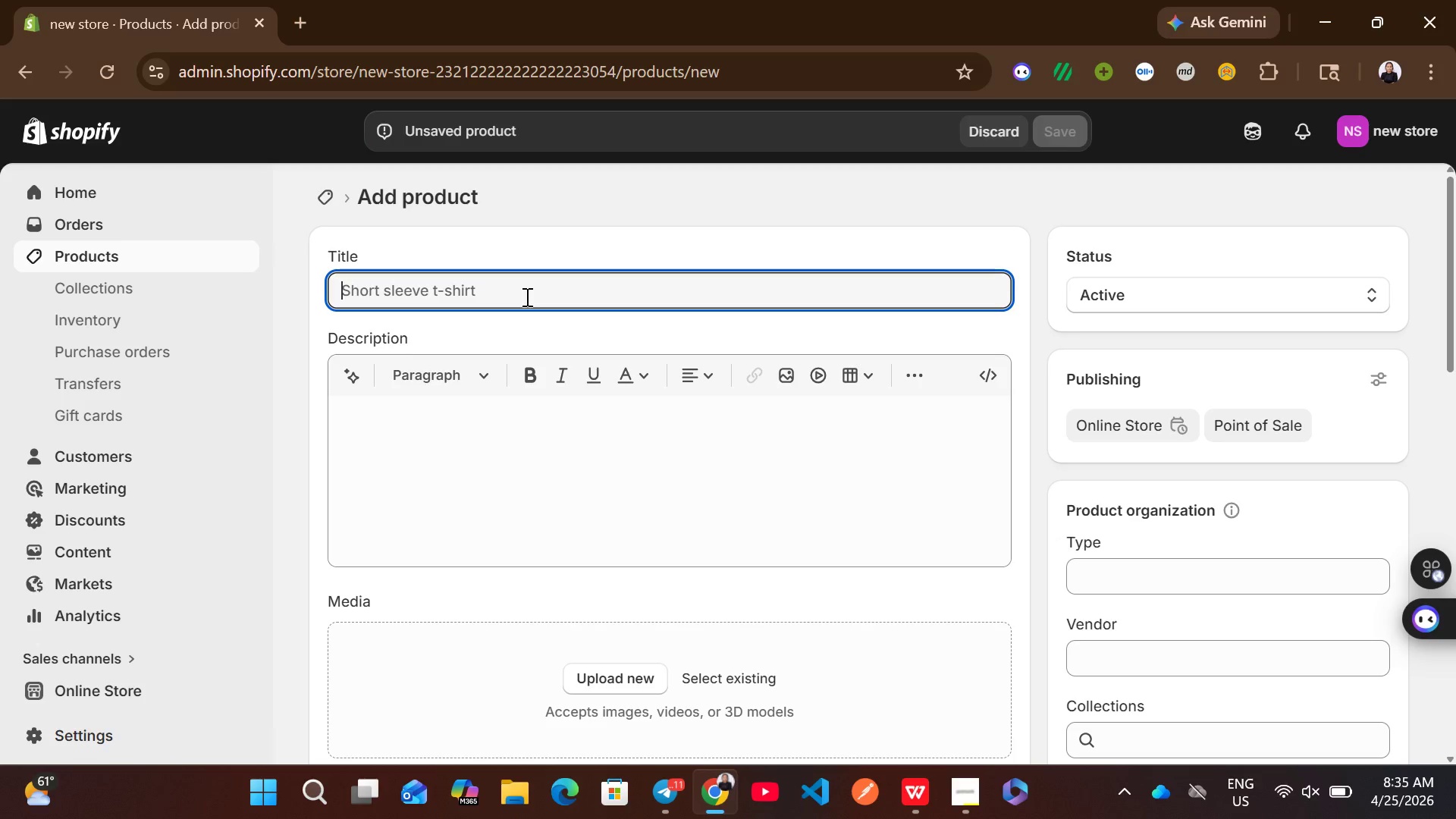 
type(Lumi)
 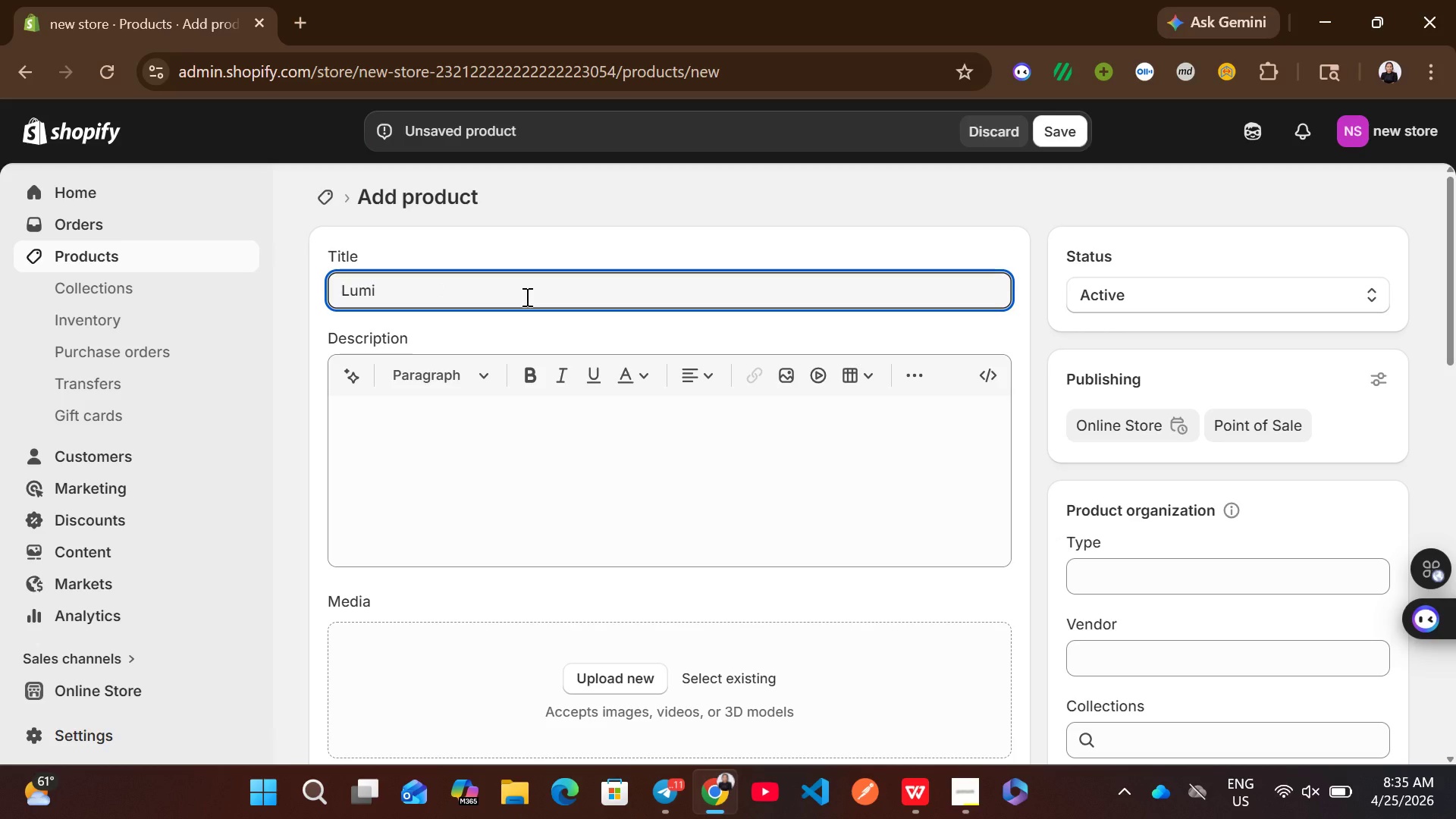 
type(nous Sea Mask)
 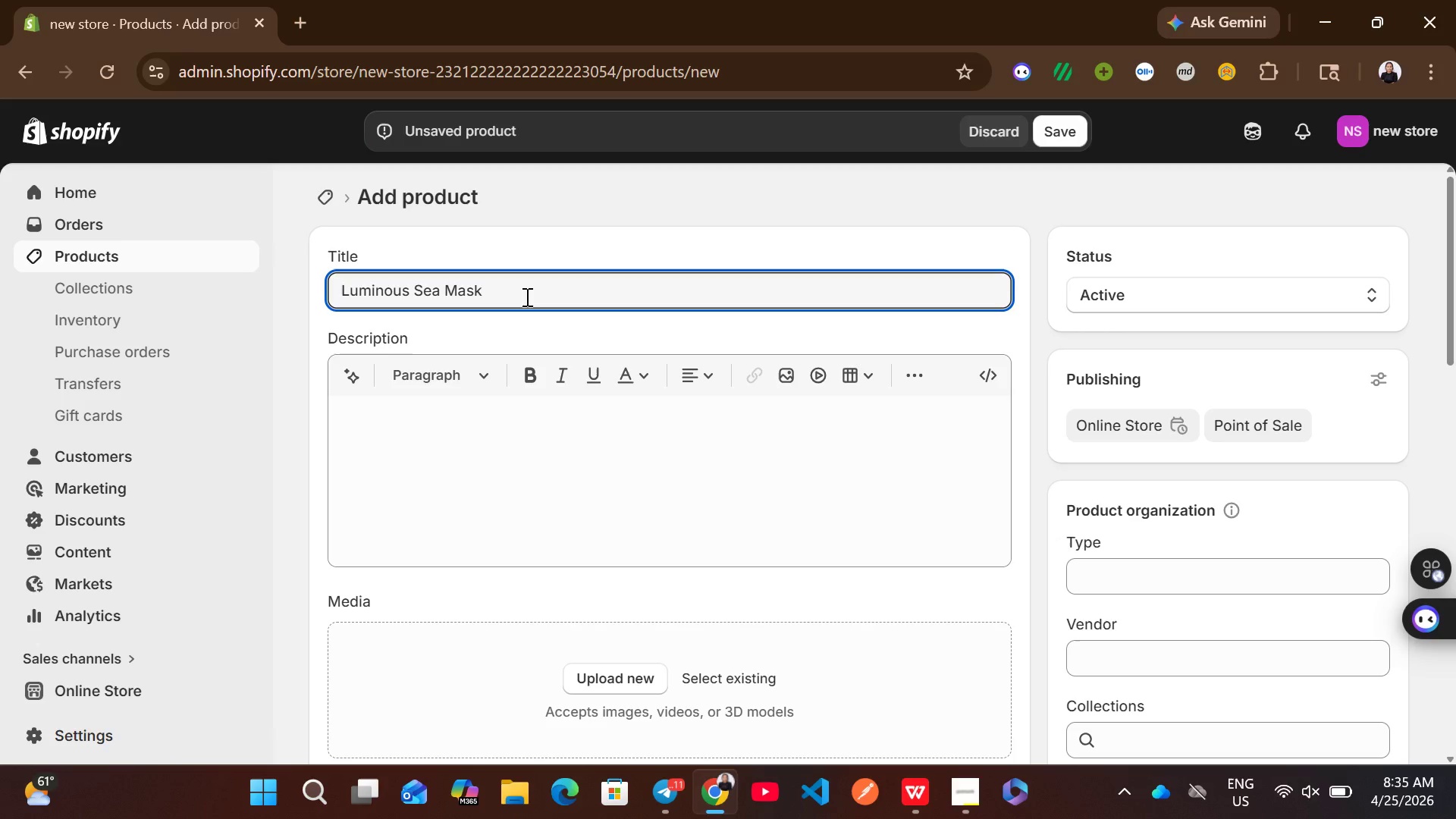 
left_click([560, 423])
 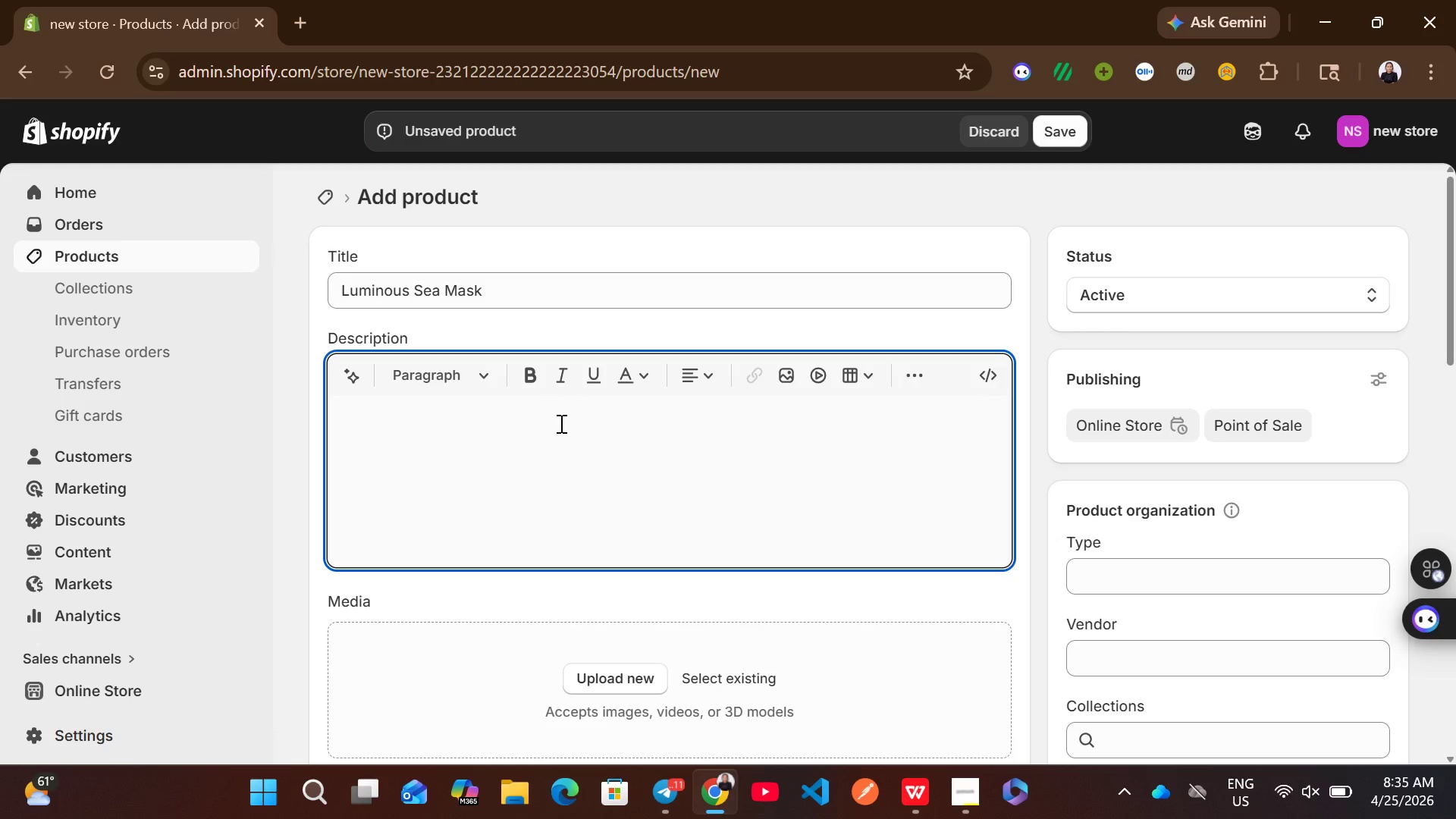 
wait(9.84)
 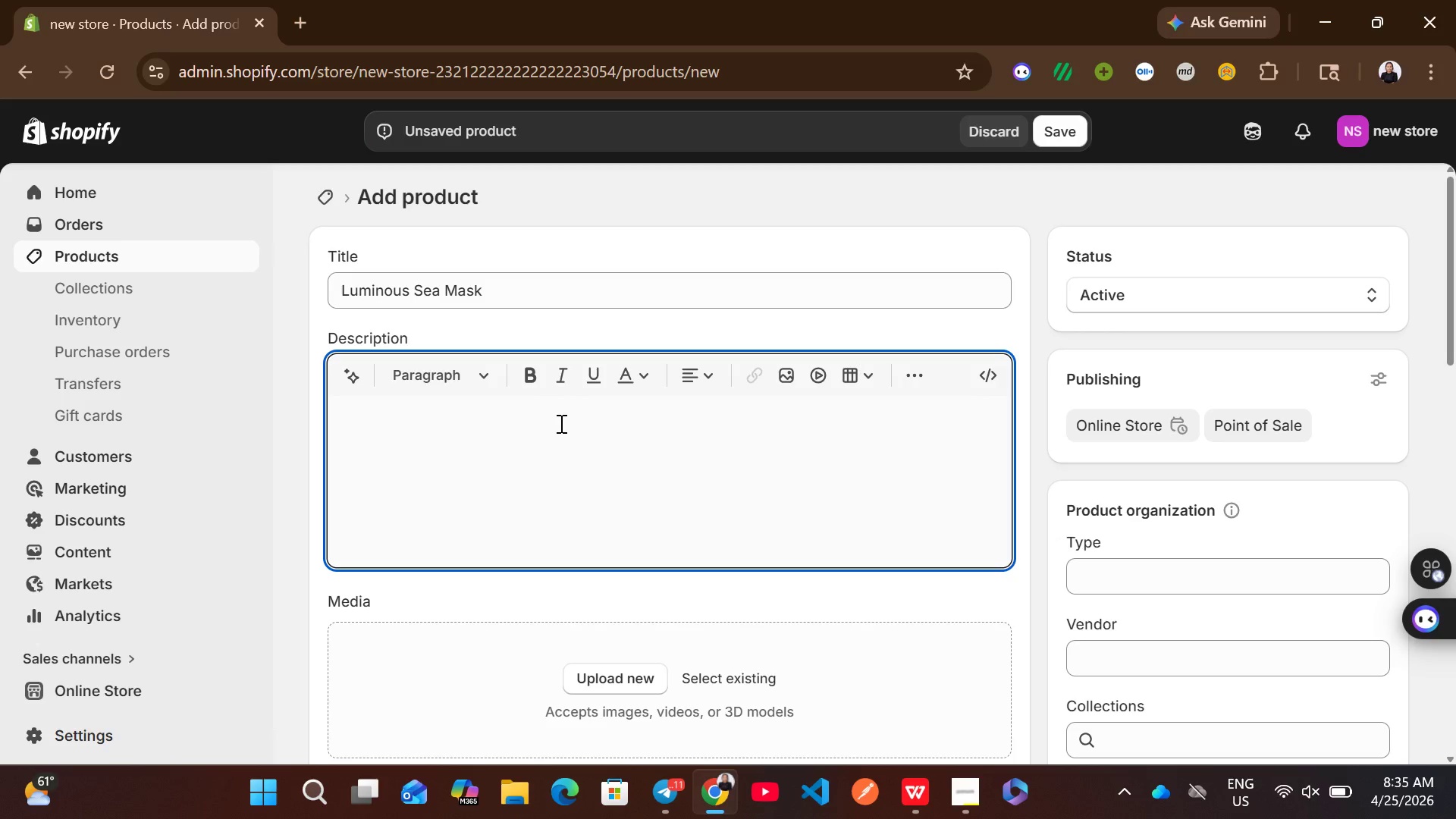 
left_click([560, 423])
 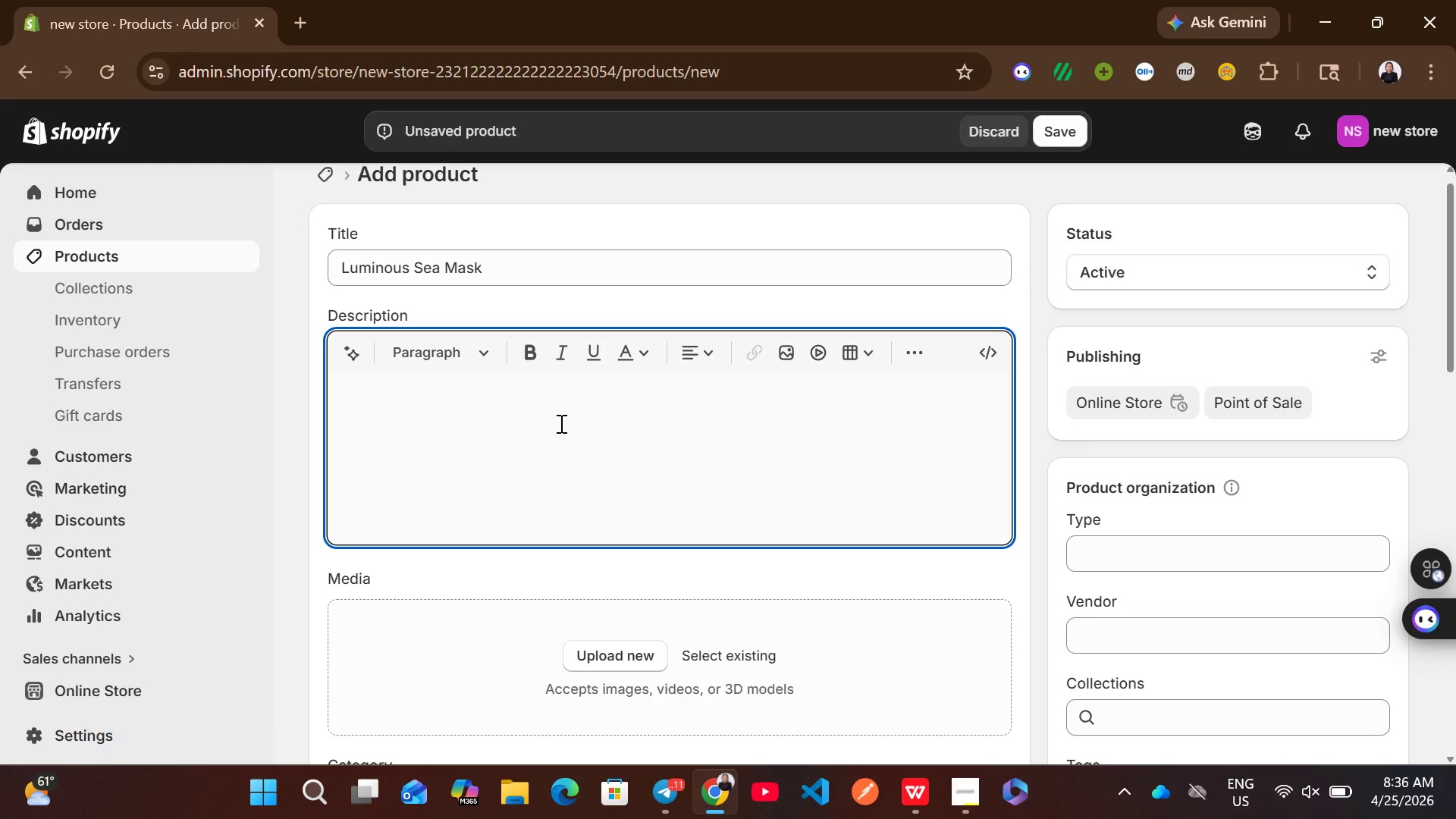 
wait(49.92)
 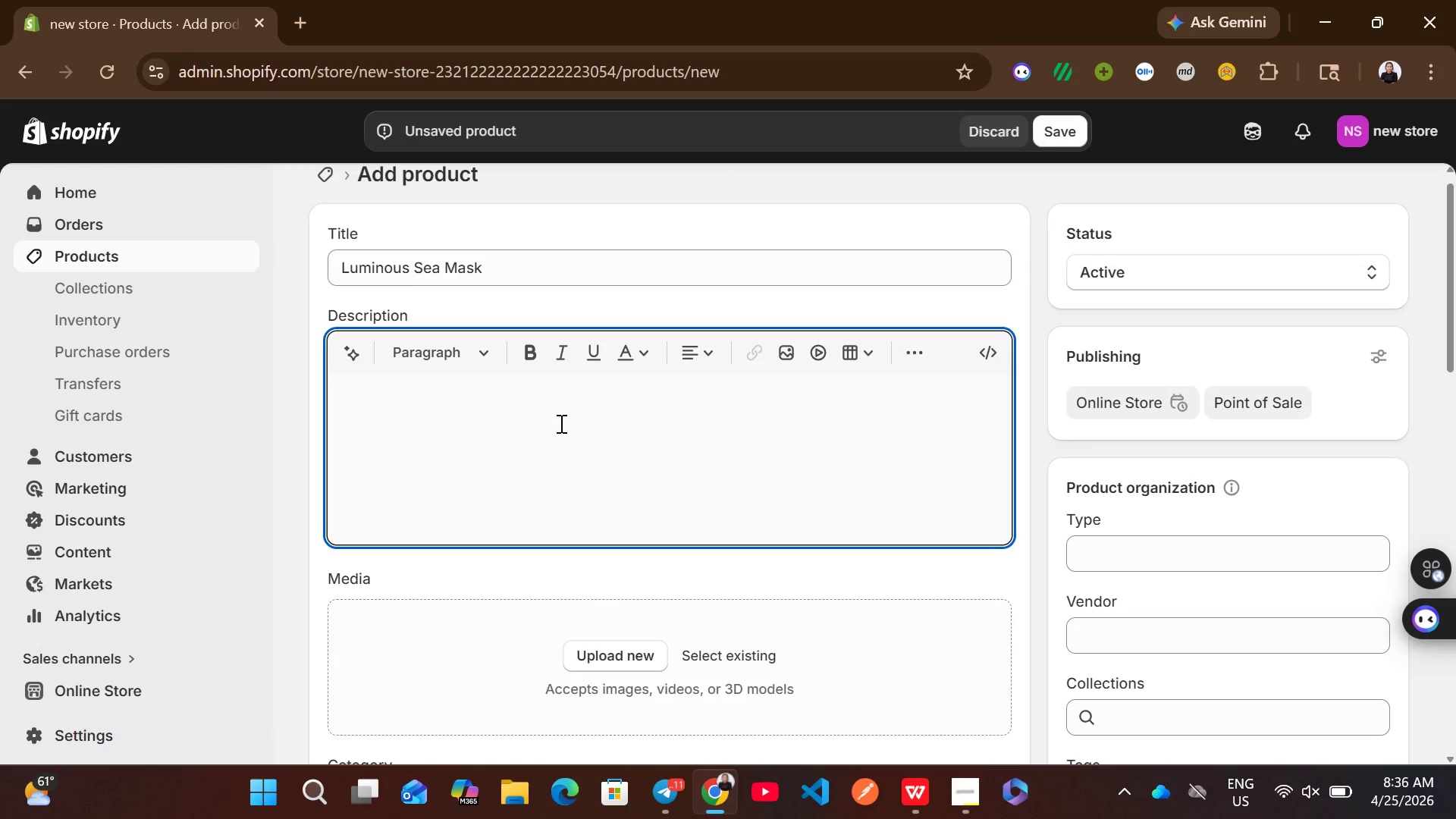 
left_click([565, 271])
 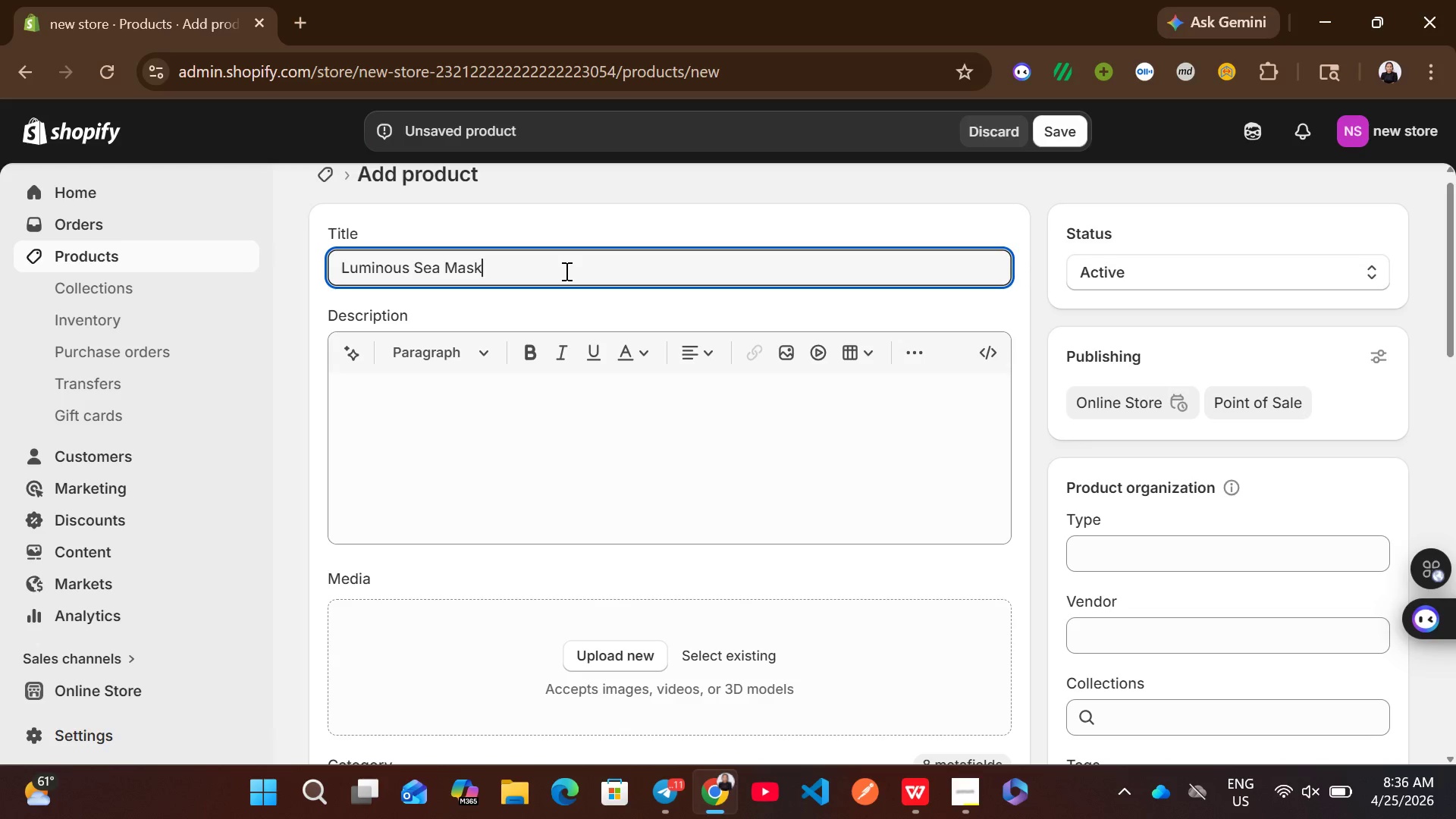 
type( (Pro Size))
 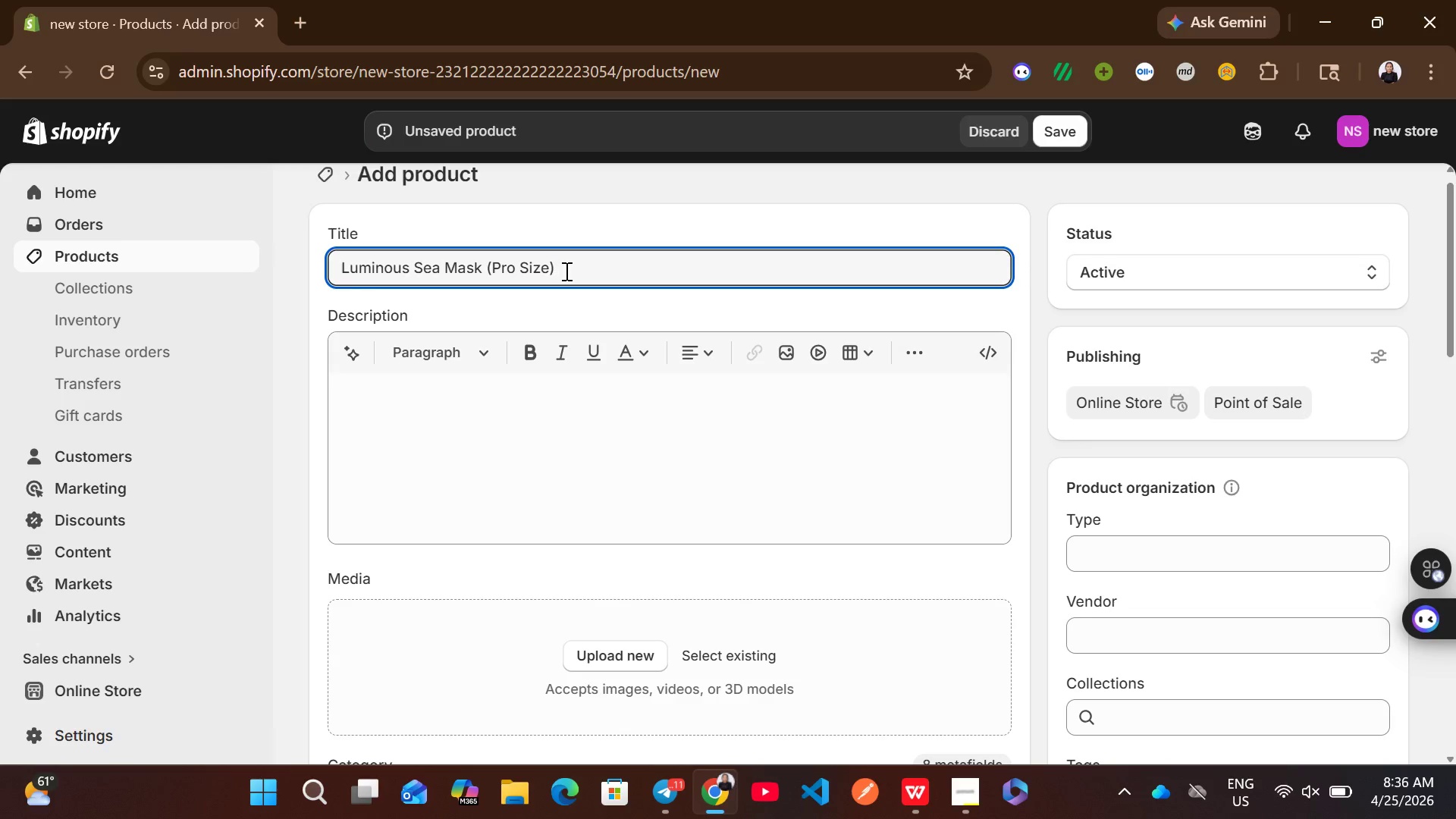 
left_click([582, 450])
 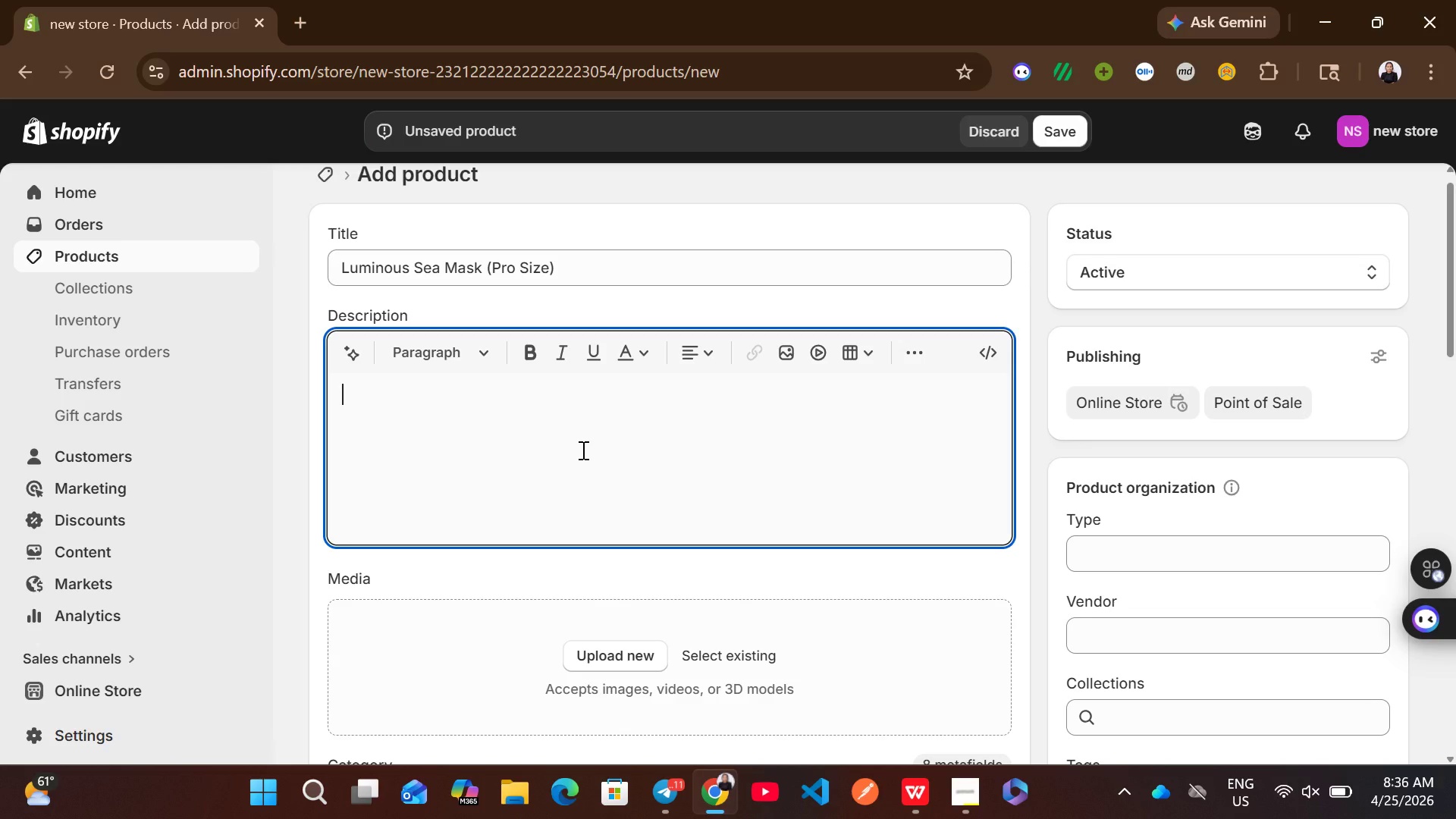 
wait(6.36)
 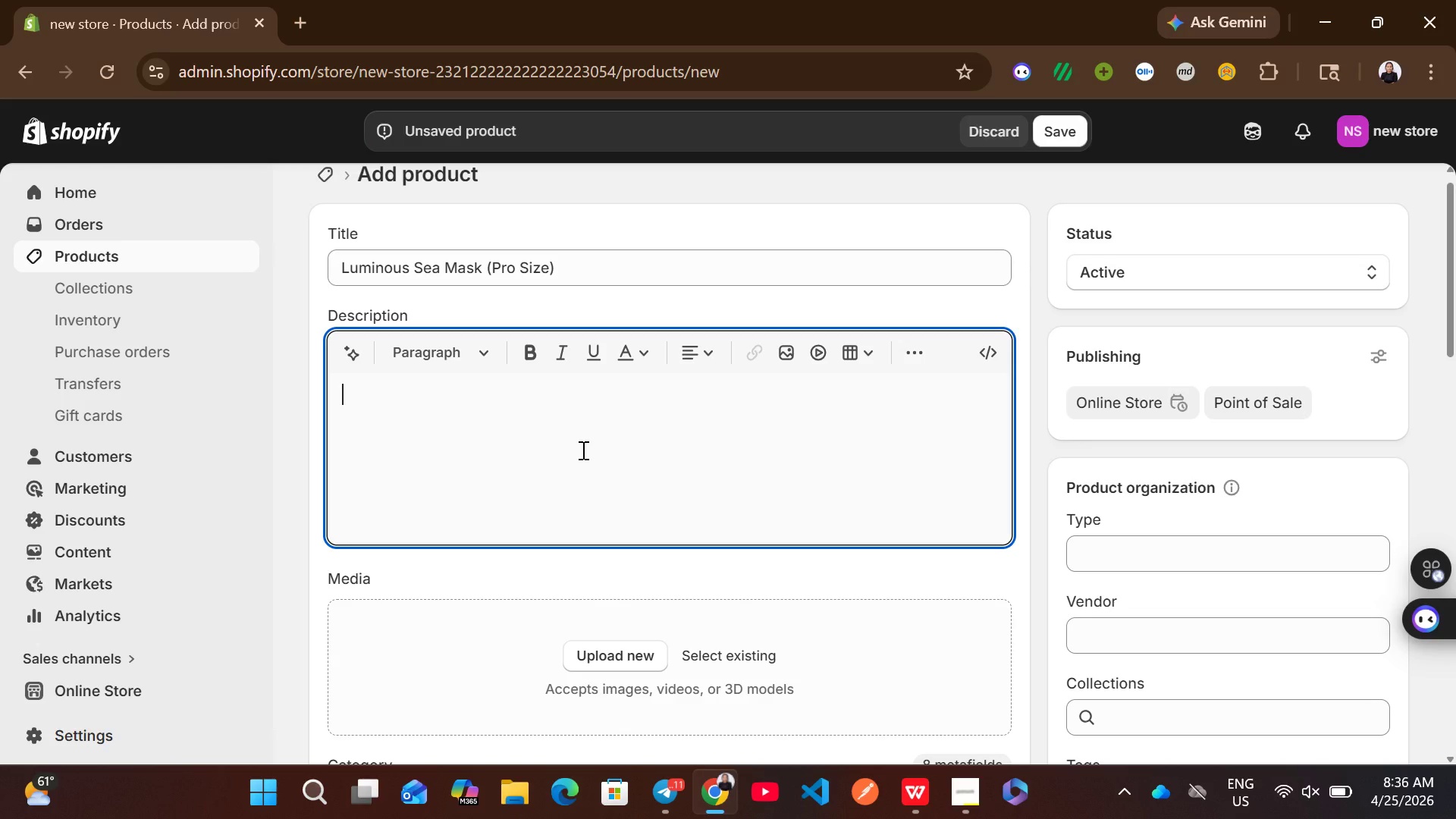 
type(Highr)
key(Backspace)
key(Backspace)
type(h )
key(Backspace)
type(-end algae based tra)
key(Backspace)
type(eatment mask in professional size.)
 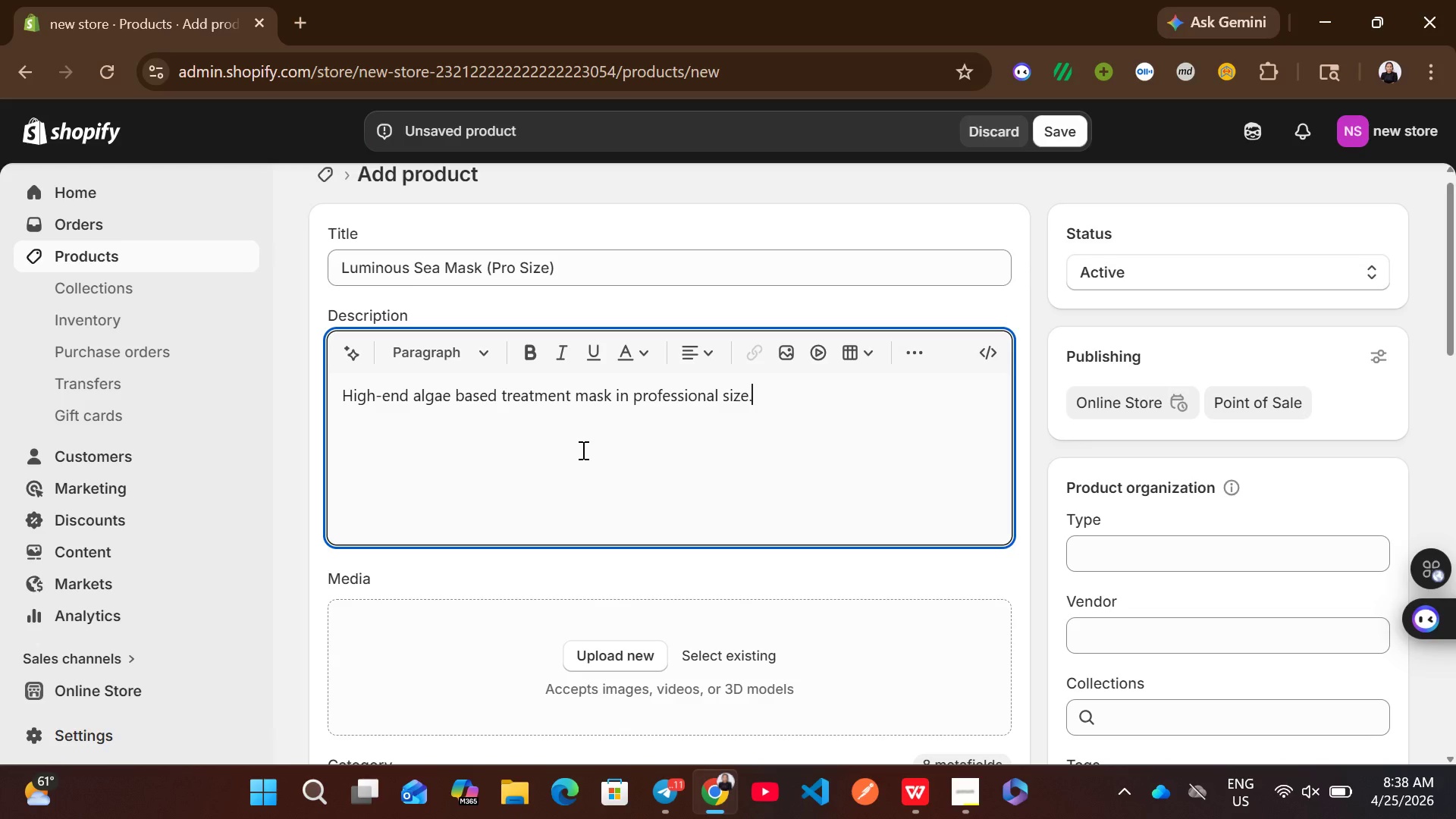 
wait(84.84)
 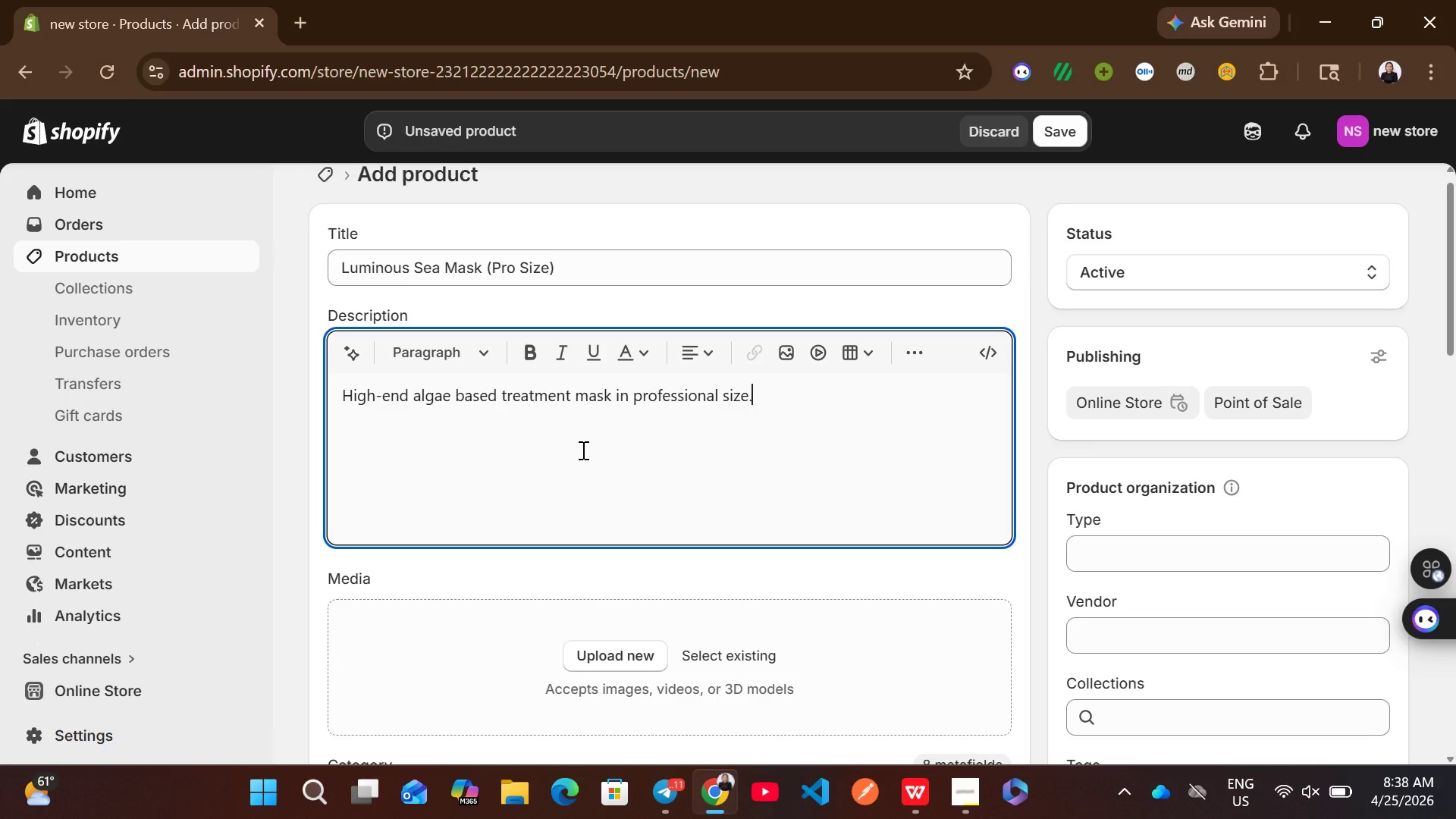 
left_click([1125, 631])
 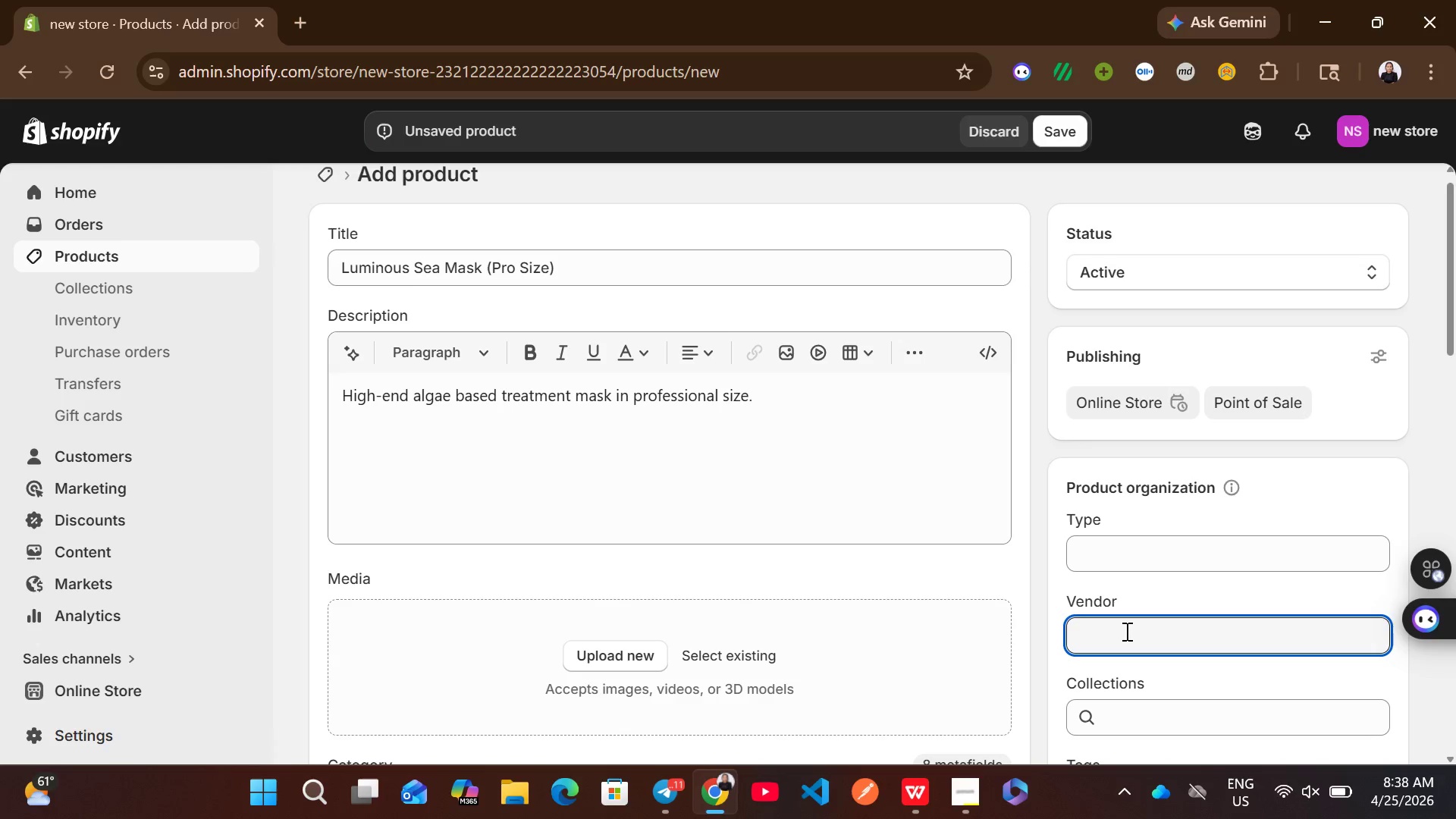 
type(Lumi)
 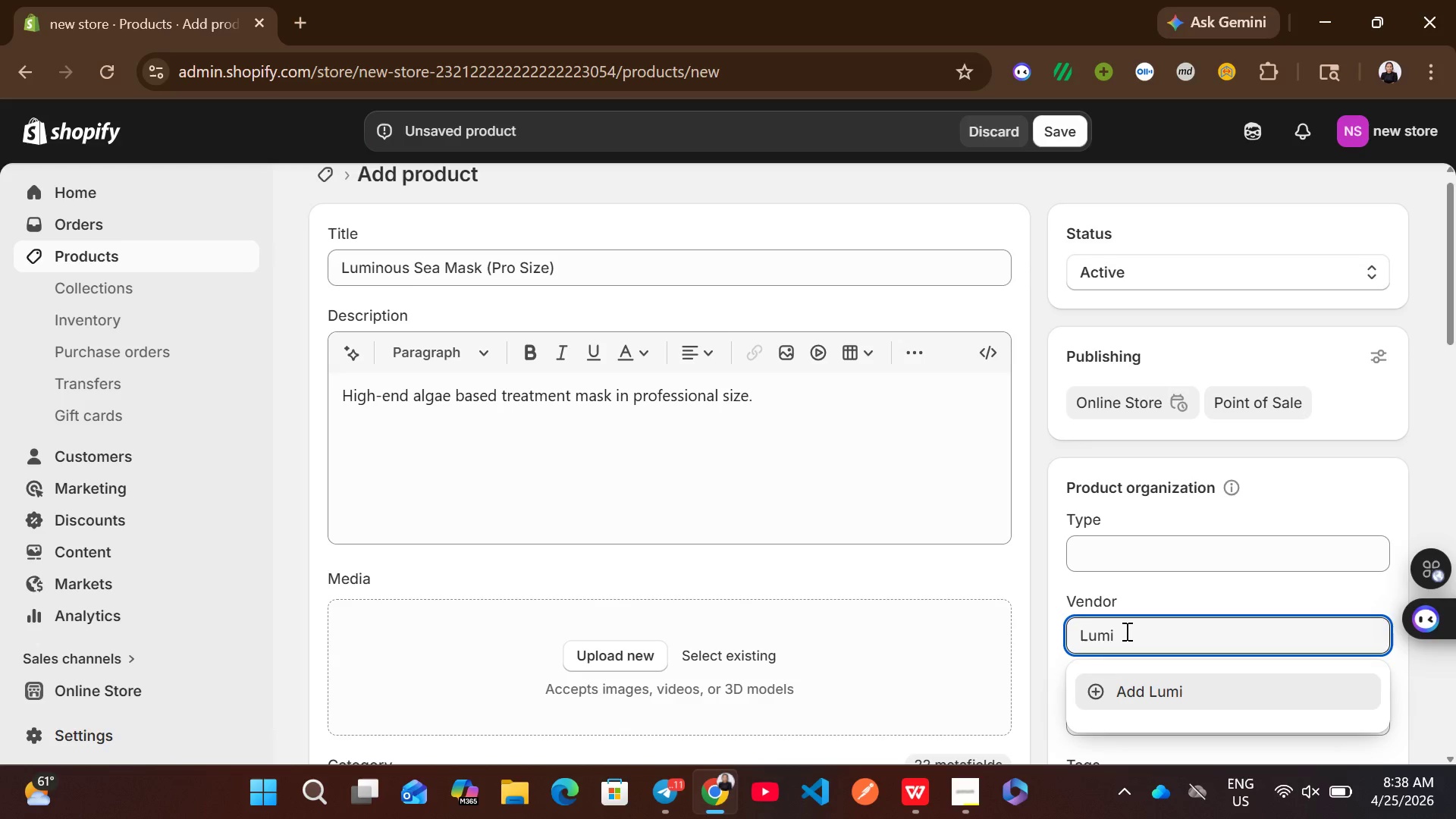 
type(nous Kelp)
 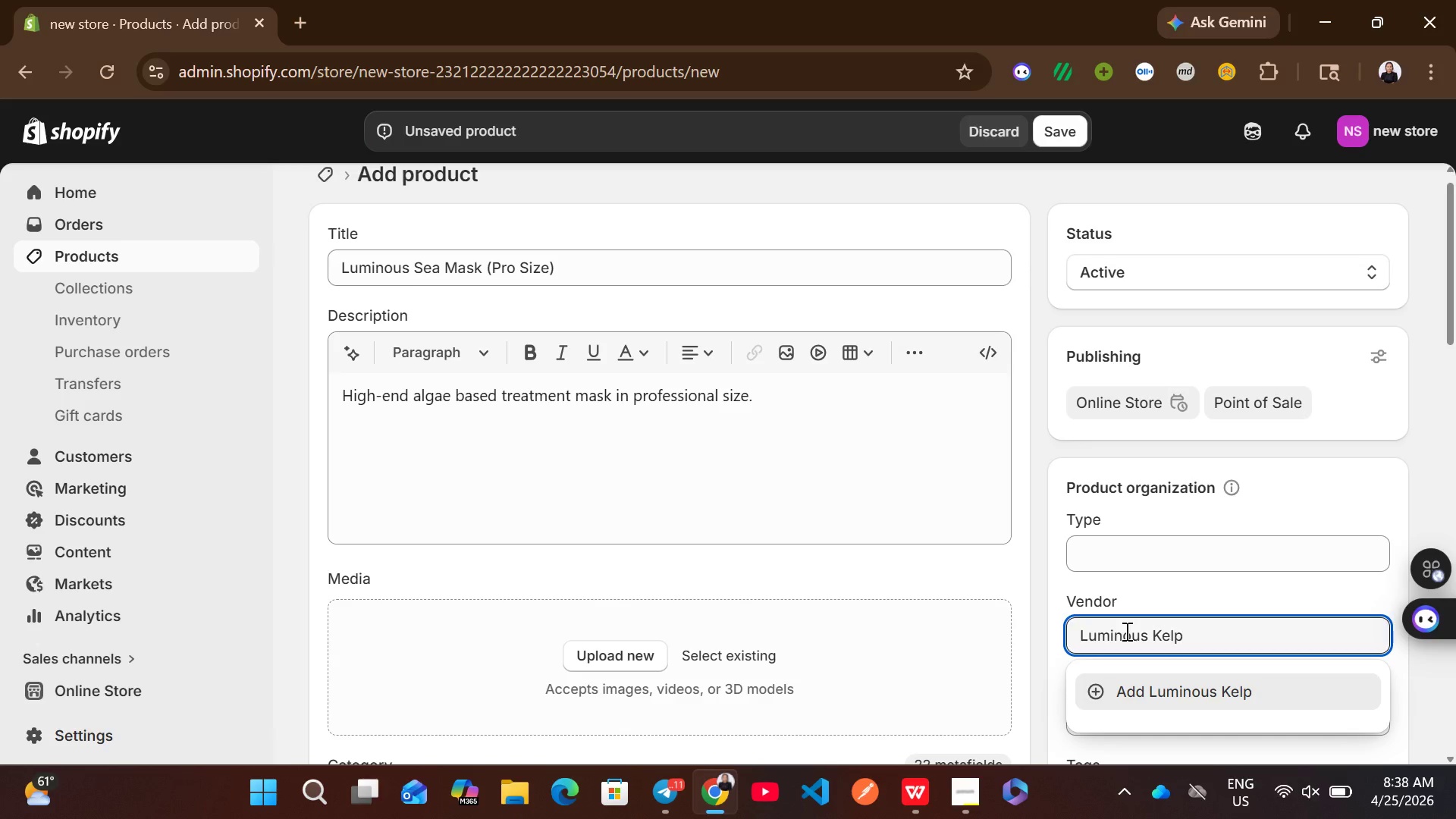 
left_click([1160, 698])
 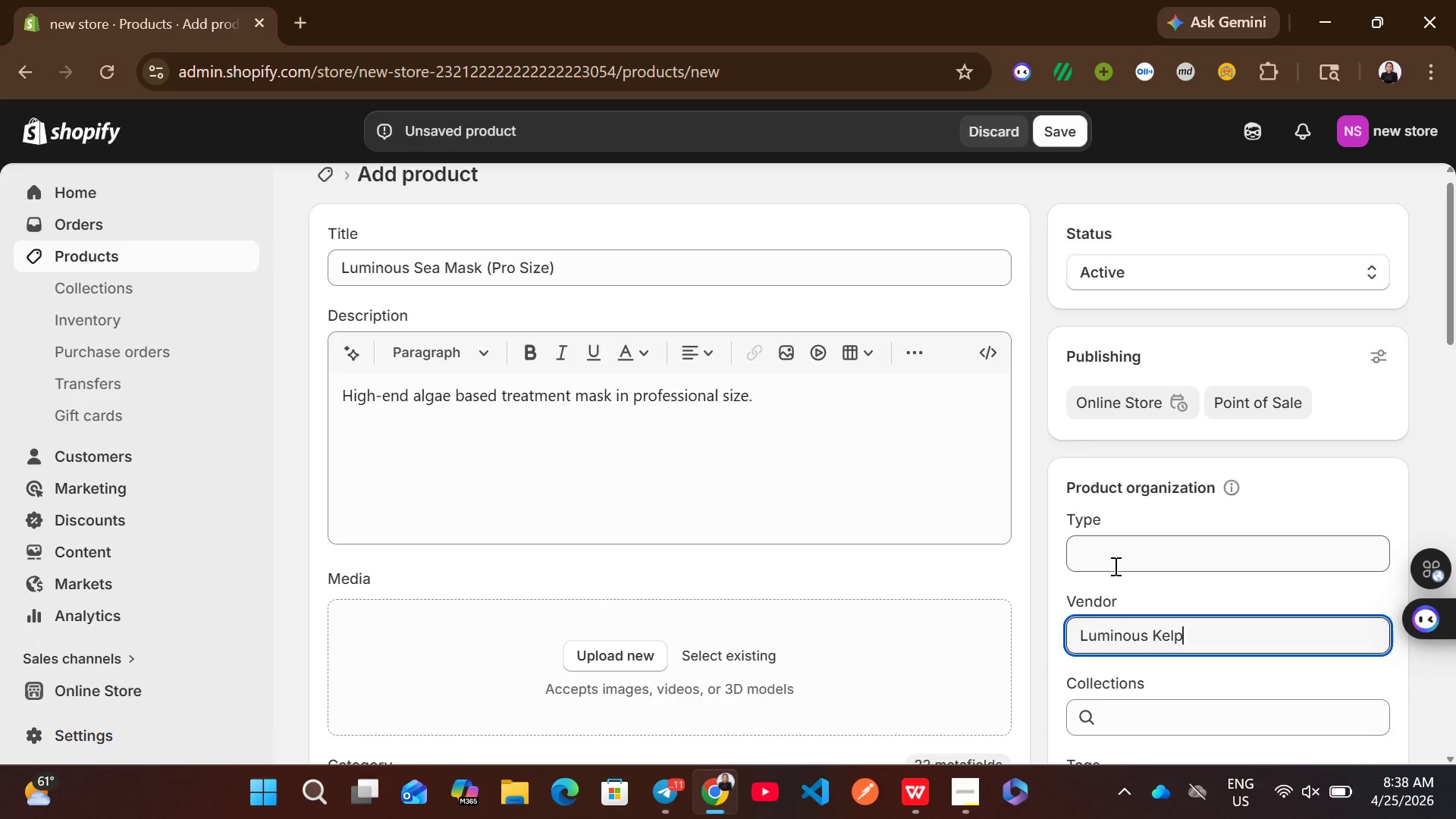 
left_click([1114, 566])
 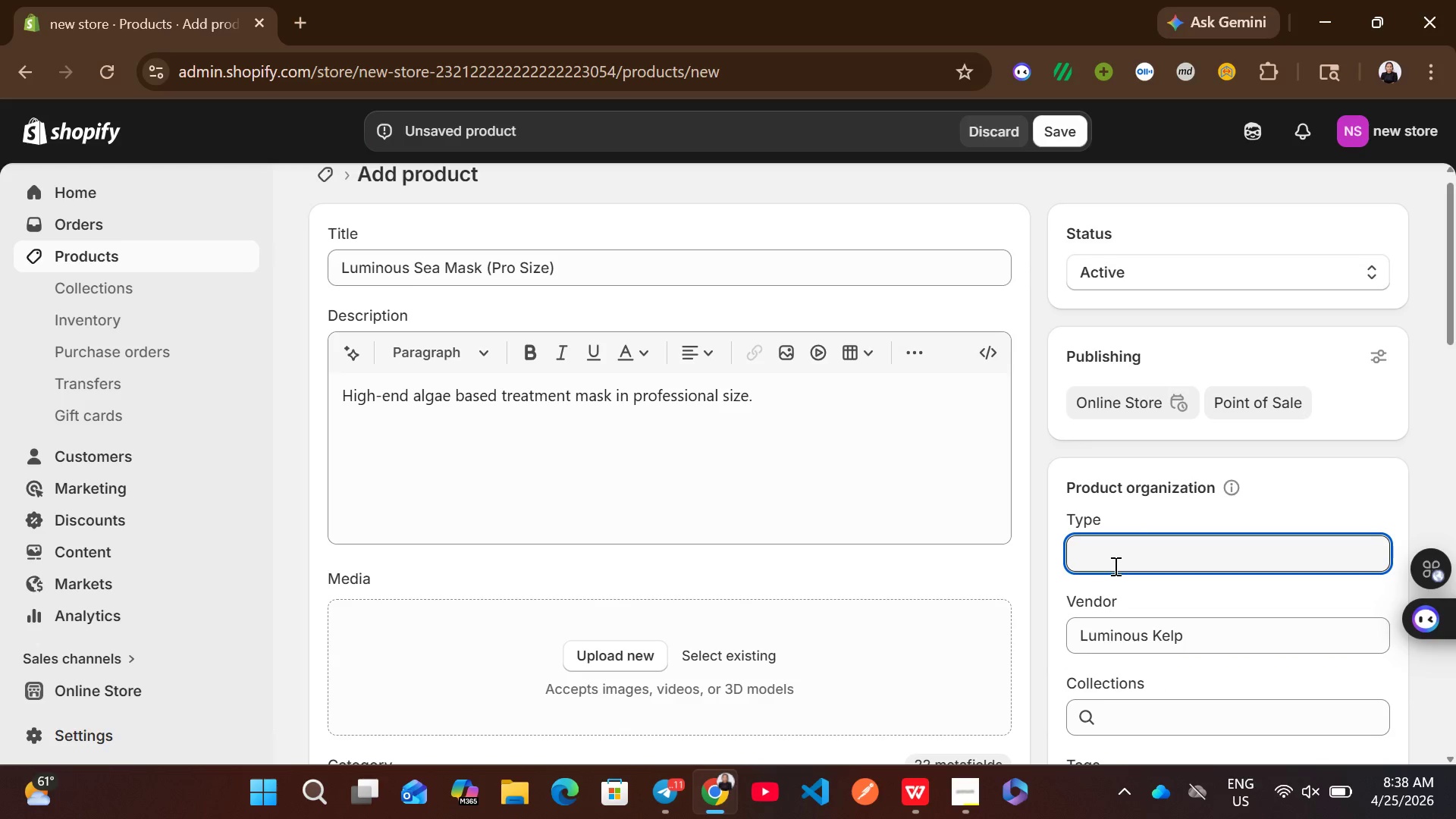 
type(Mask)
 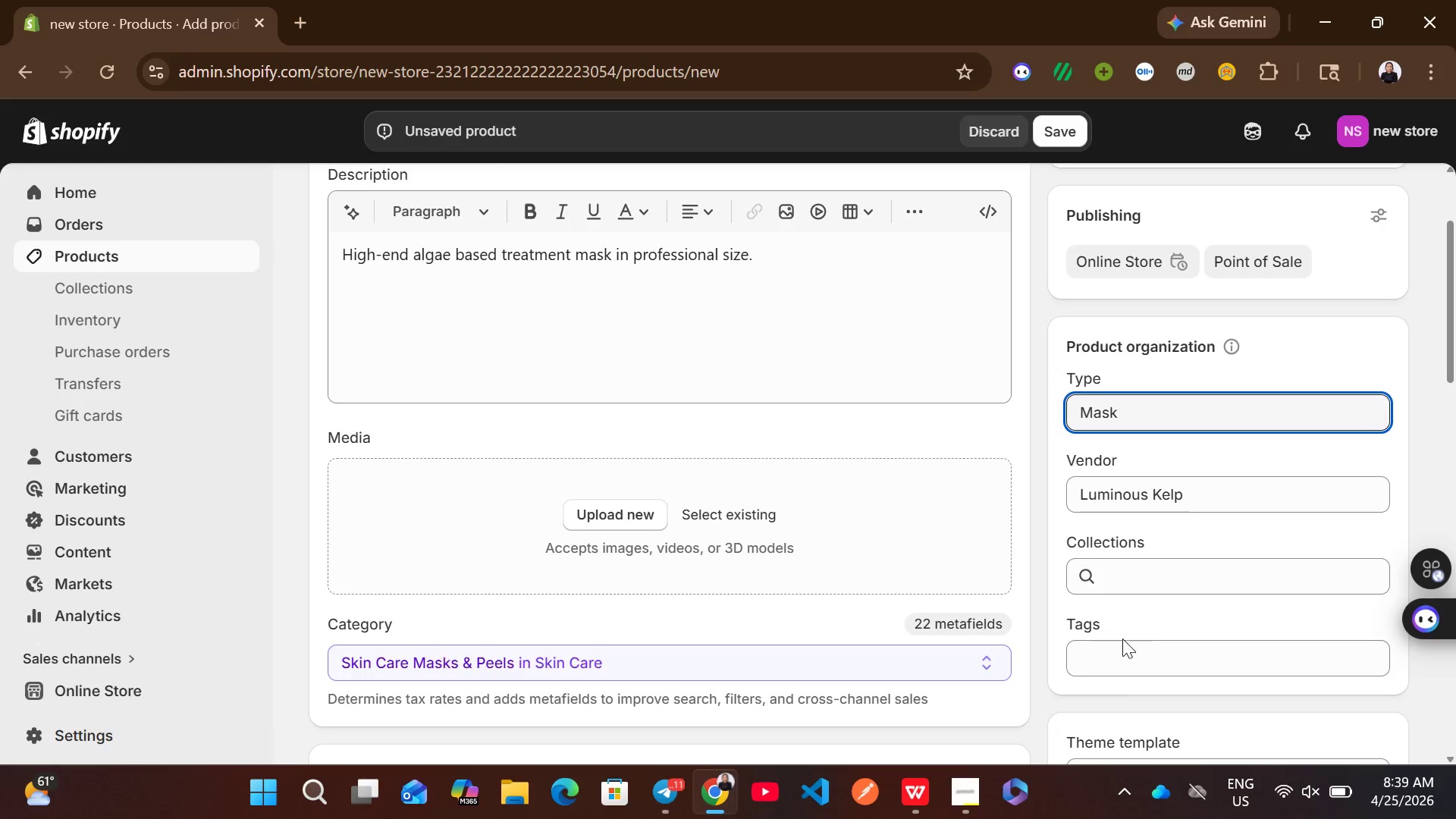 
left_click([1114, 650])
 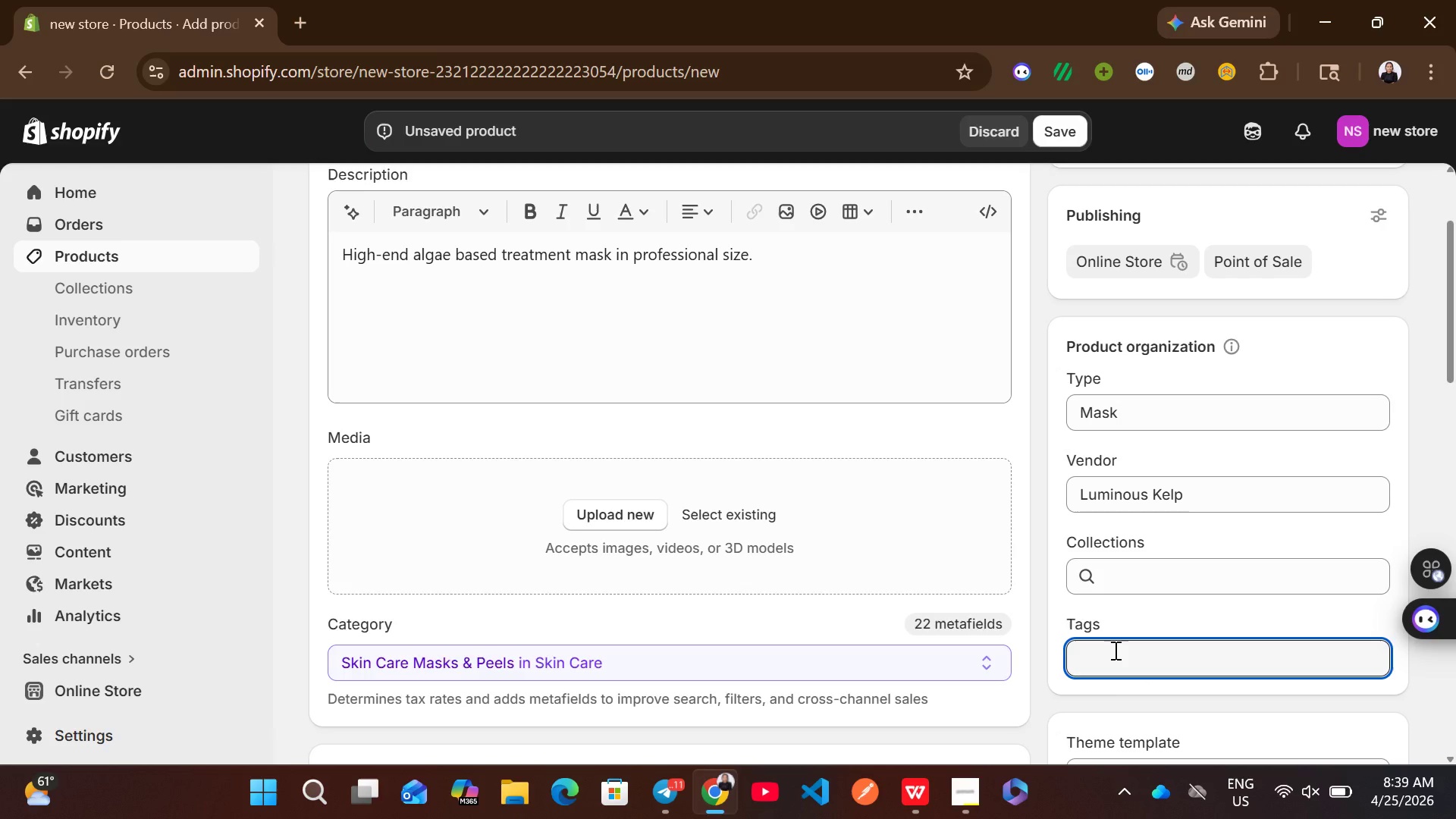 
type(hea)
key(Backspace)
key(Backspace)
key(Backspace)
type(Heavu)
key(Backspace)
type(y)
 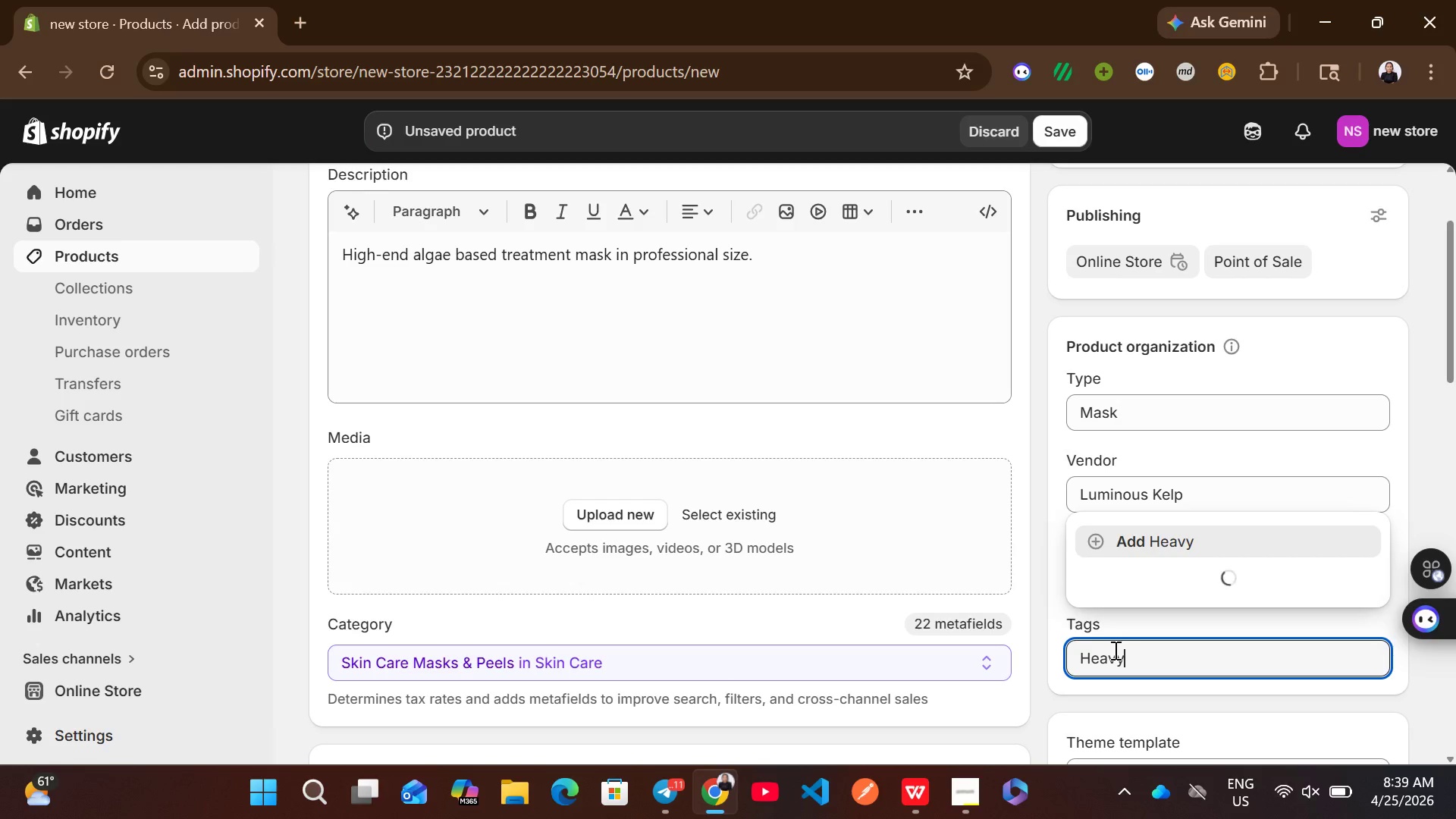 
left_click([1167, 711])
 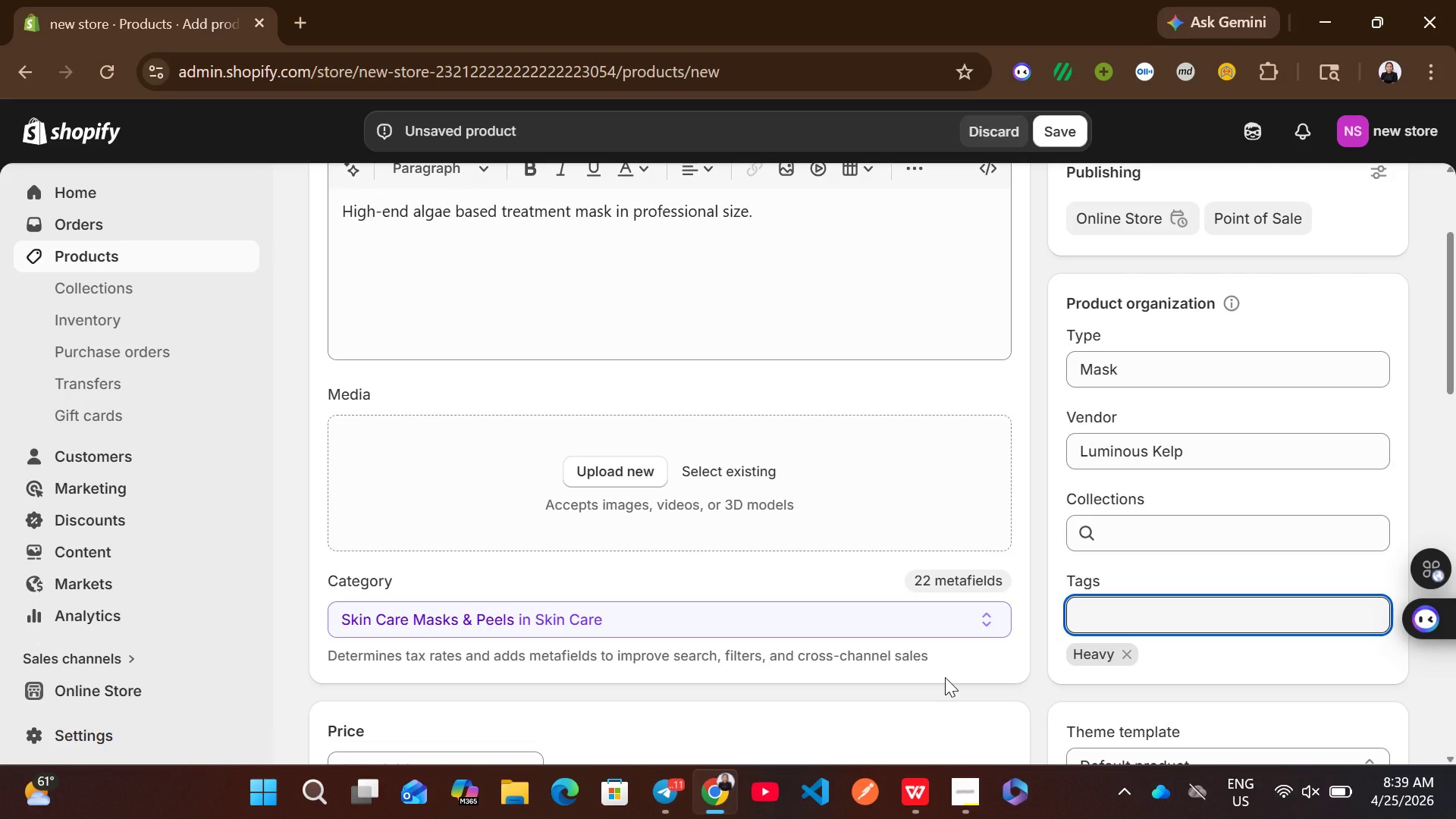 
wait(12.28)
 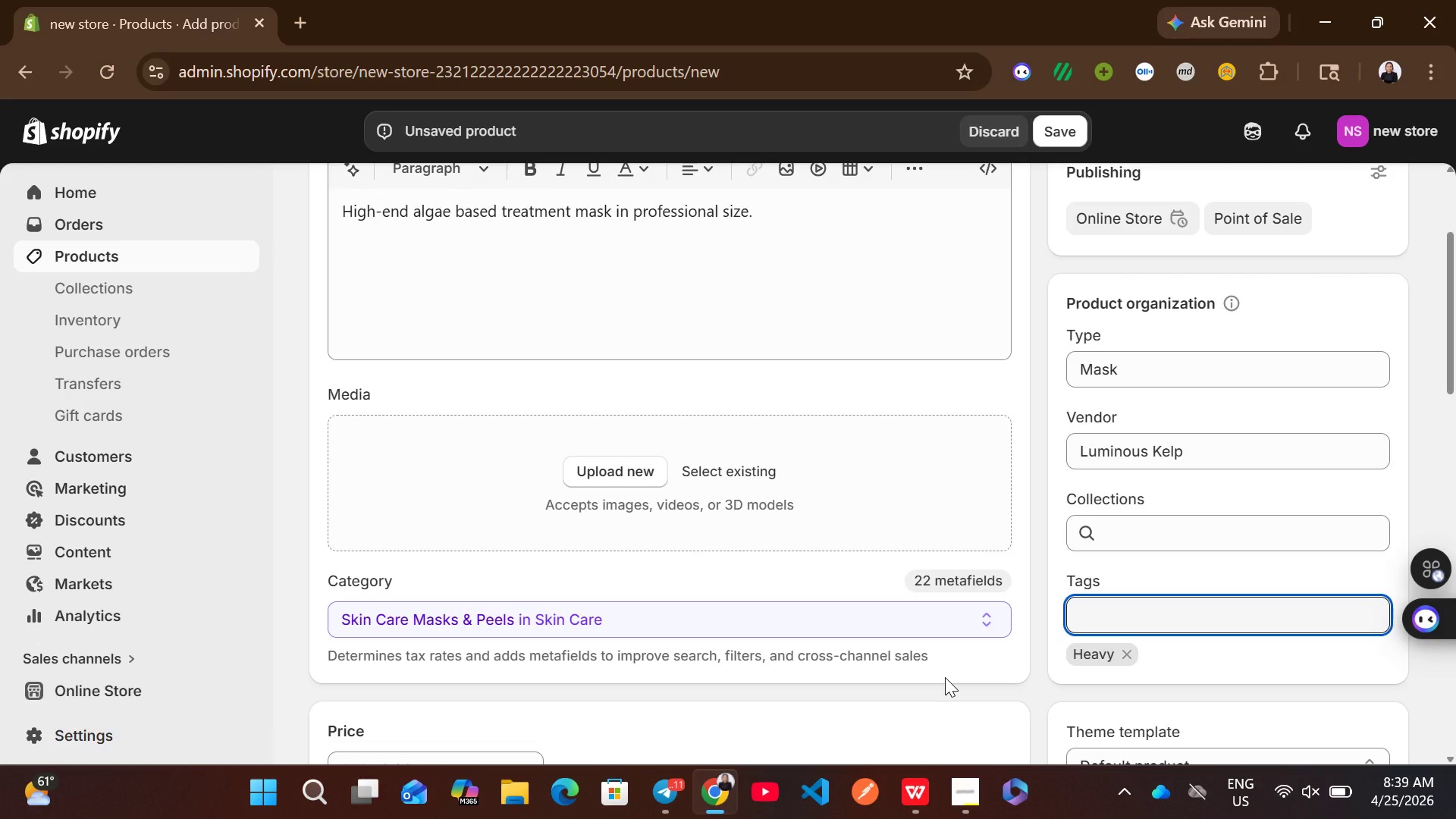 
left_click([406, 648])
 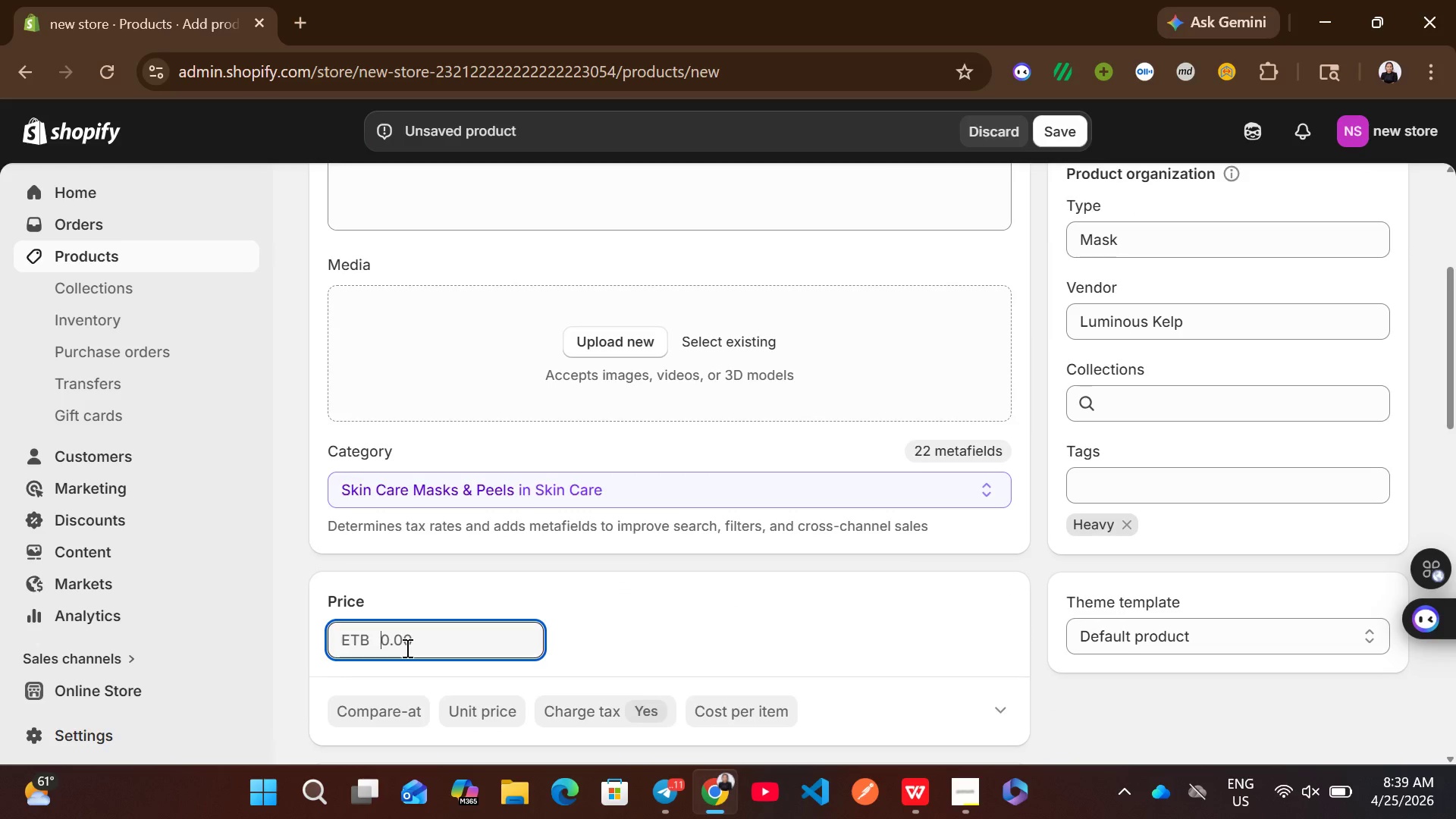 
type(80)
 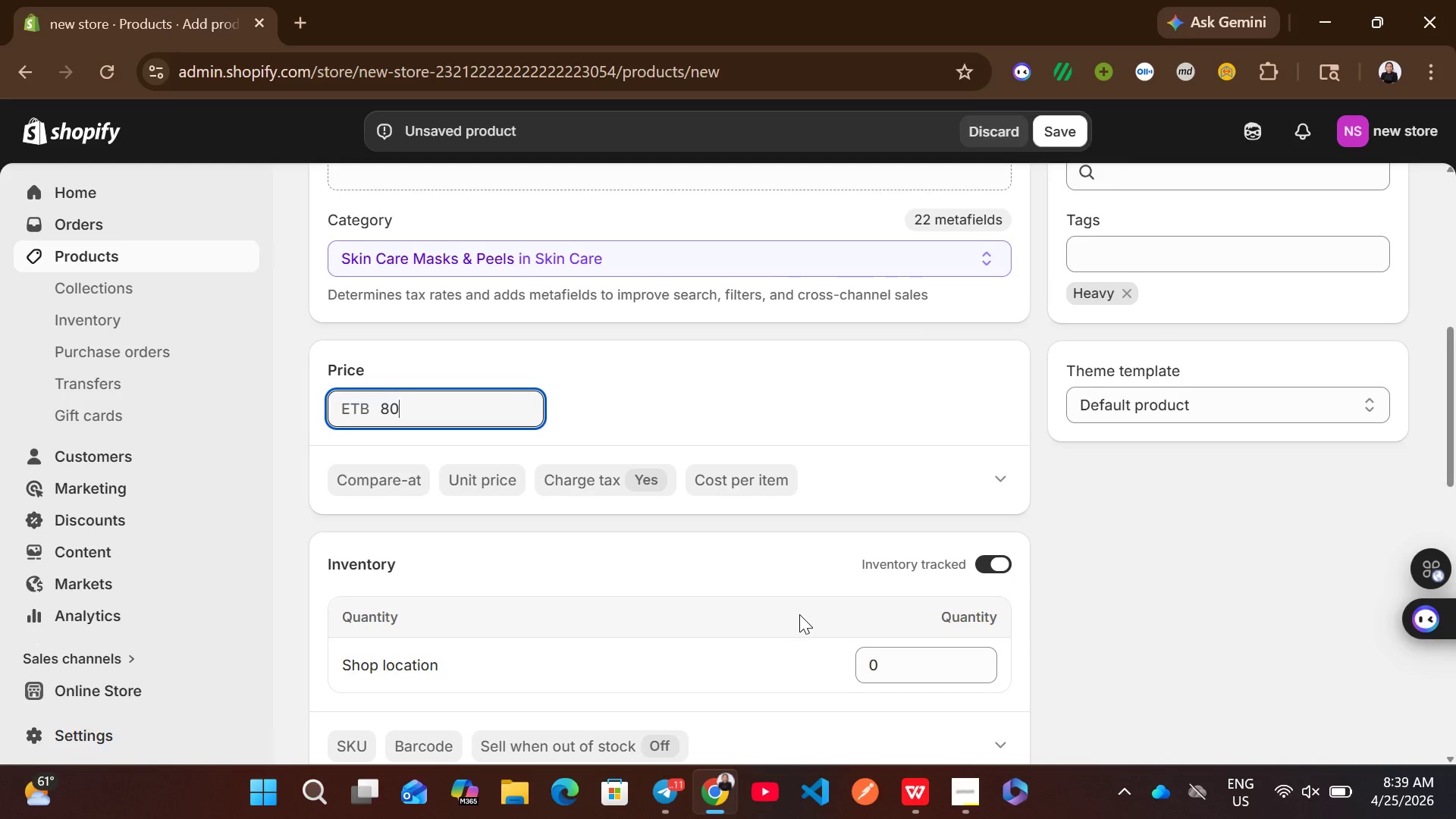 
wait(5.86)
 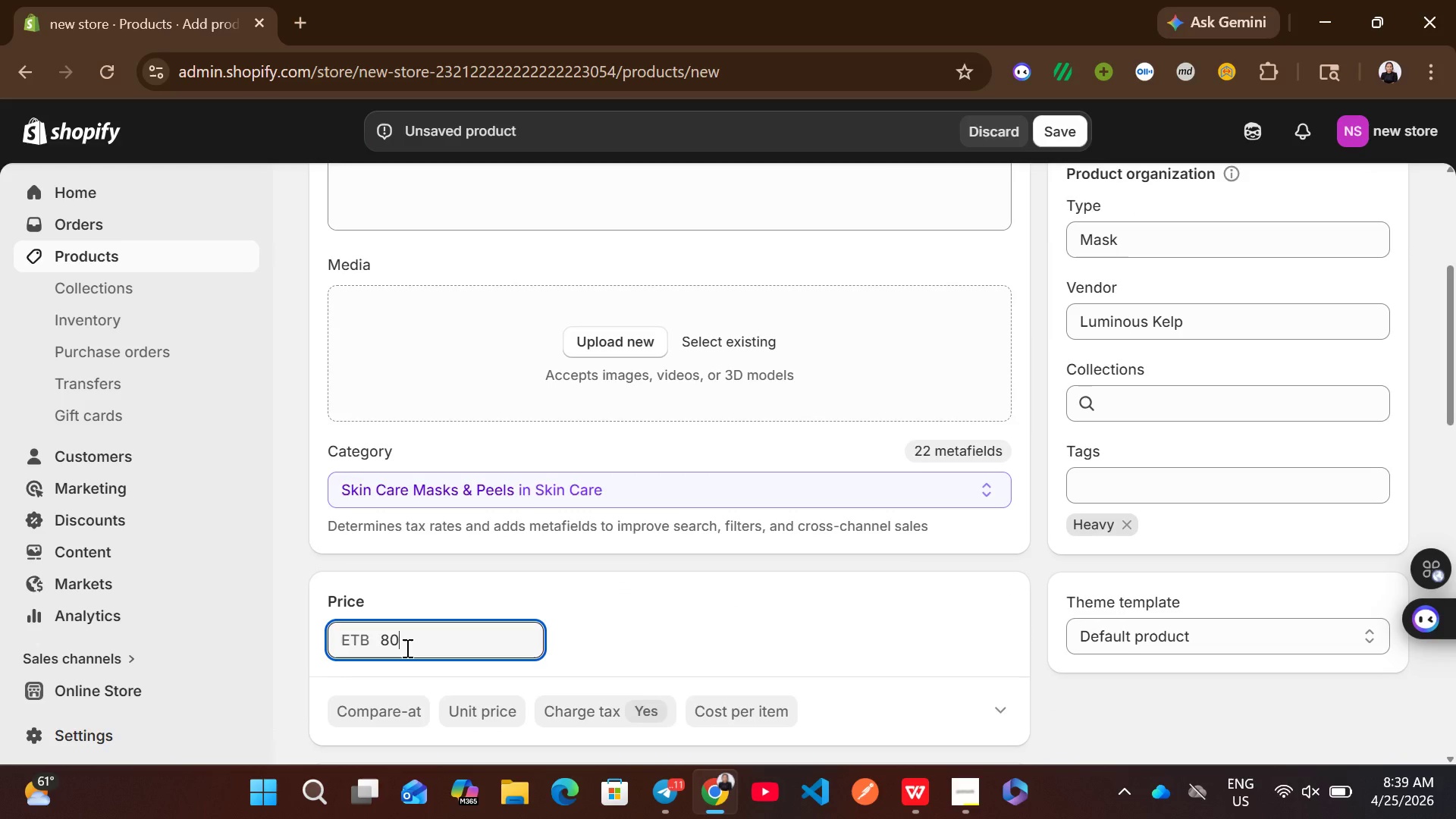 
left_click([830, 604])
 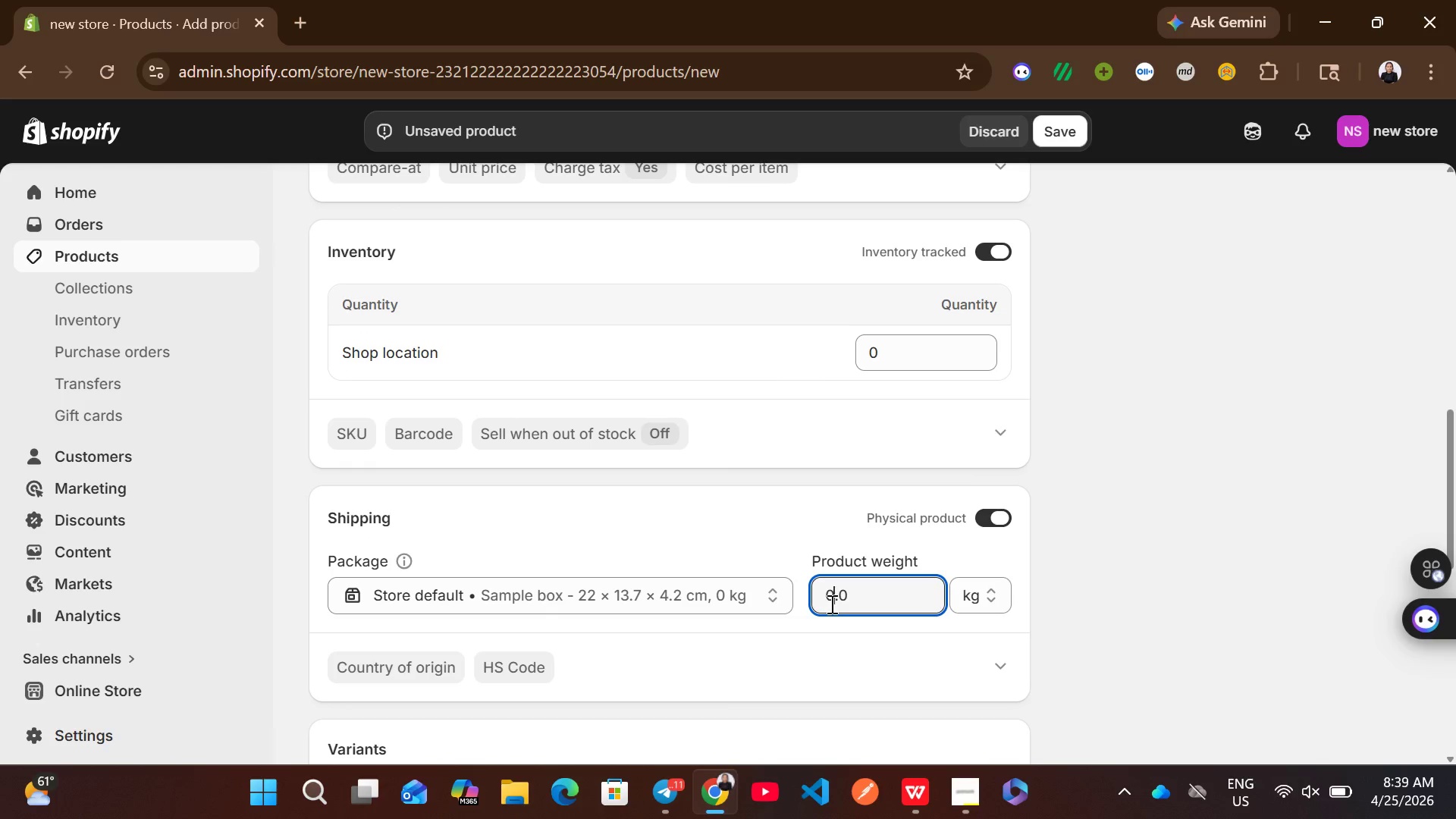 
key(Backspace)
 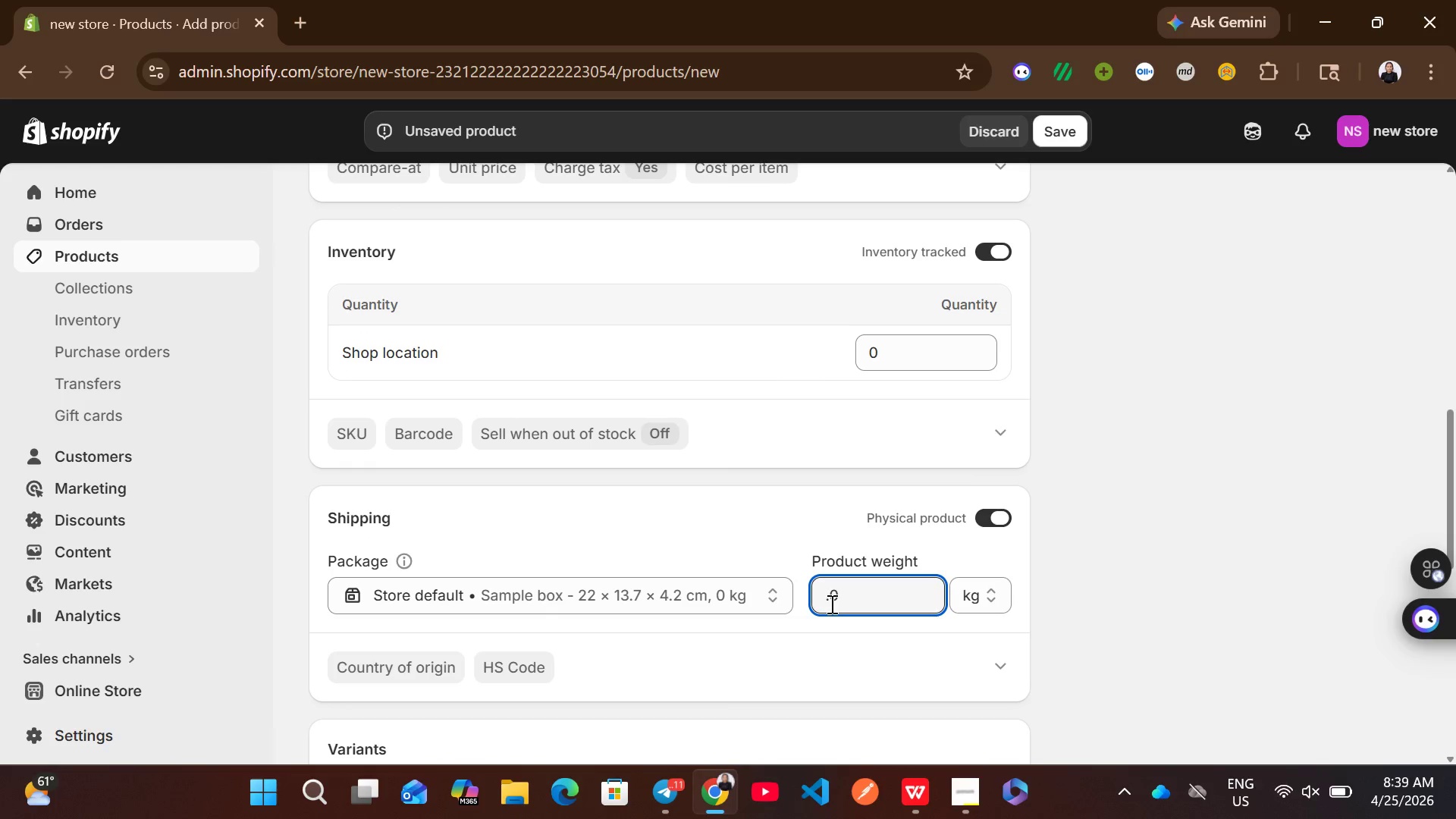 
key(2)
 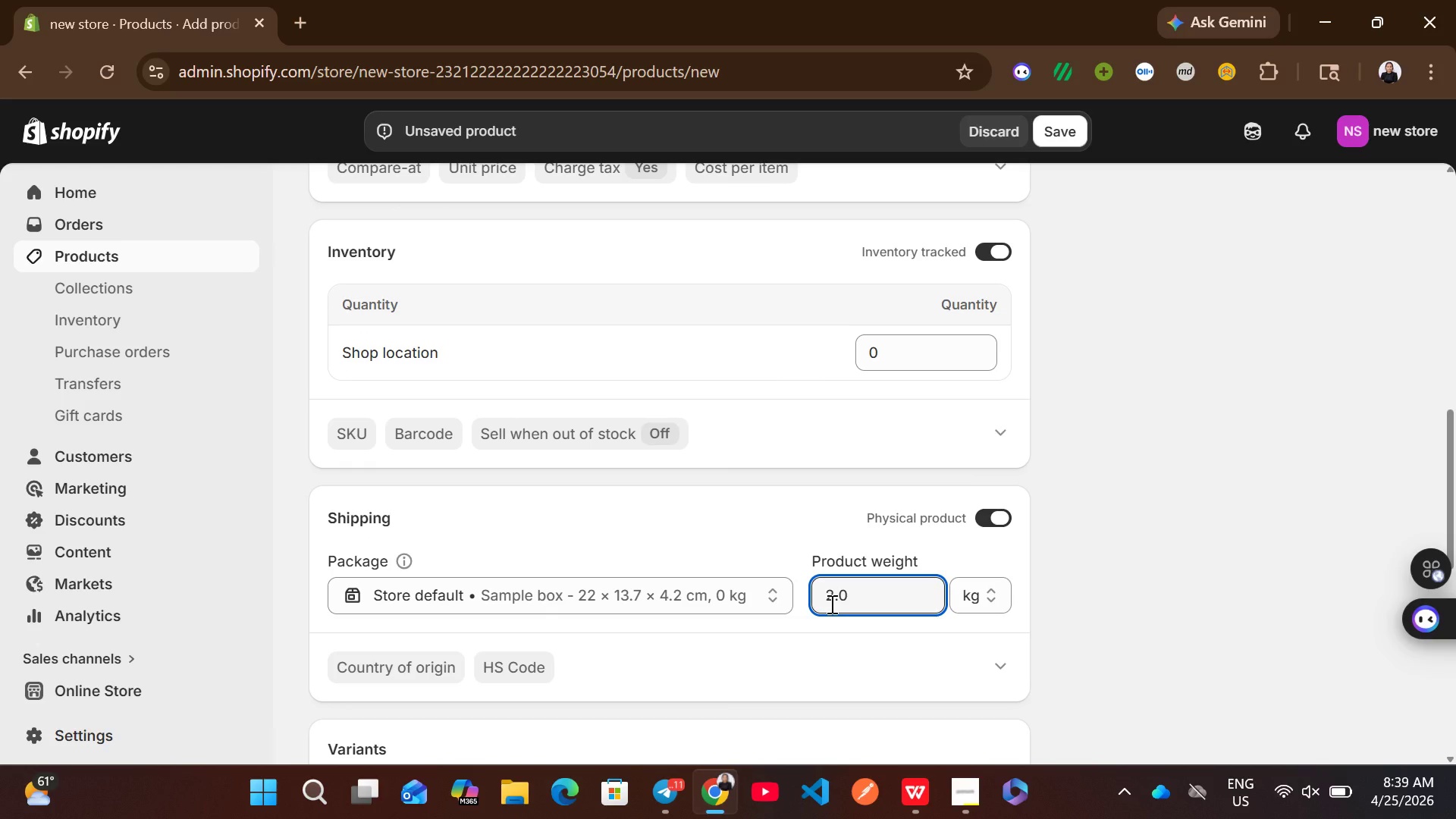 
key(ArrowRight)
 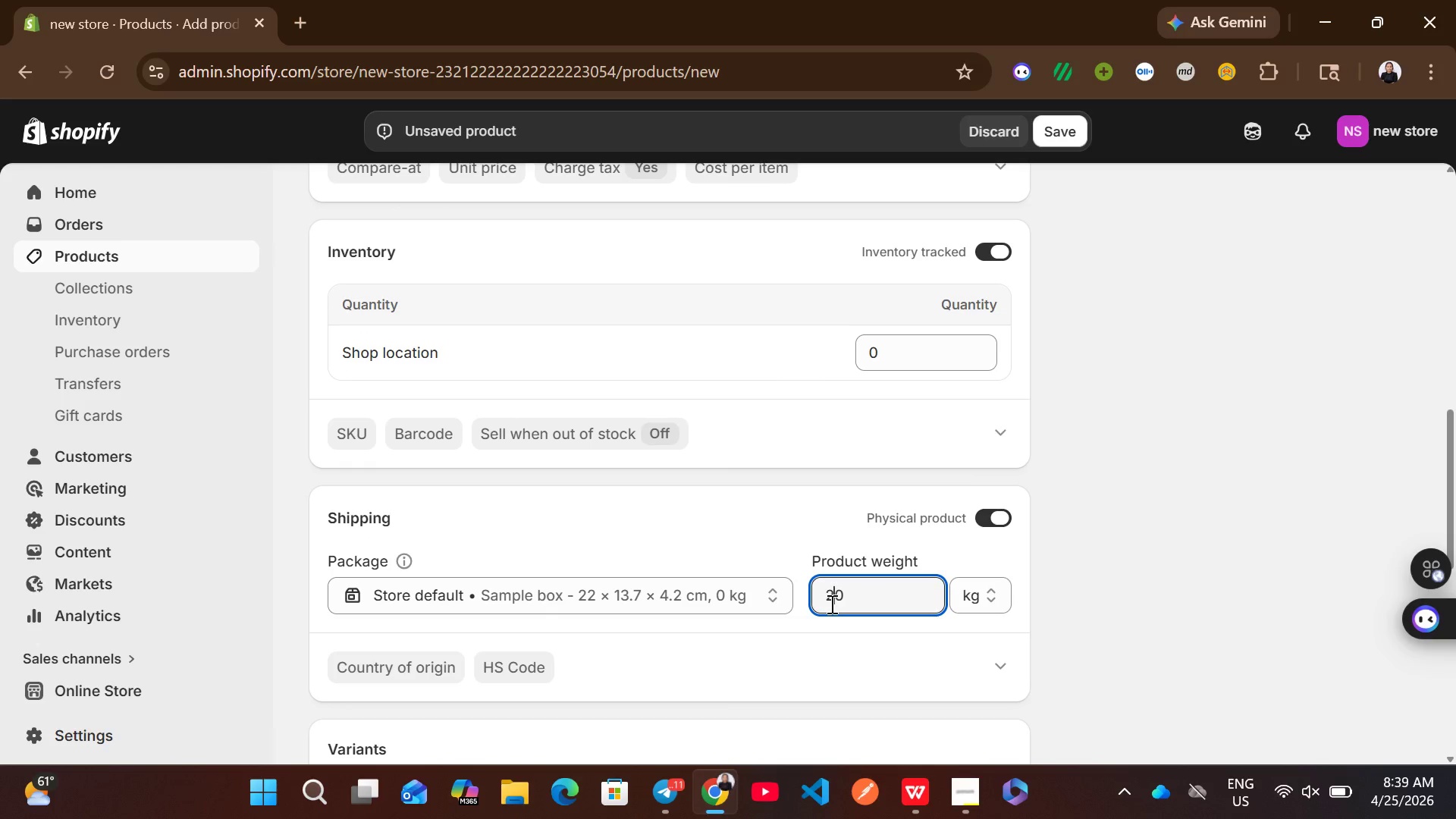 
key(Backspace)
 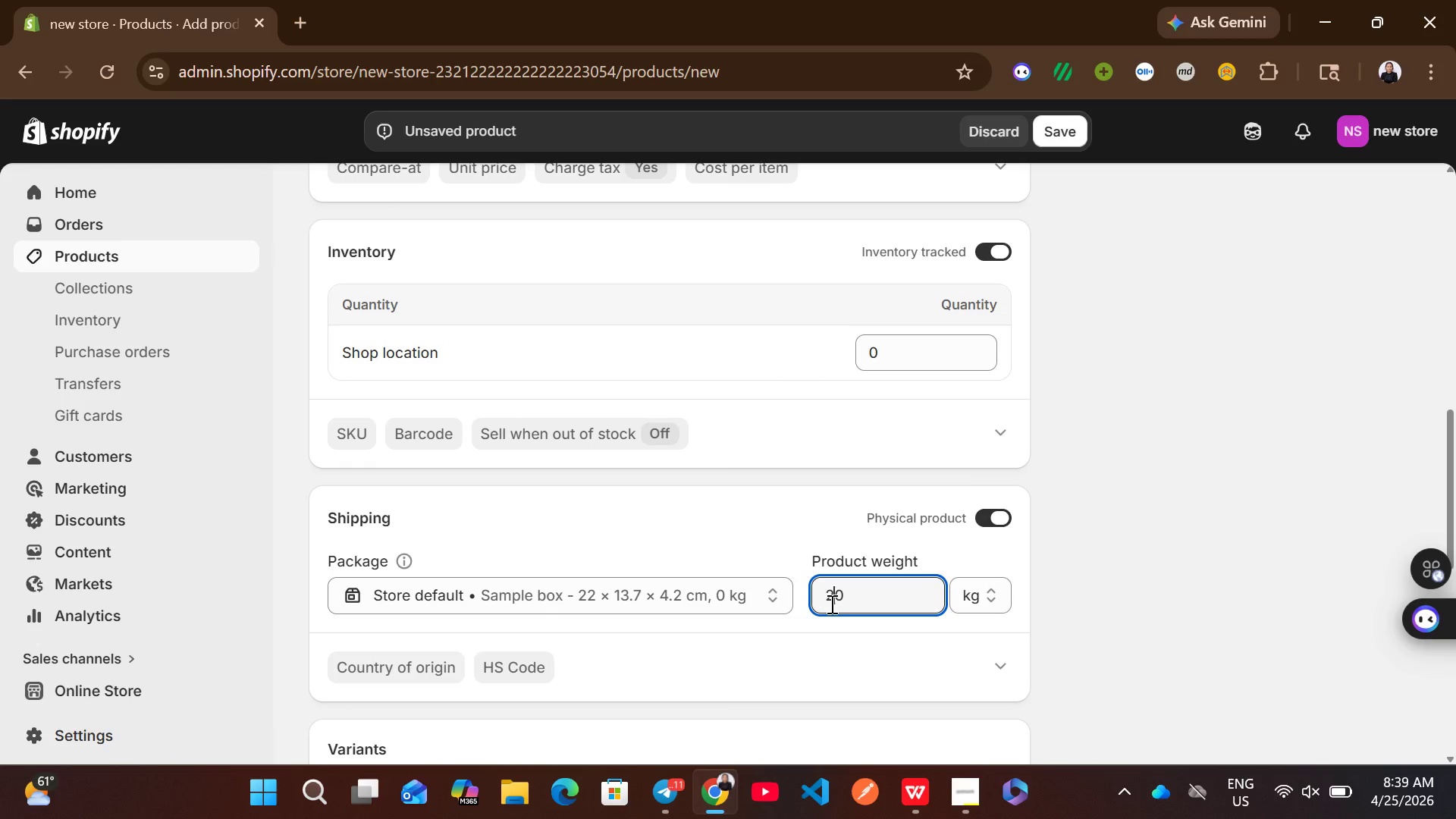 
key(5)
 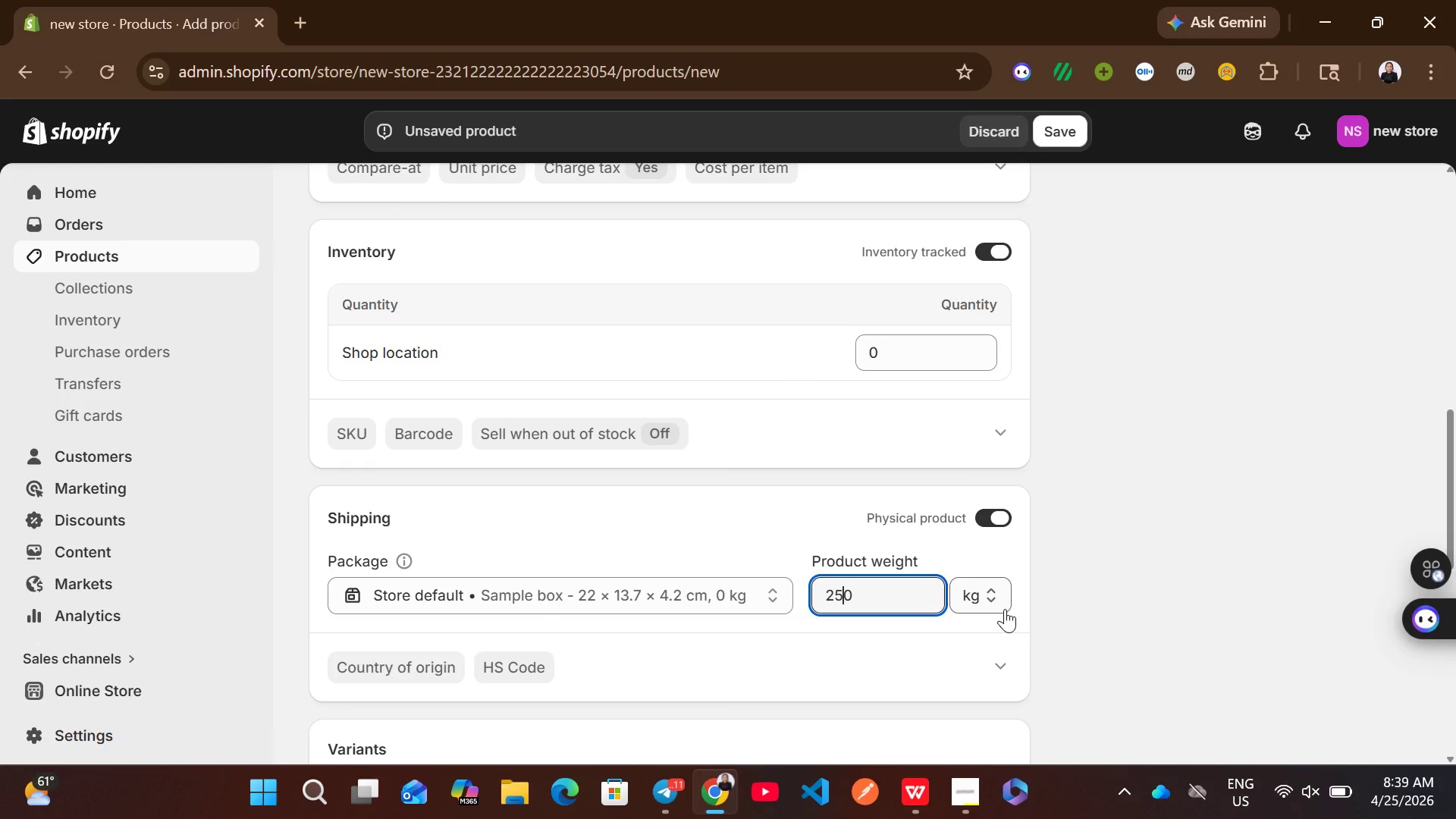 
key(Backspace)
 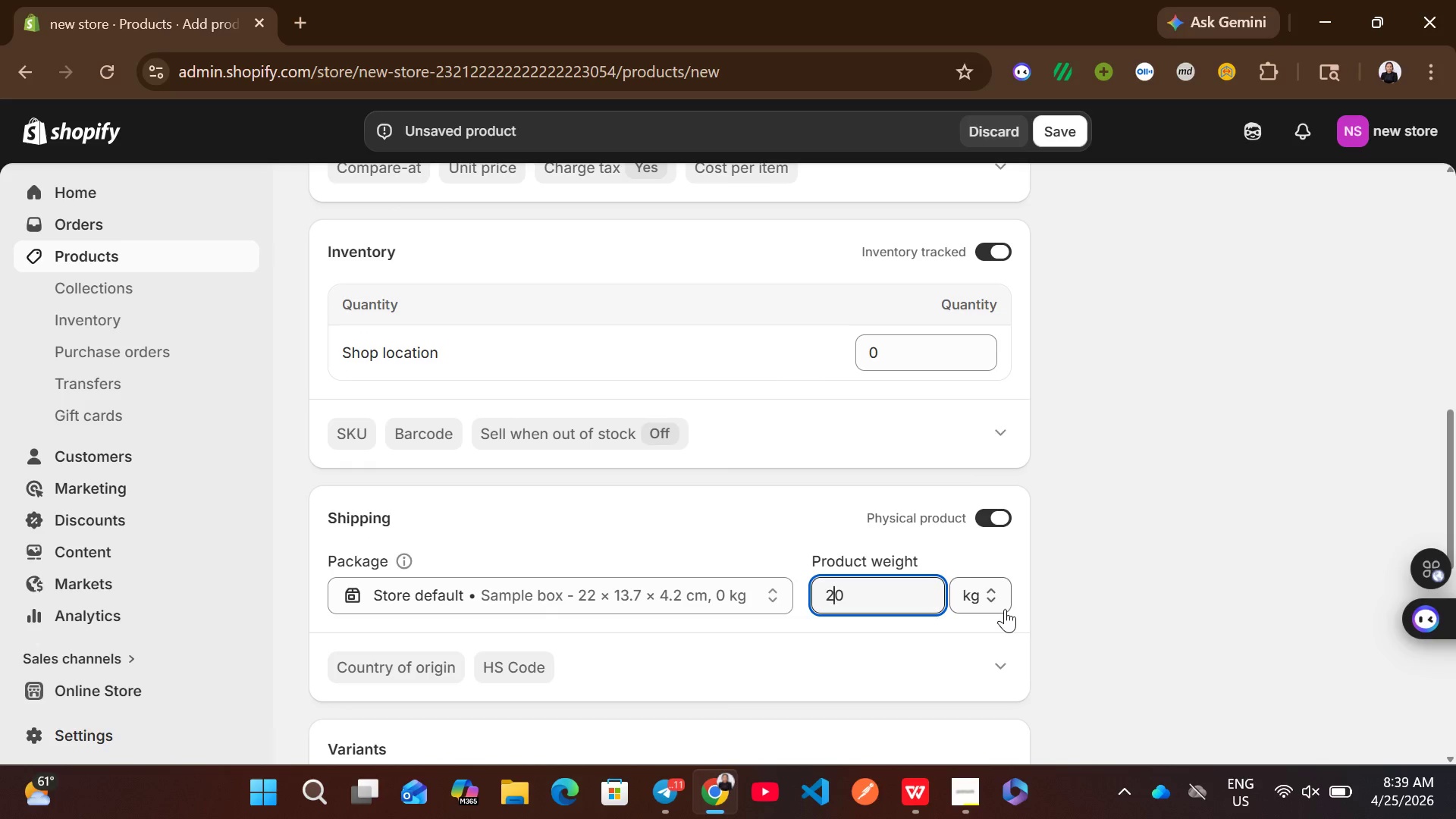 
key(Period)
 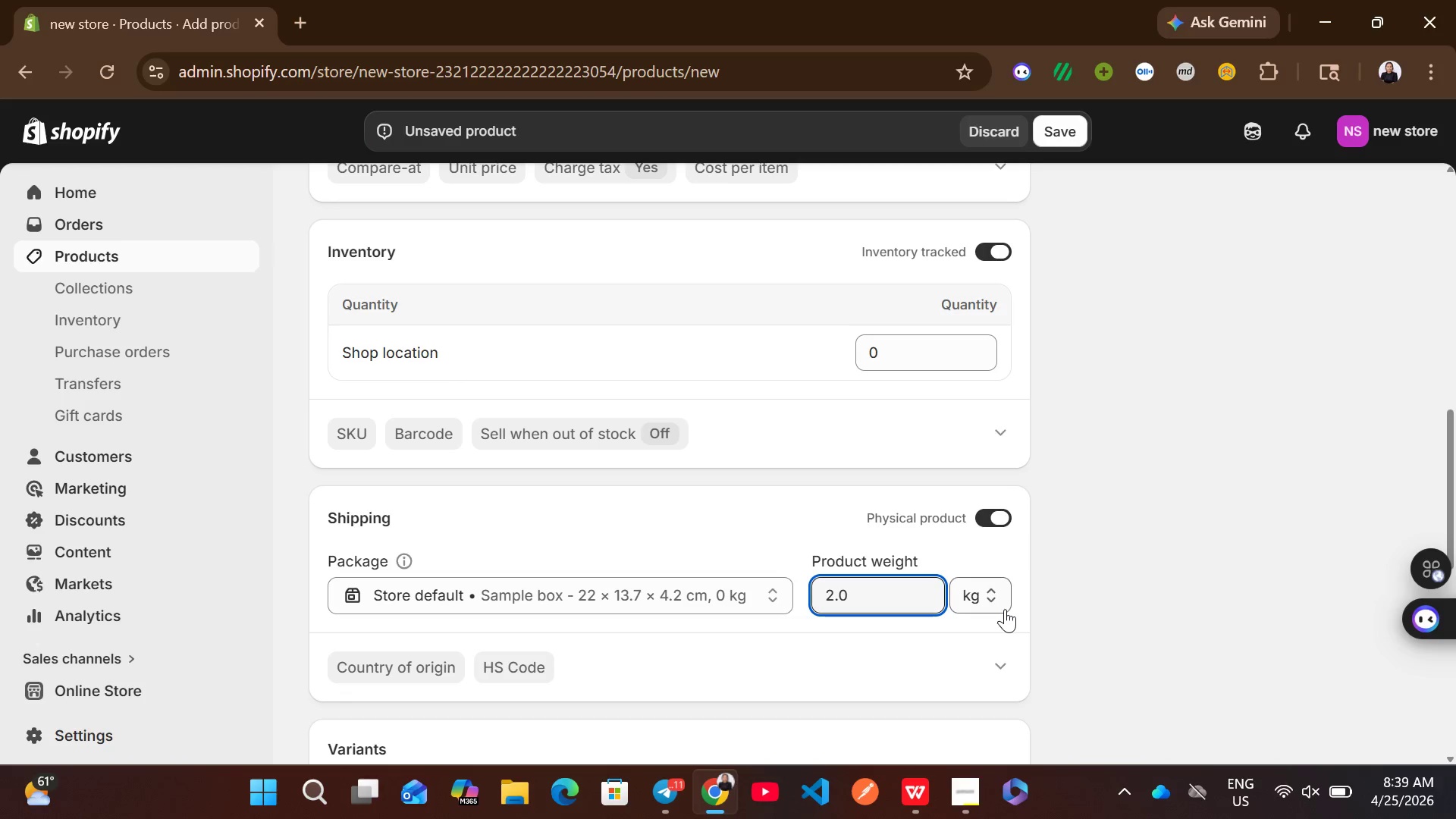 
key(5)
 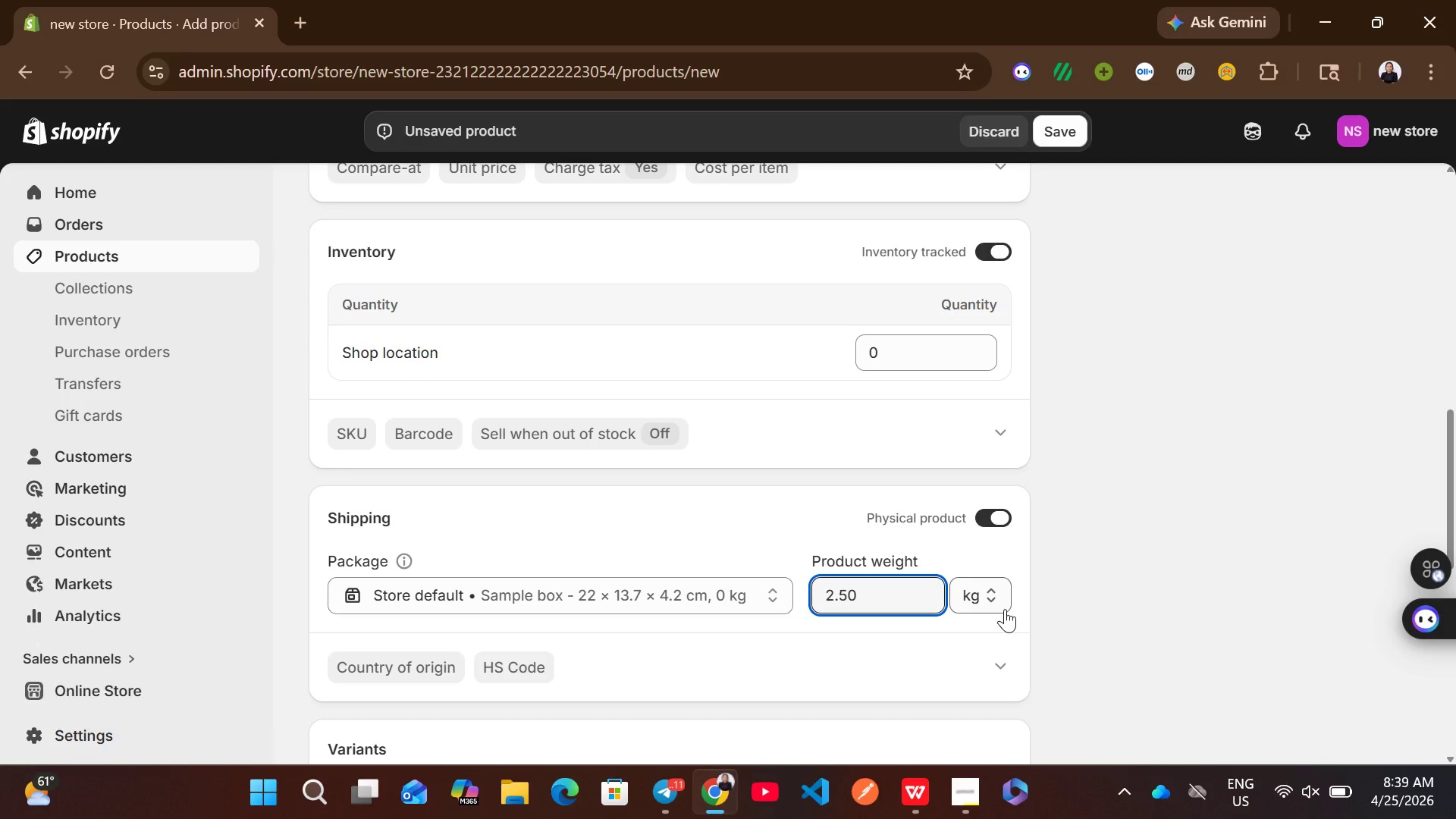 
key(ArrowRight)
 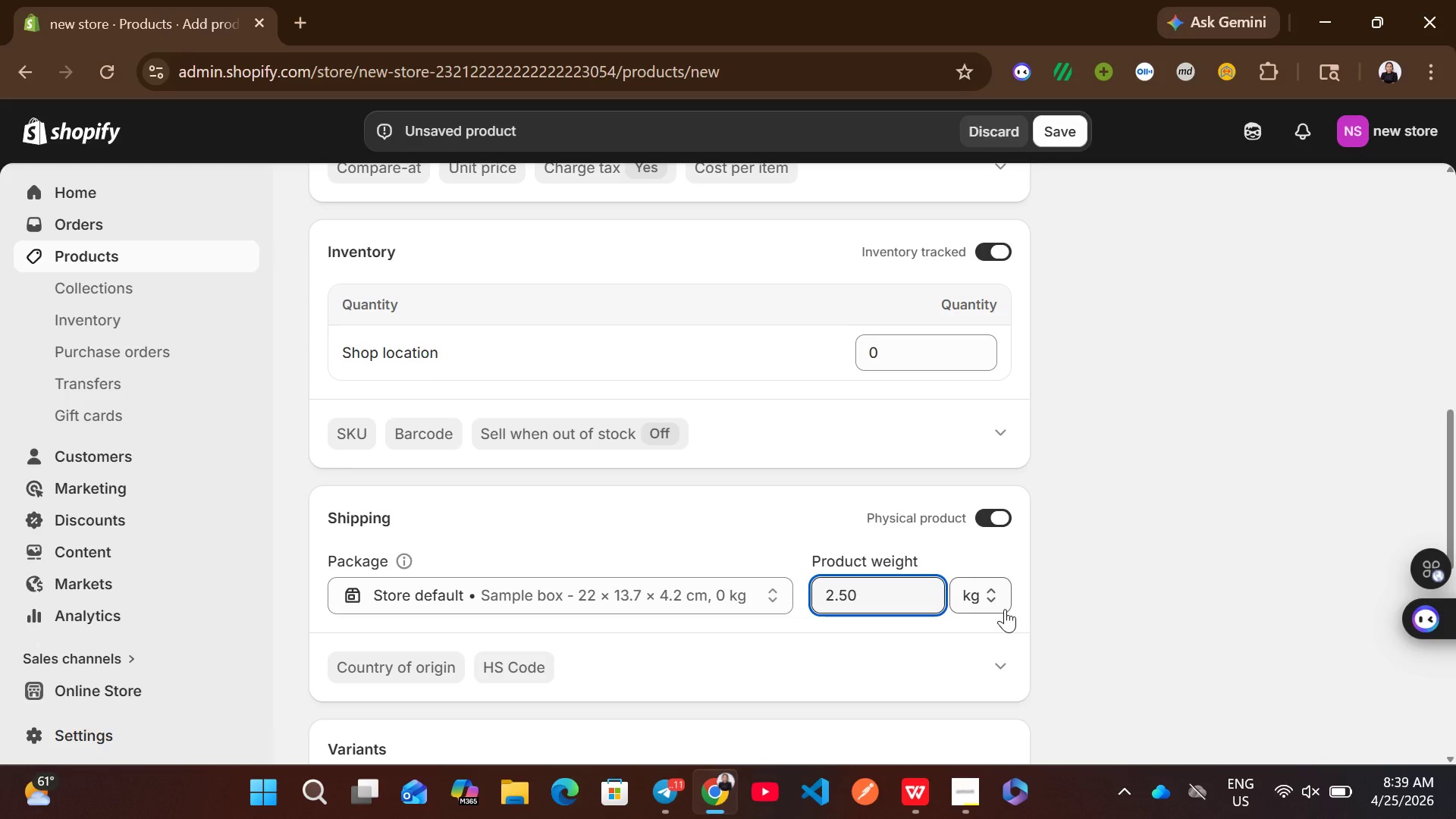 
key(Backspace)
 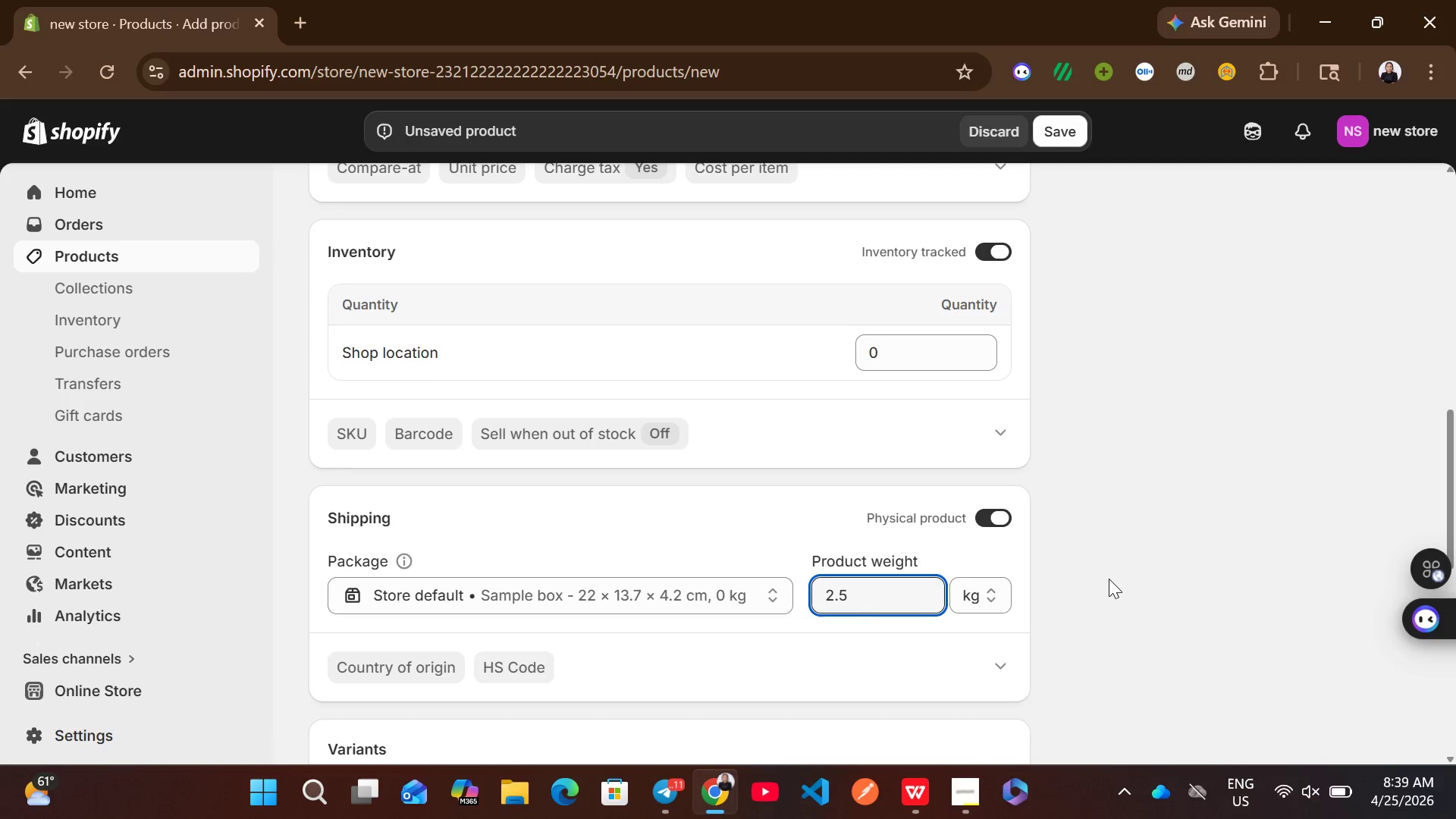 
wait(10.2)
 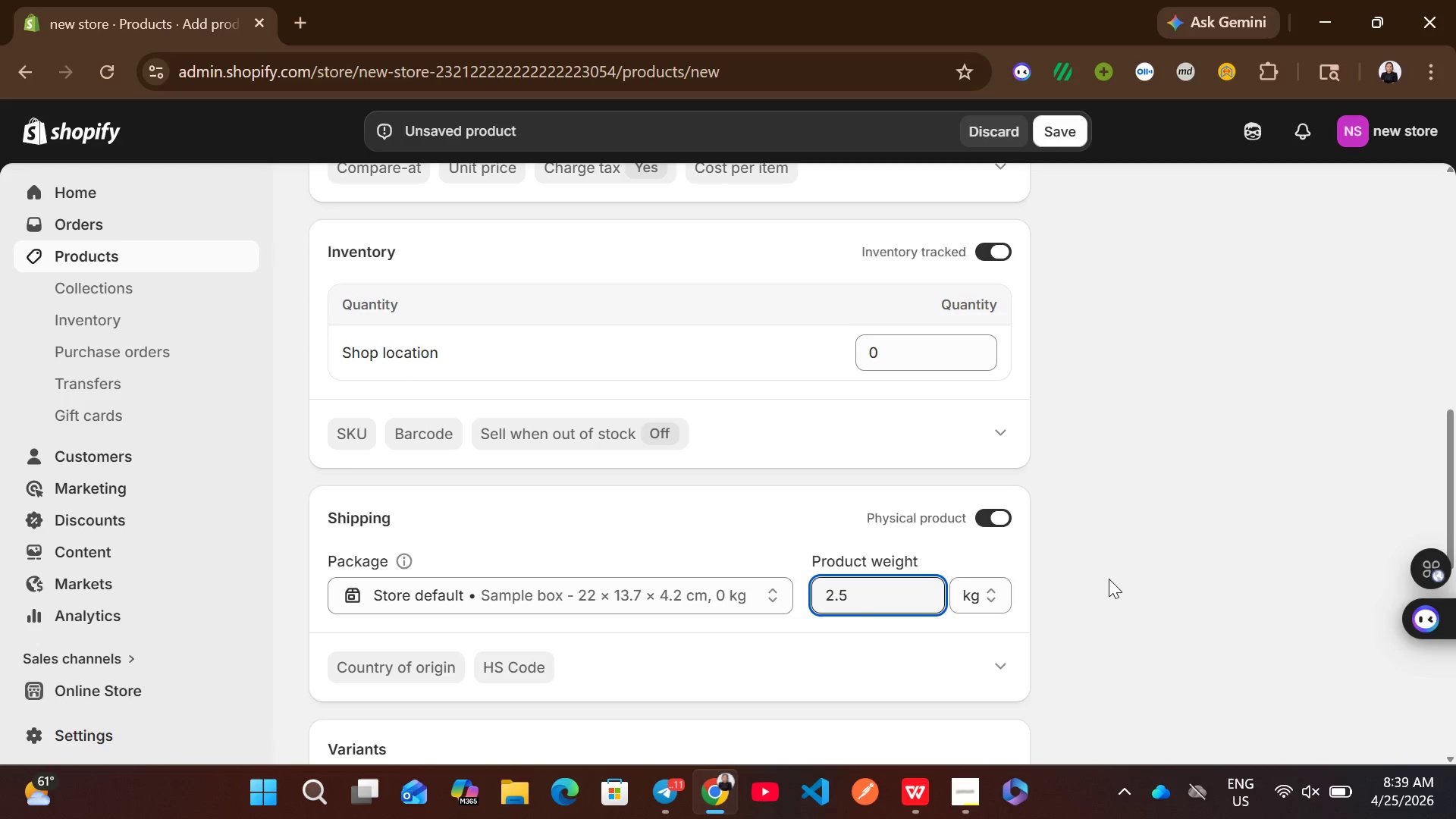 
left_click([340, 393])
 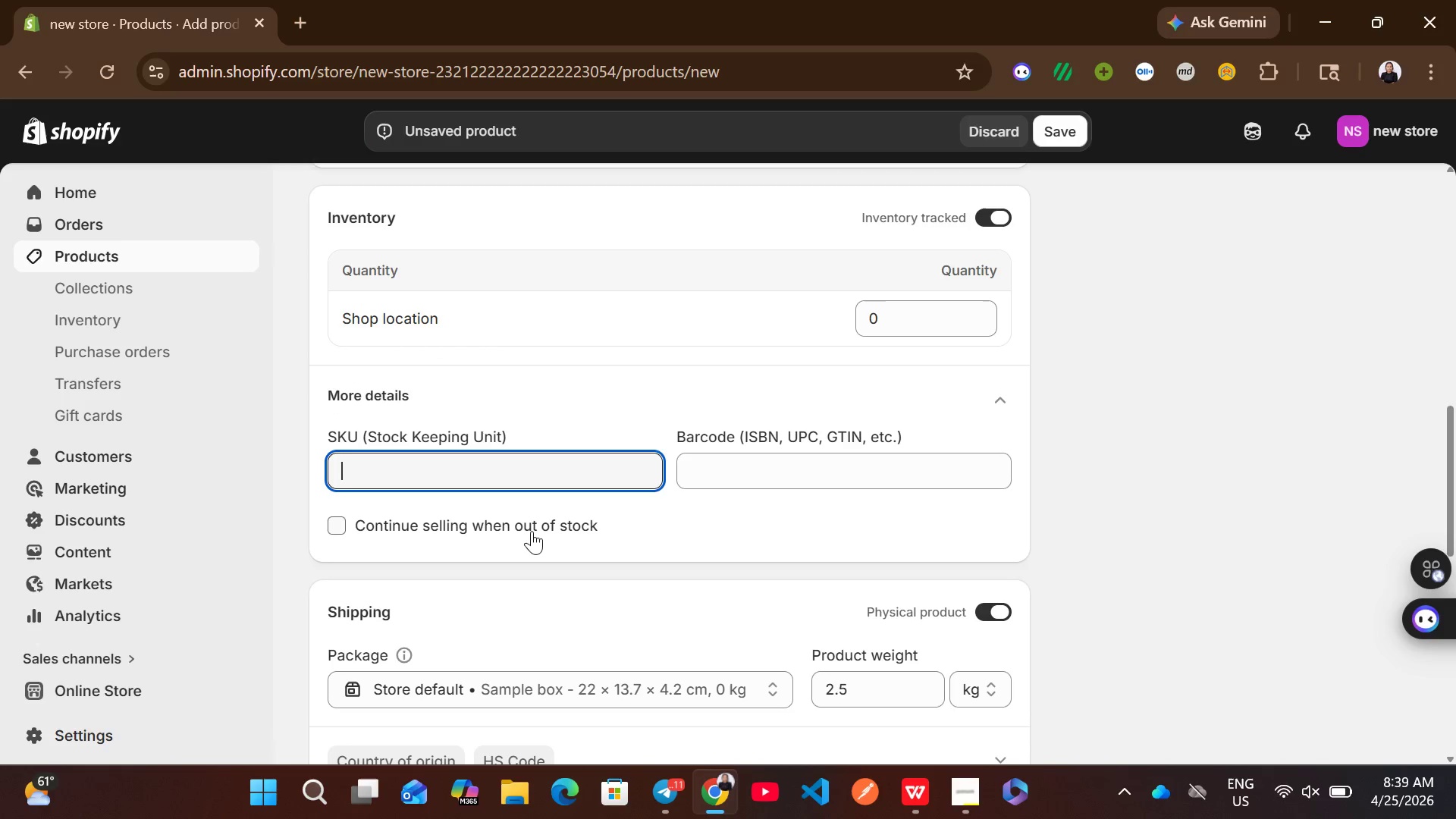 
type(LK-01)
 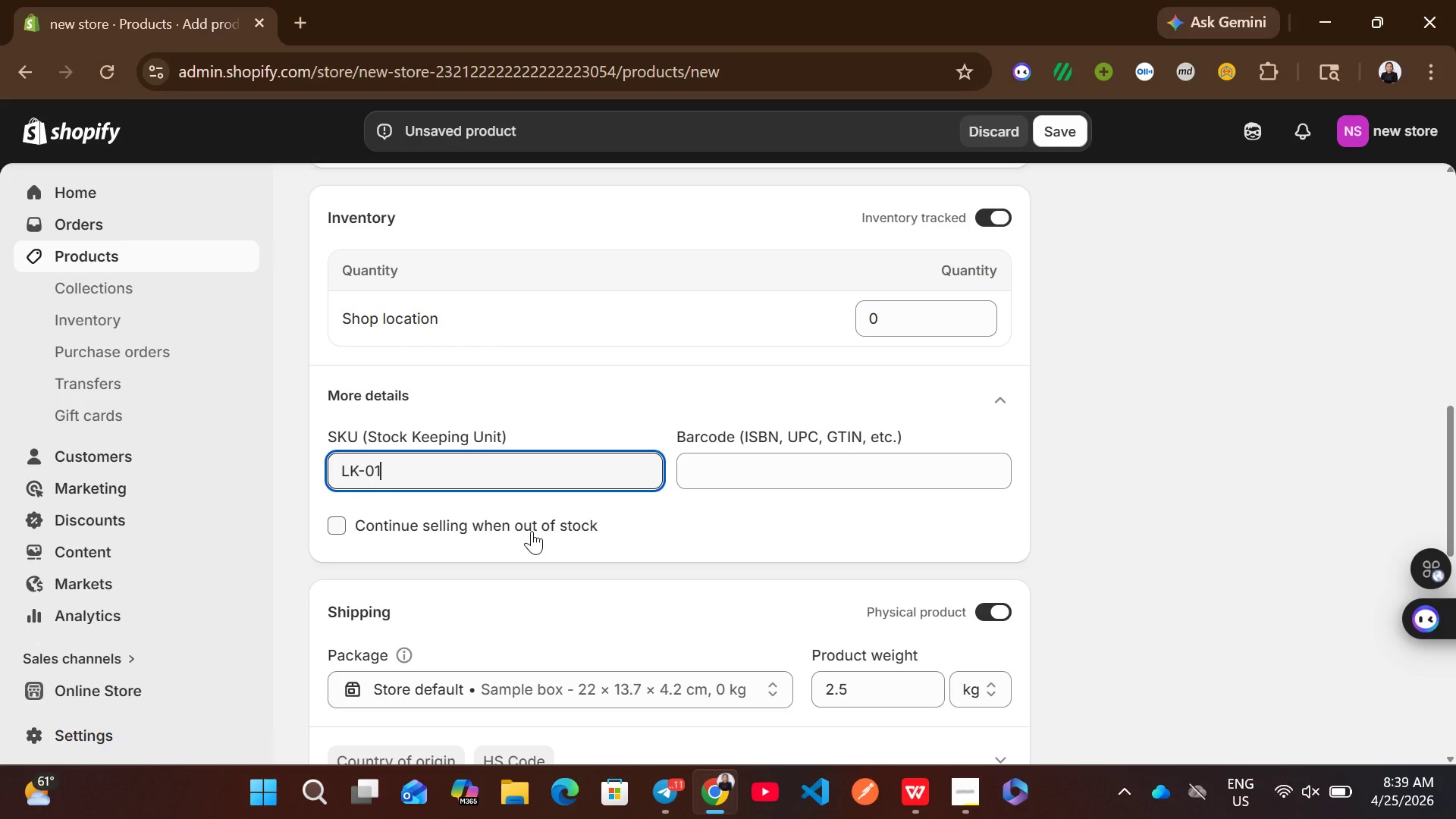 
wait(10.03)
 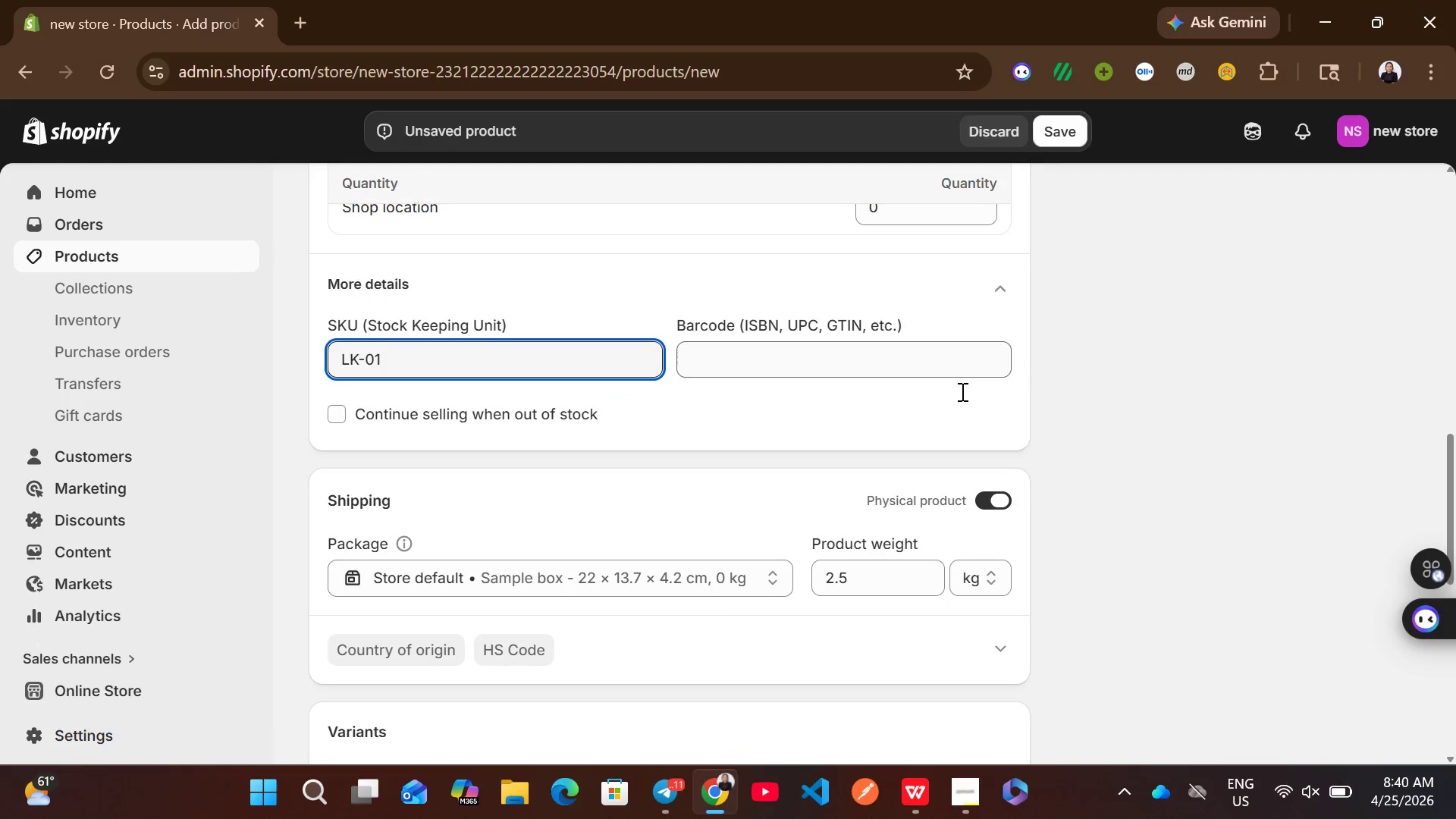 
left_click([1053, 130])
 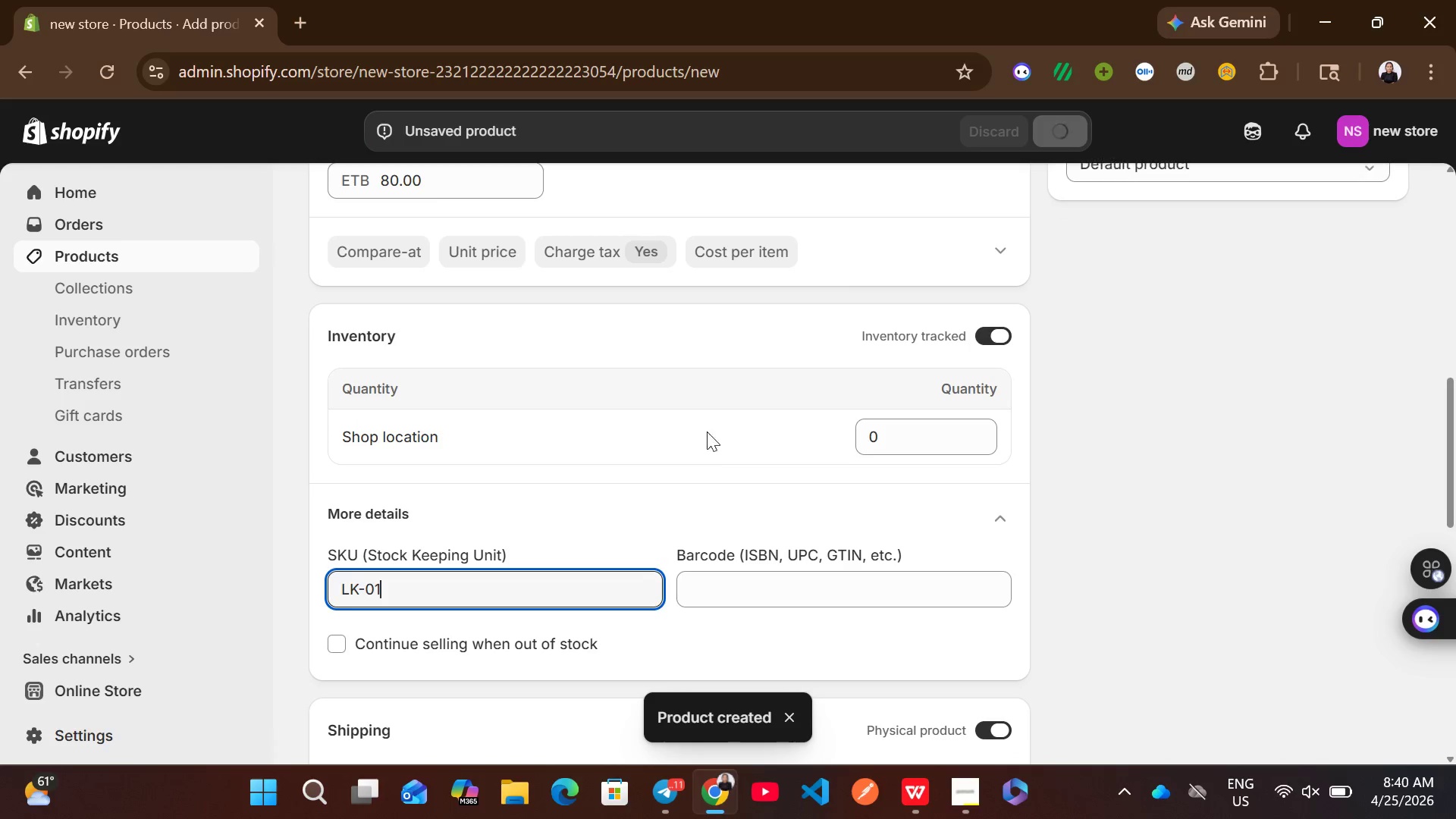 
wait(10.06)
 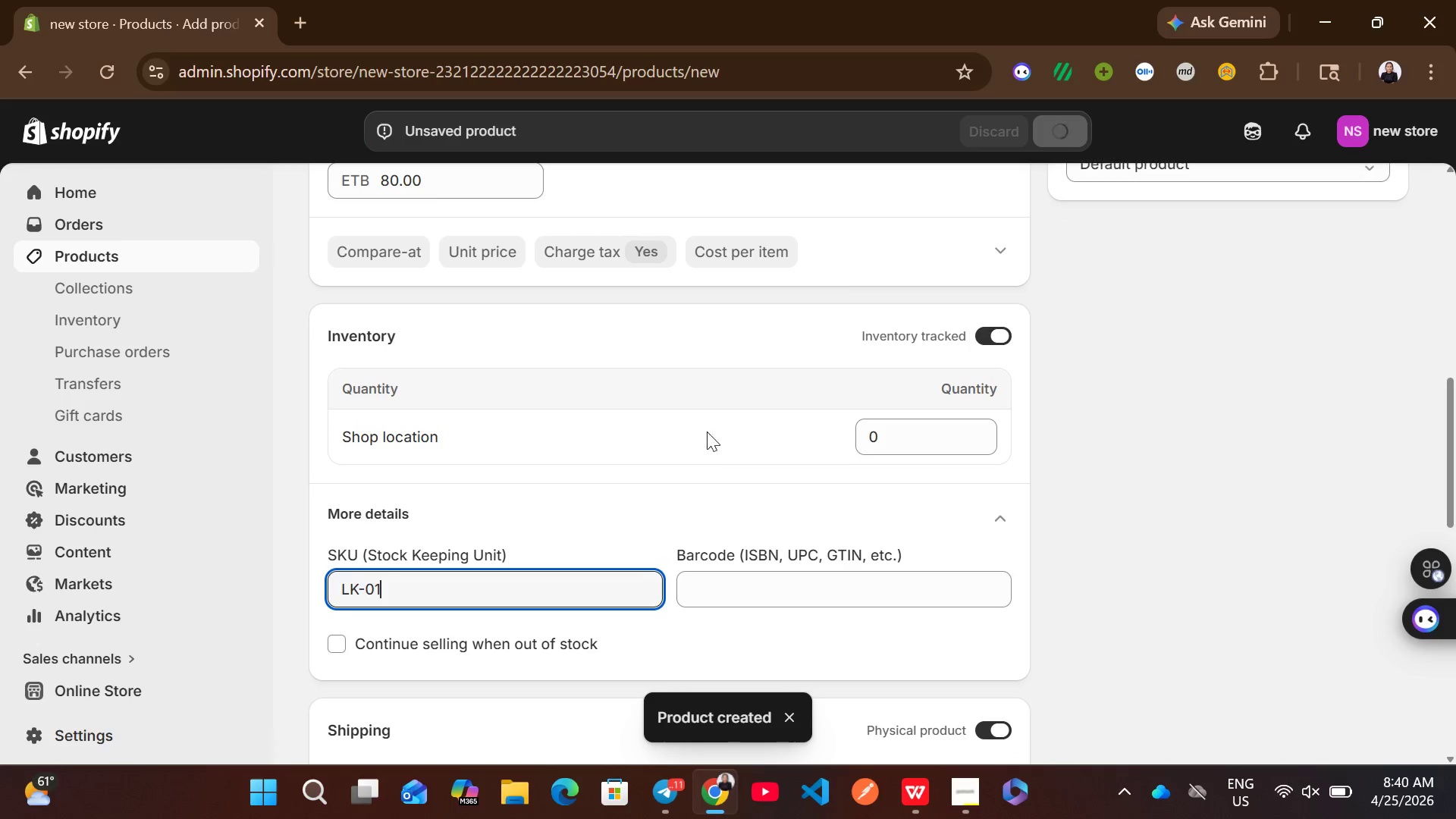 
left_click([650, 504])
 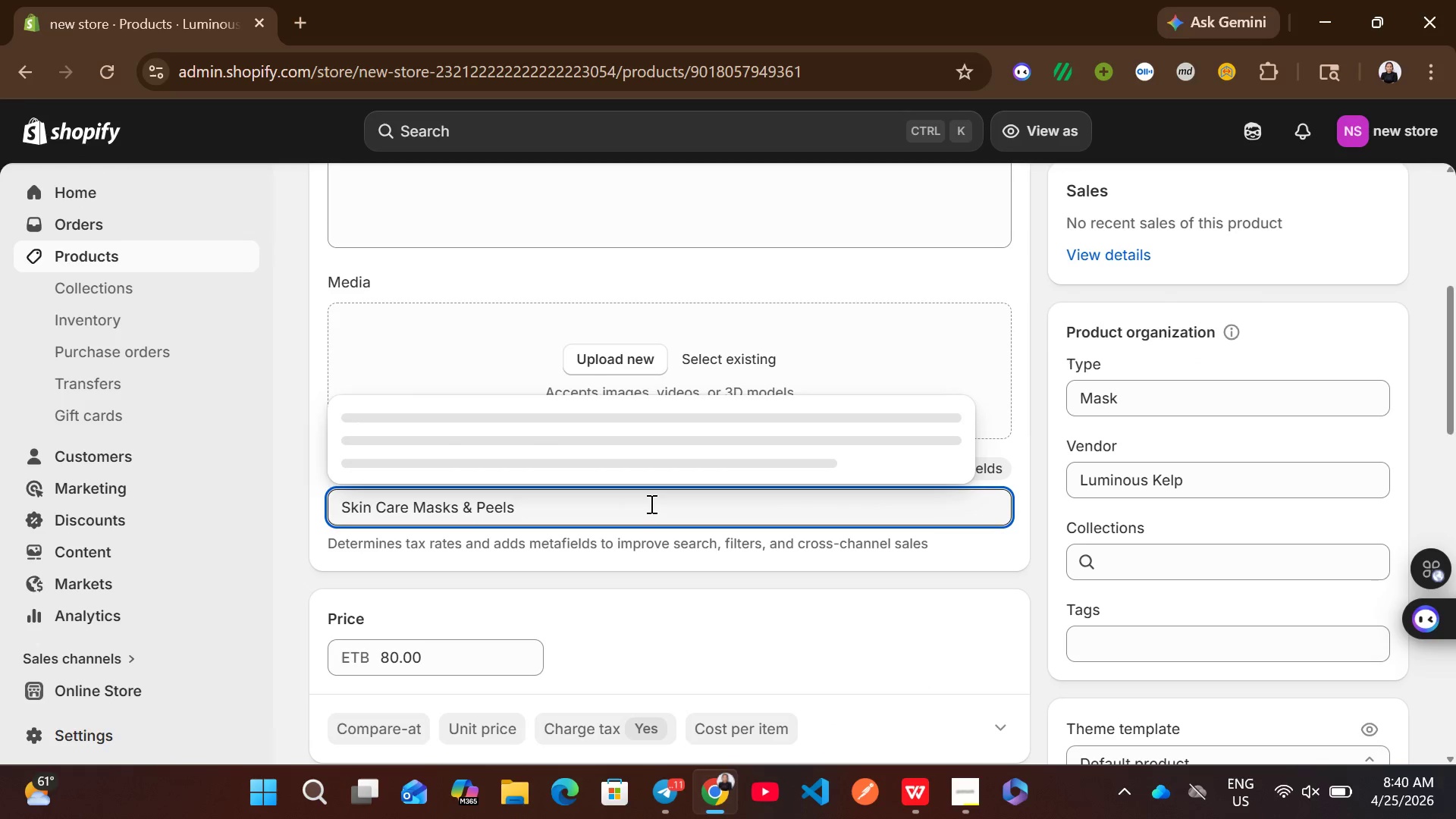 
left_click([650, 504])
 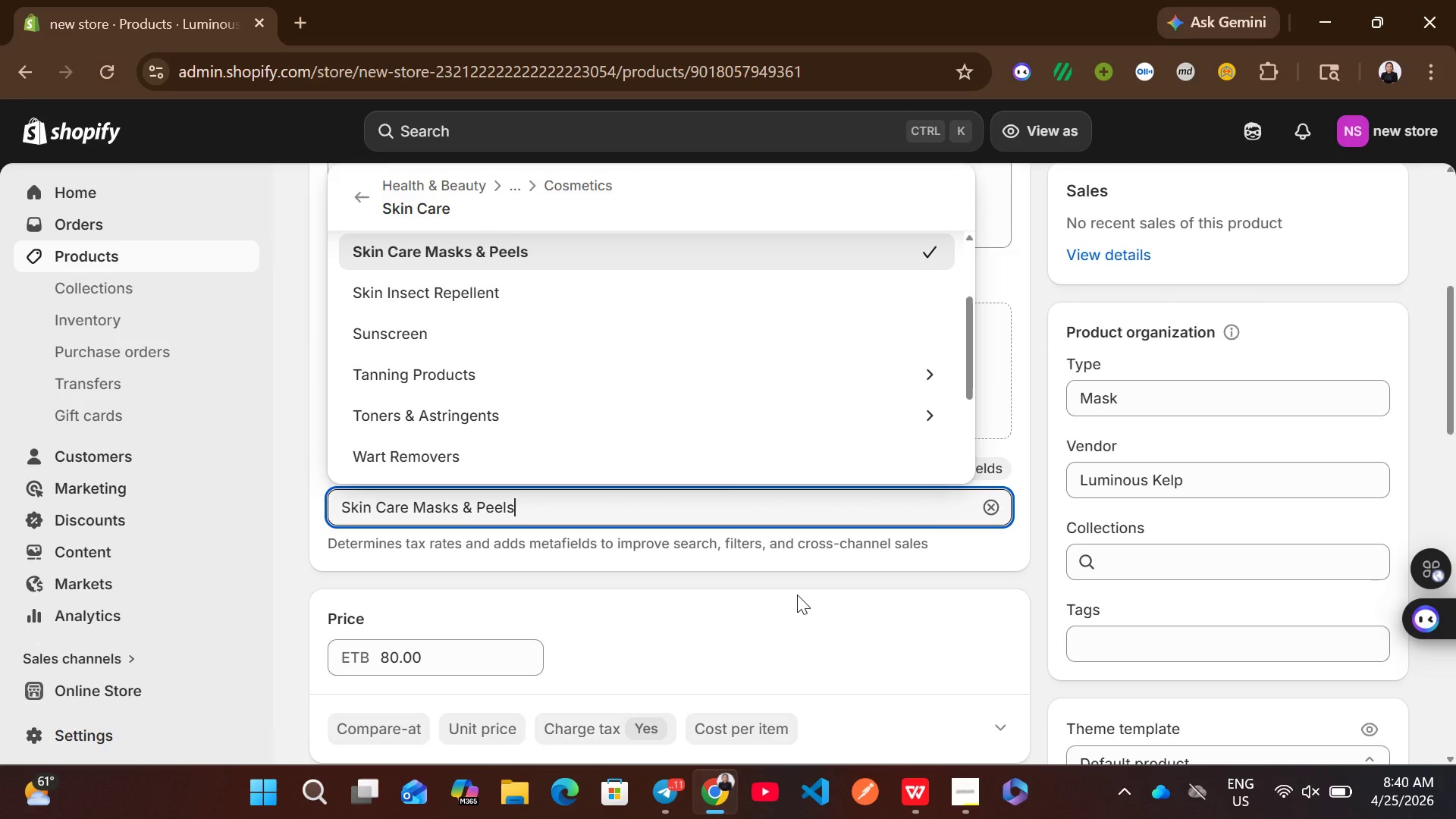 
left_click([797, 595])
 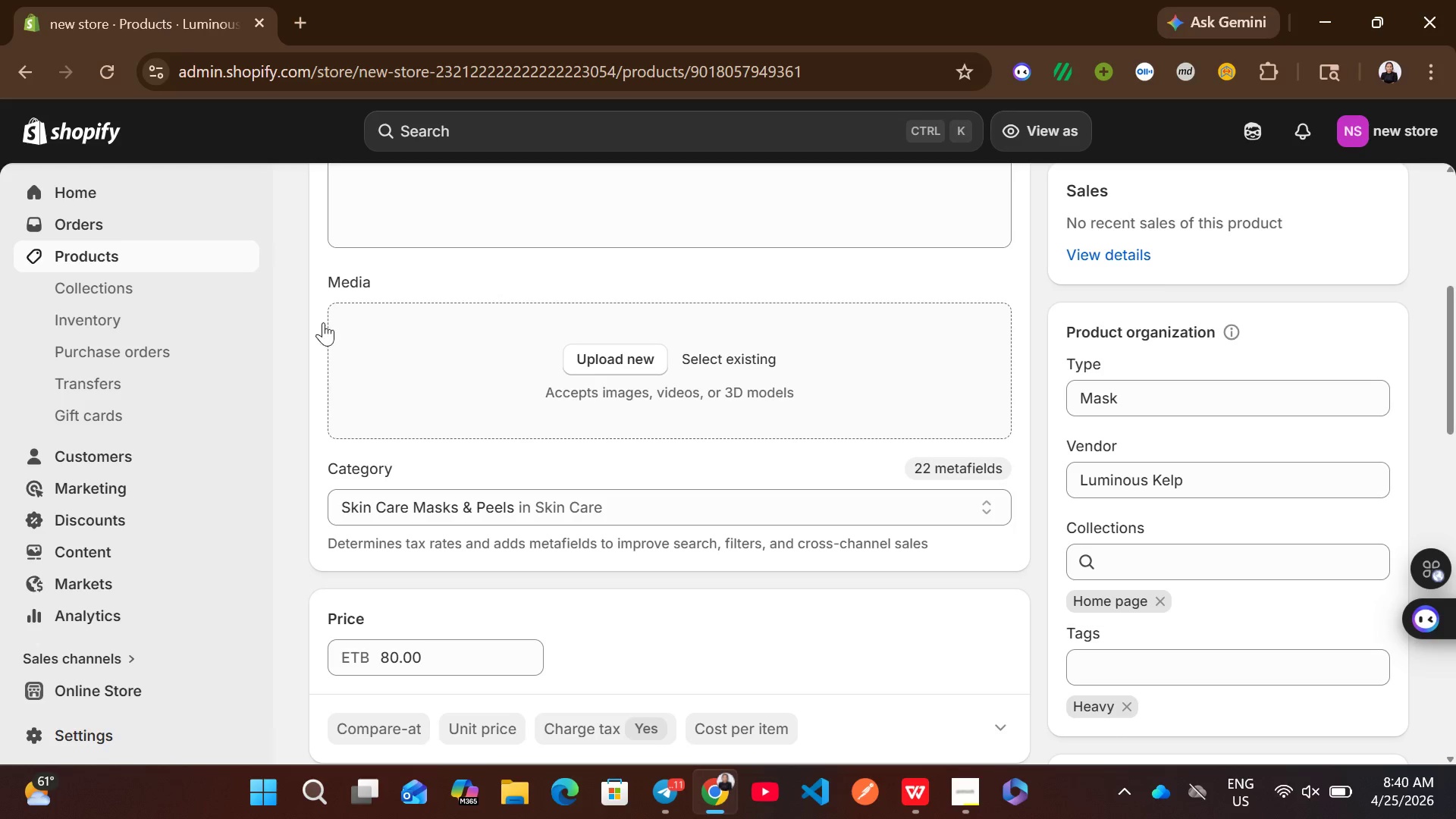 
left_click([225, 261])
 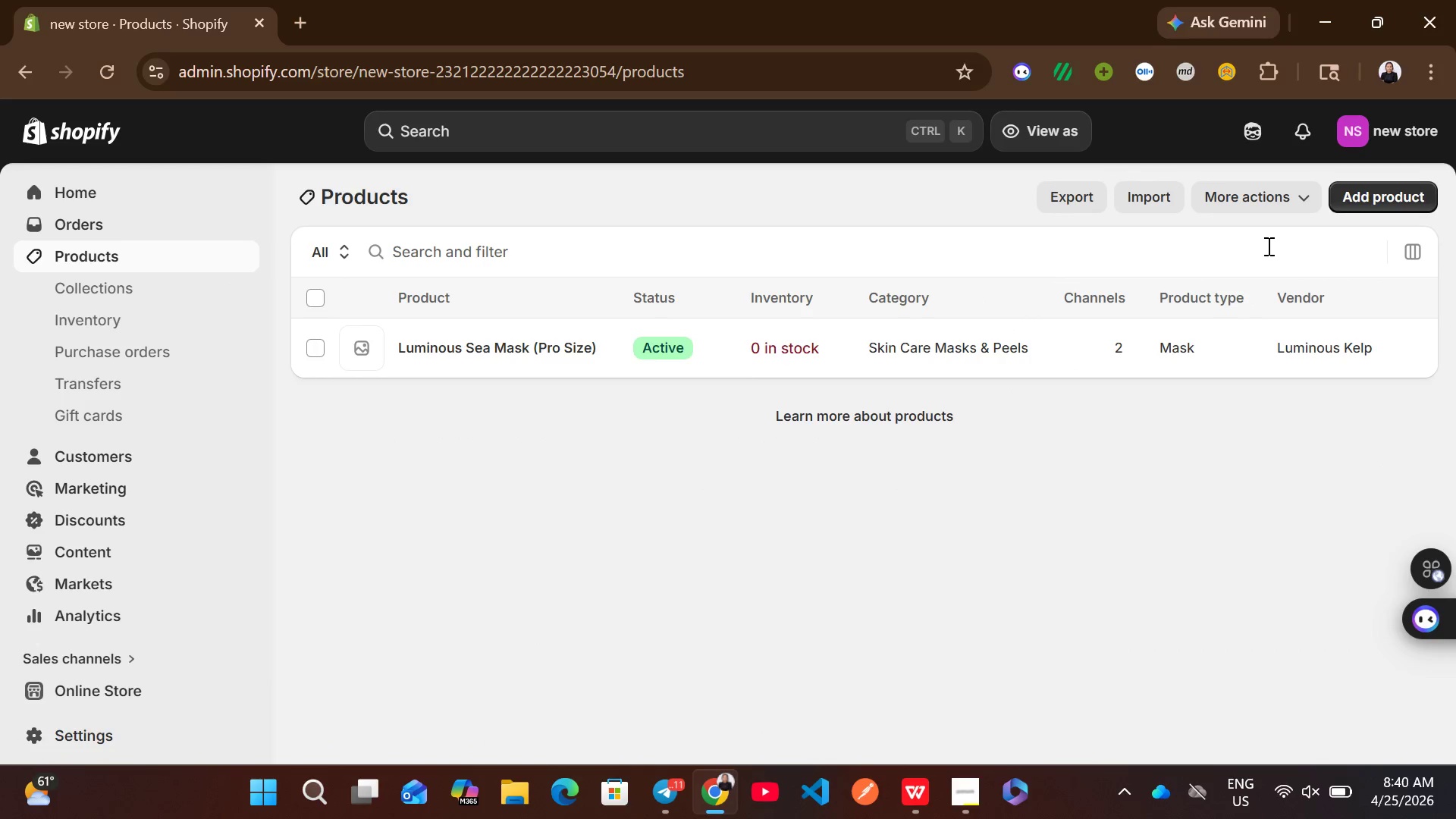 
left_click([1370, 202])
 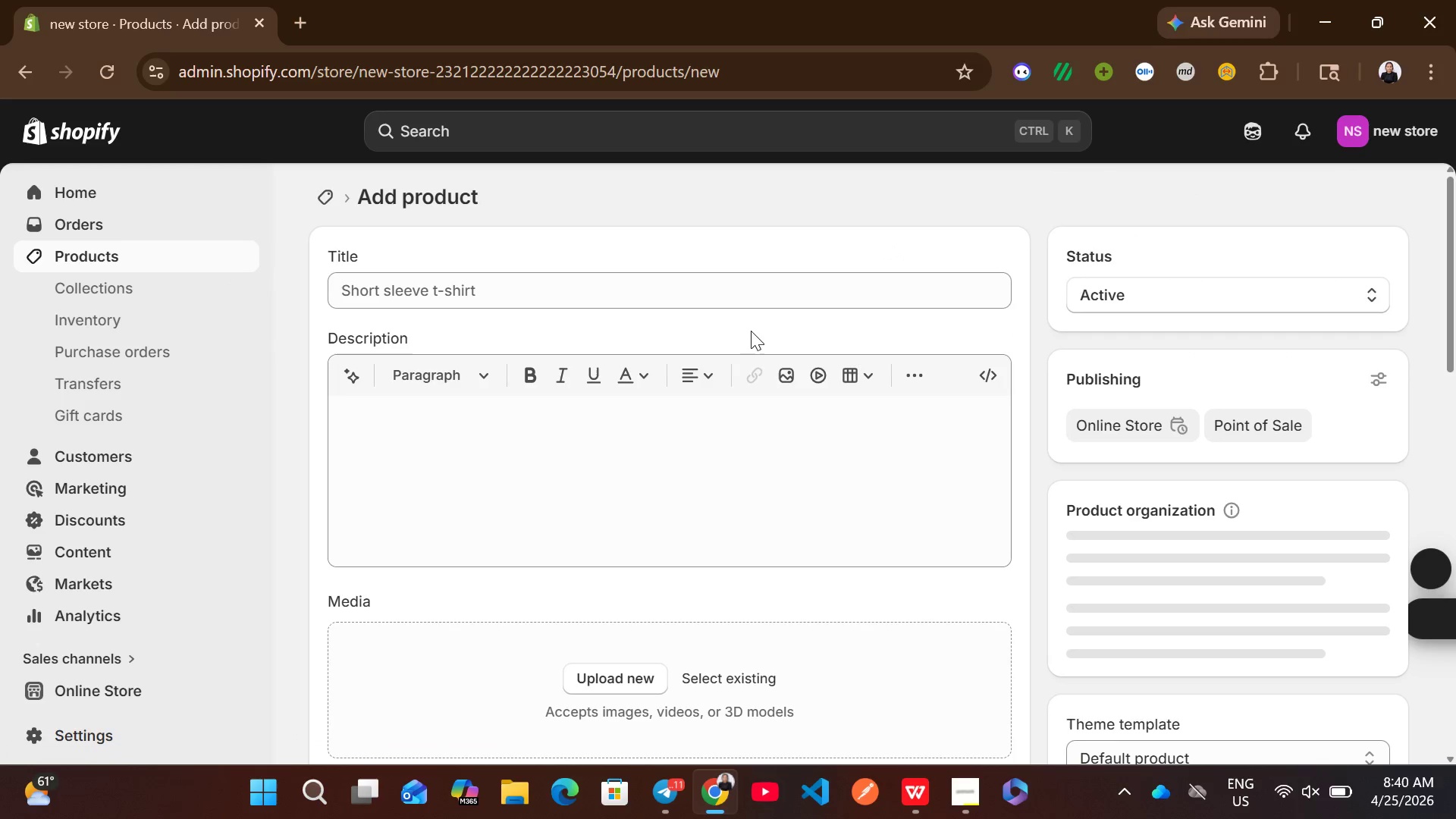 
left_click([693, 300])
 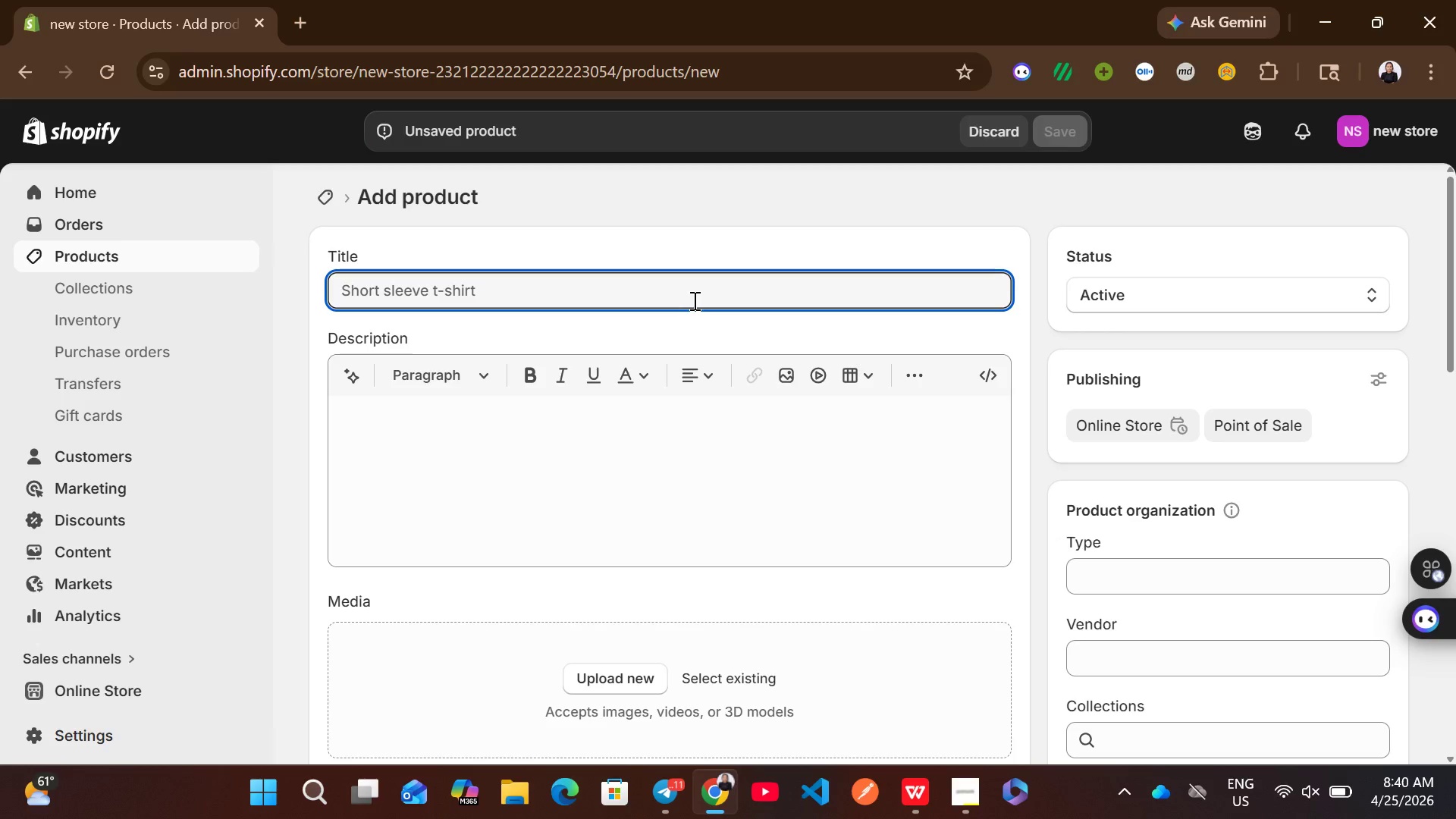 
wait(9.47)
 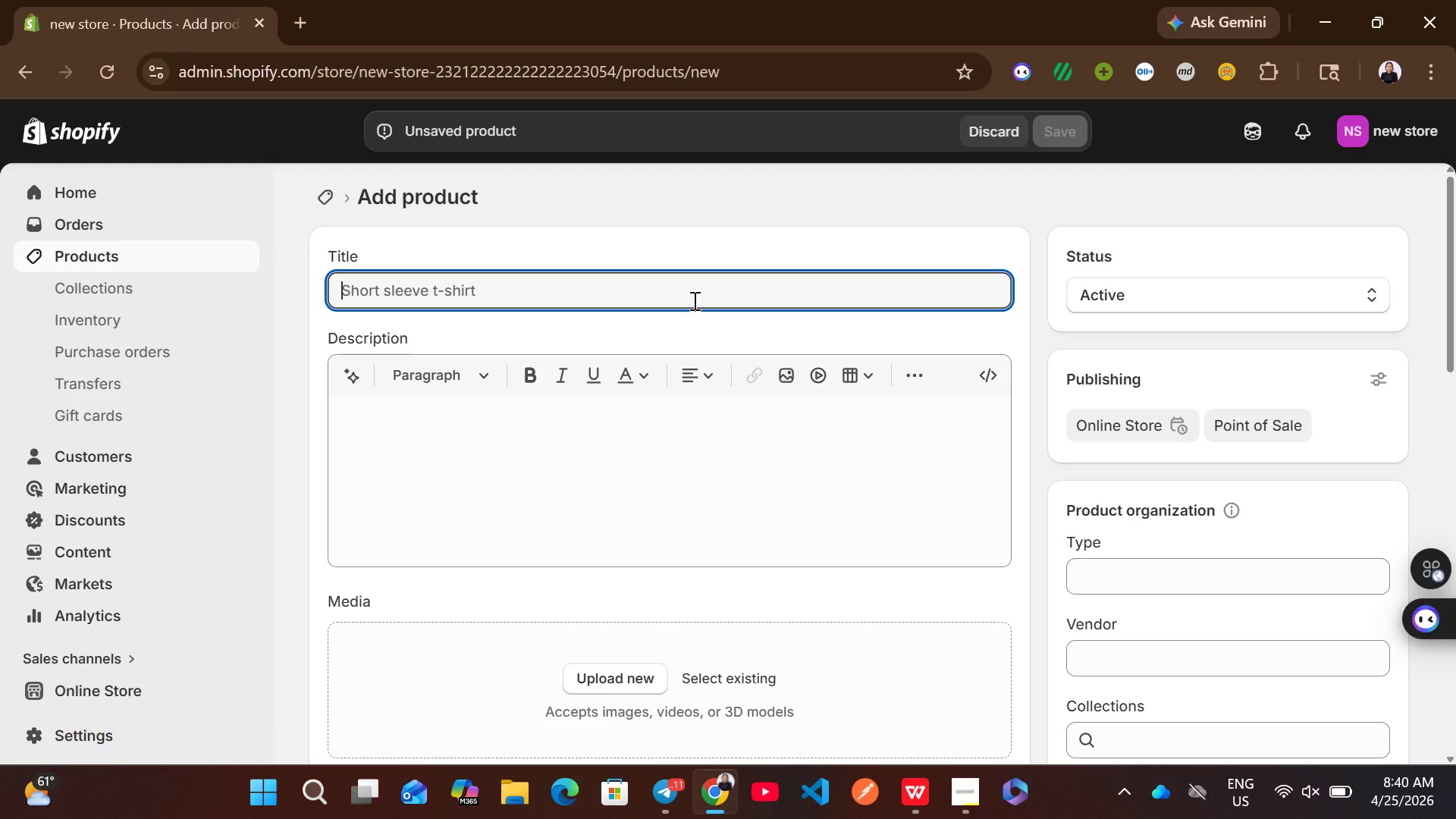 
type(Bio-Active Kelp Serum)
 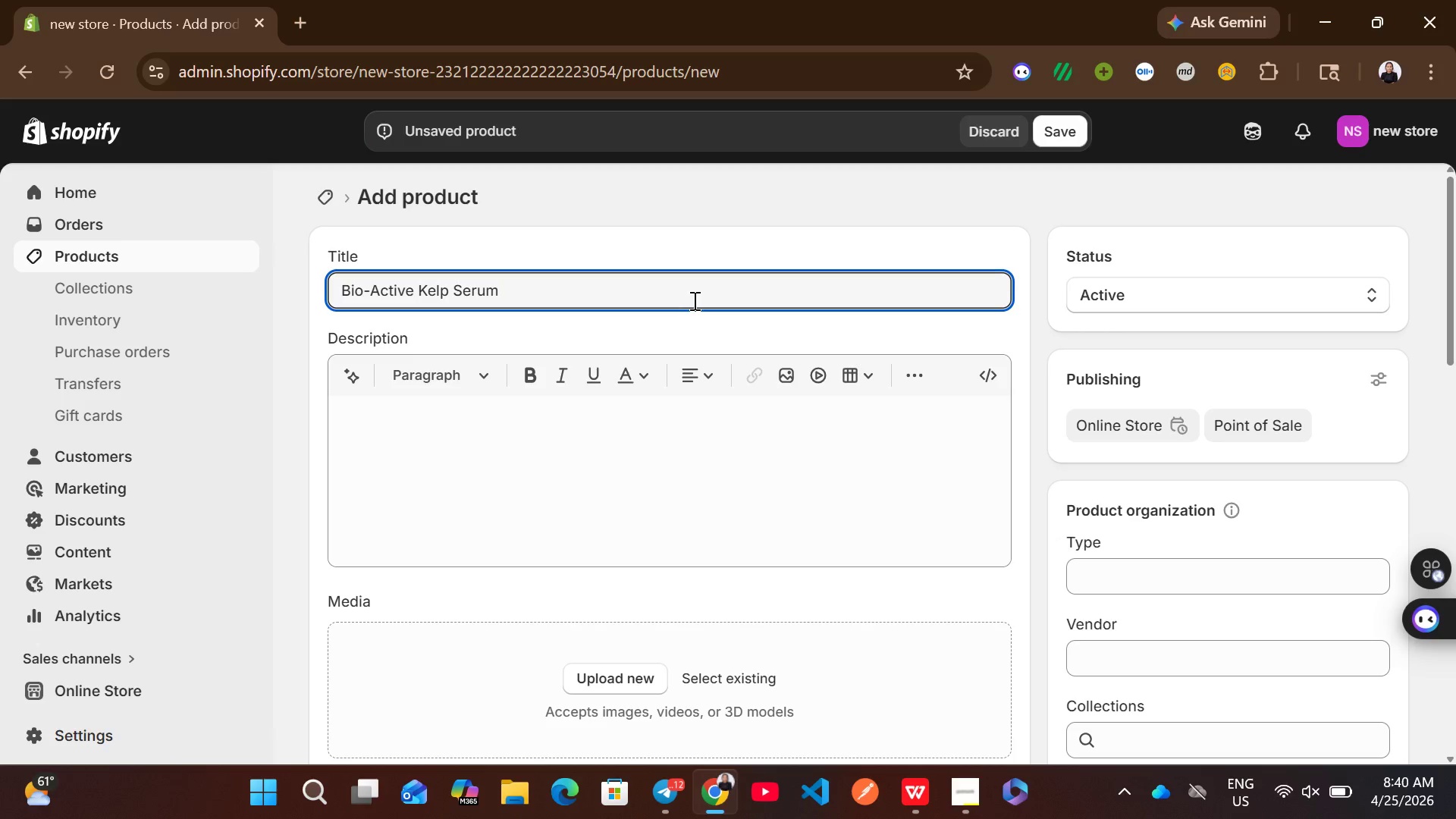 
left_click([600, 441])
 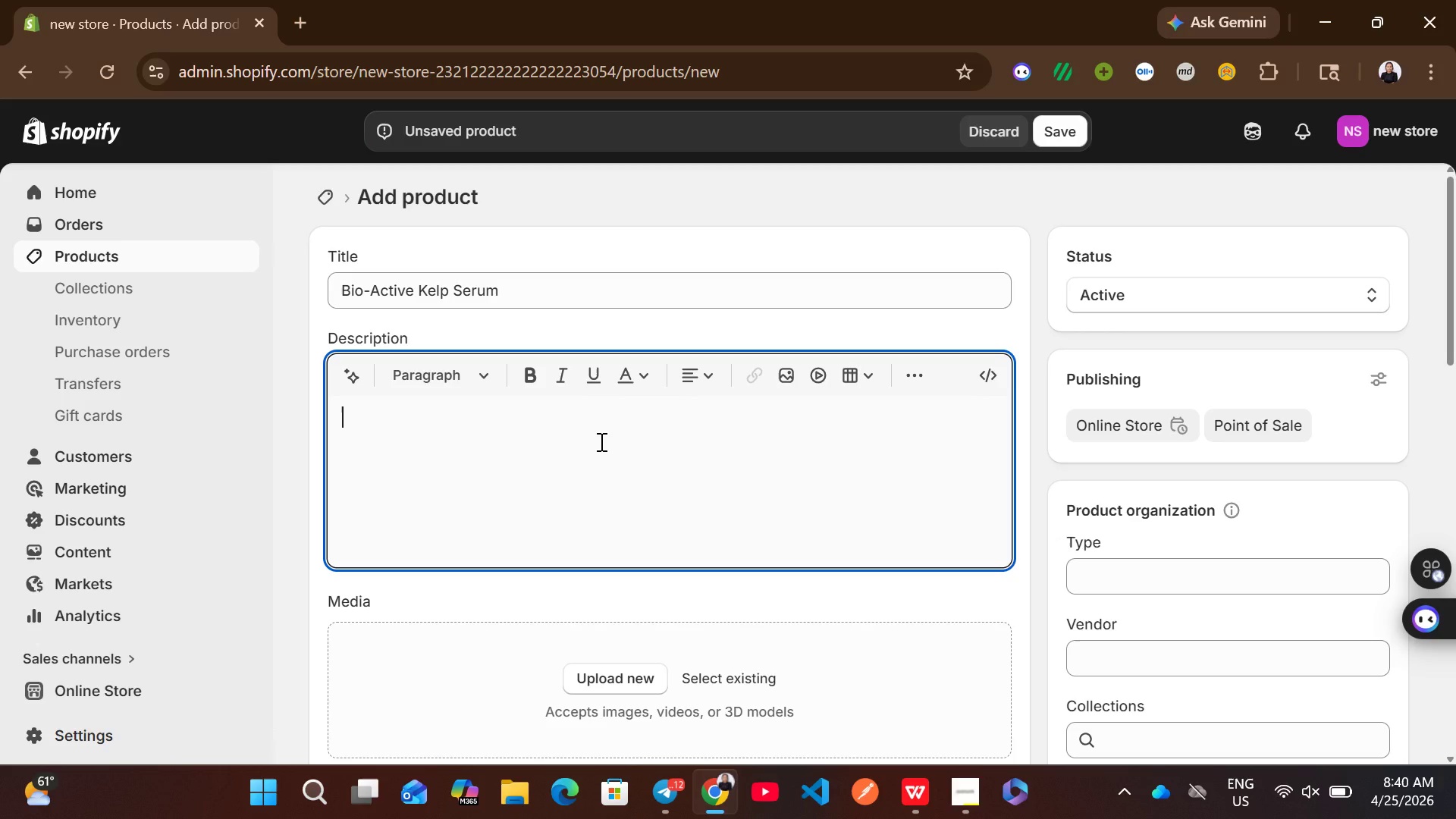 
type(Light )
key(Backspace)
type(-weight bio-active serum derived from marine kelp.)
 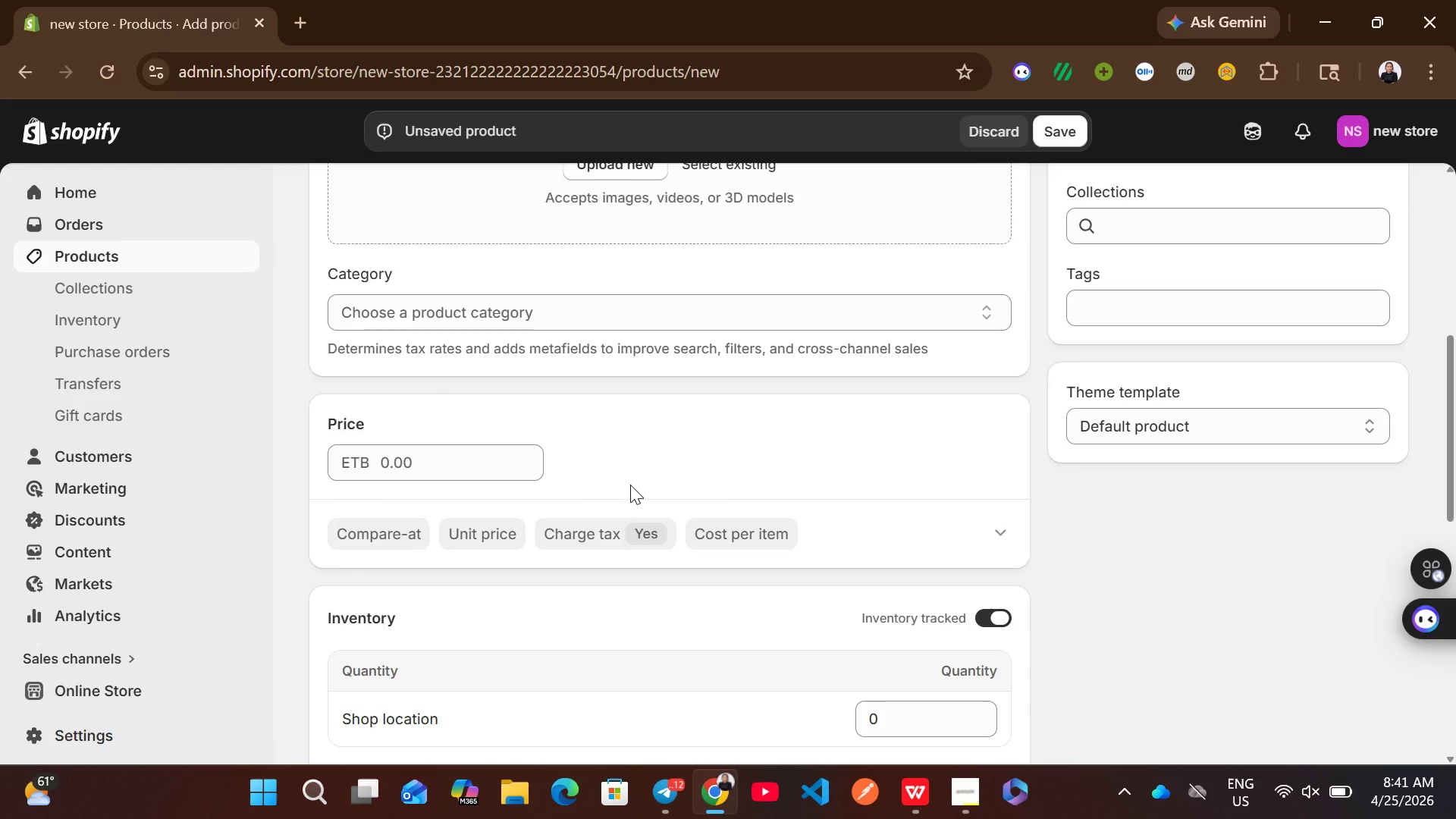 
wait(13.3)
 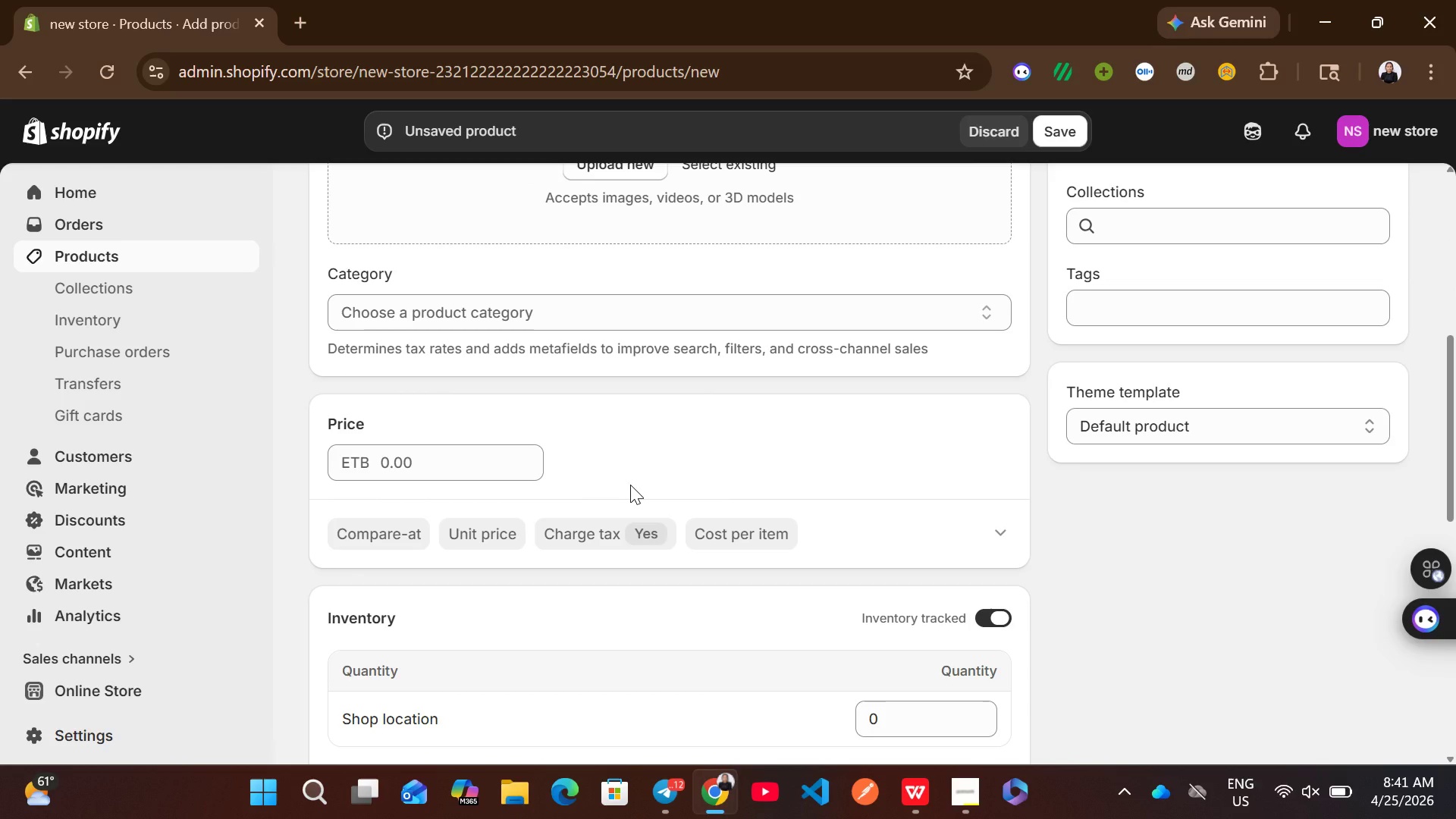 
left_click([1150, 554])
 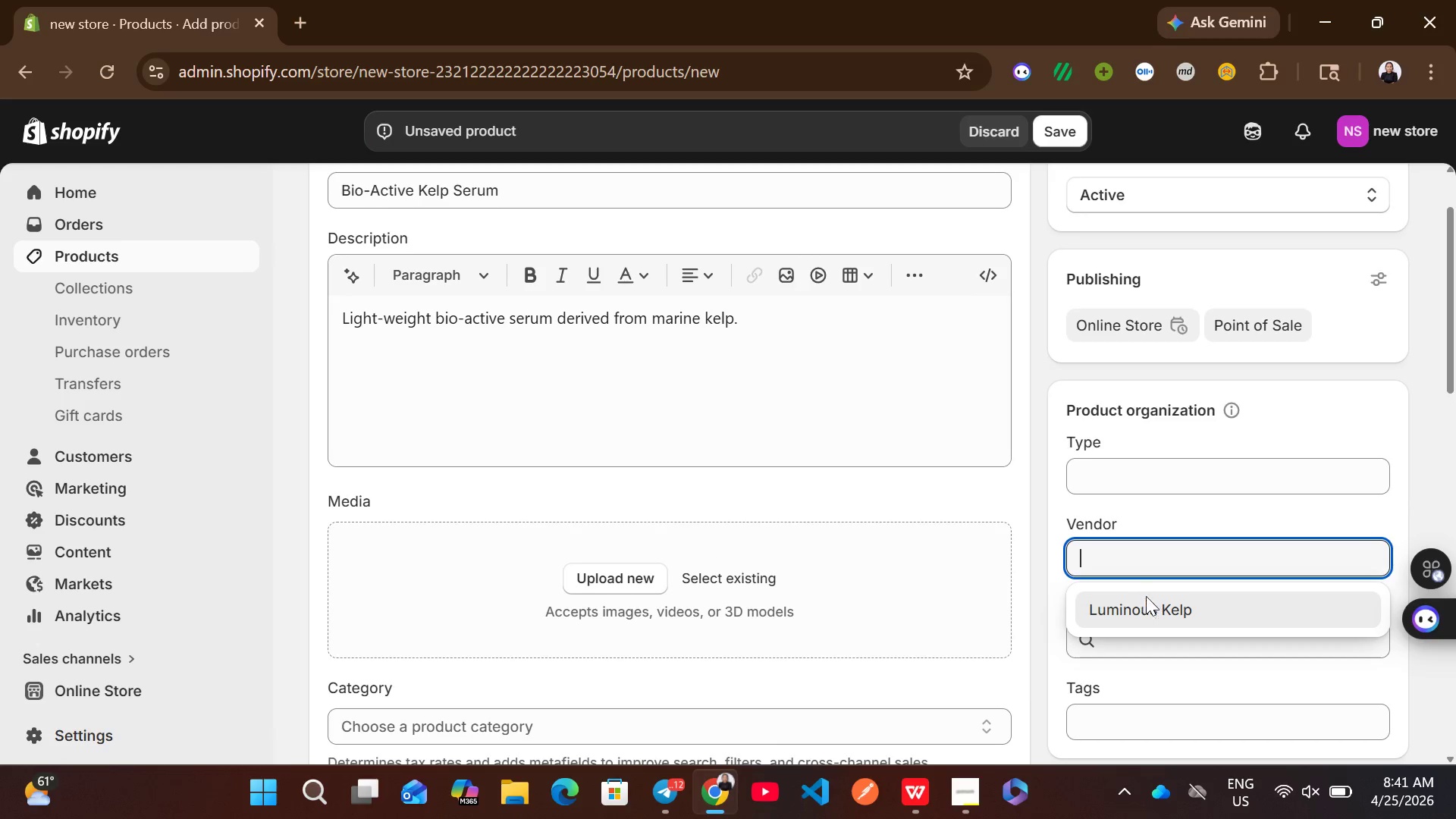 
left_click([1150, 604])
 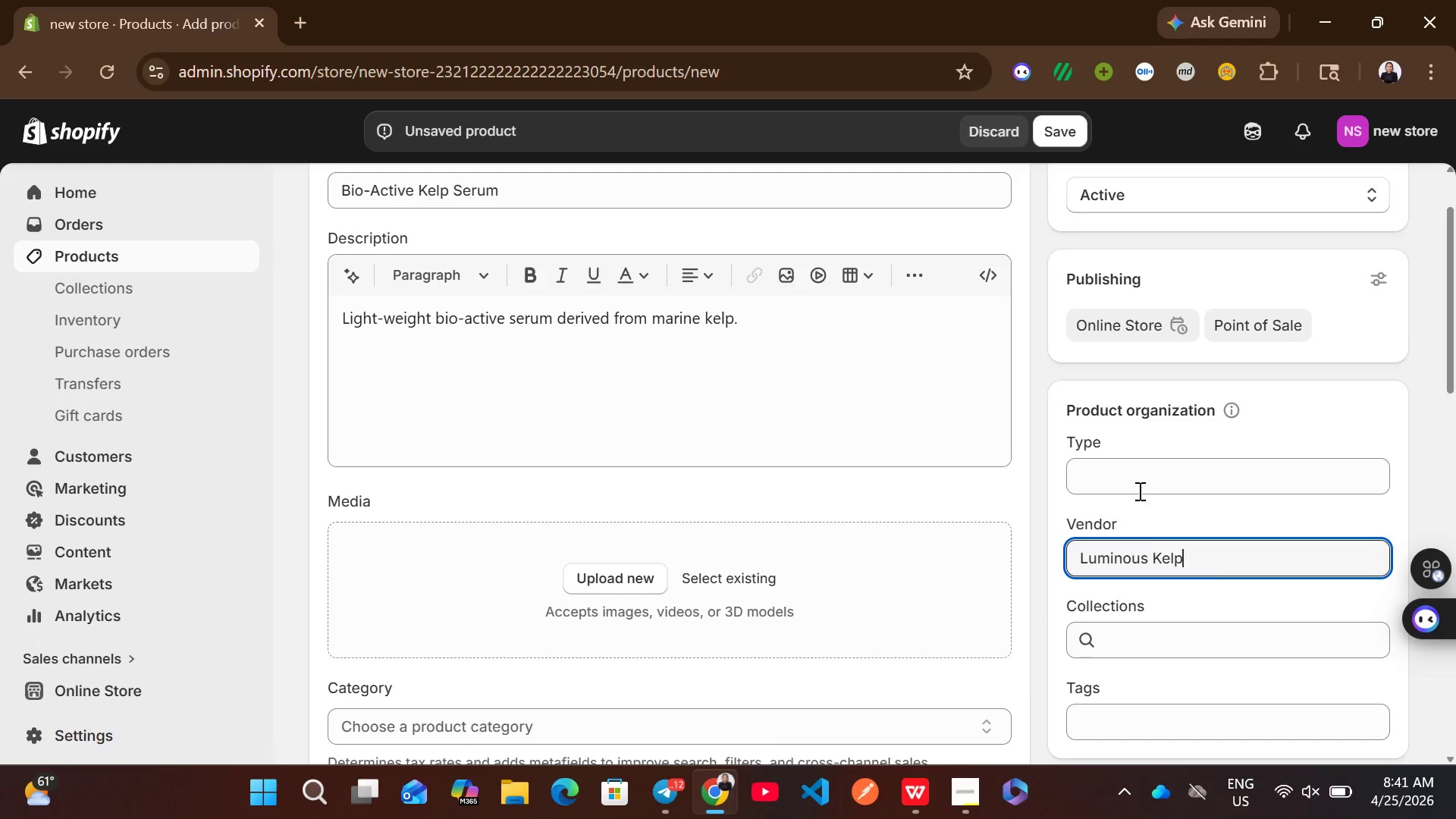 
left_click([1137, 488])
 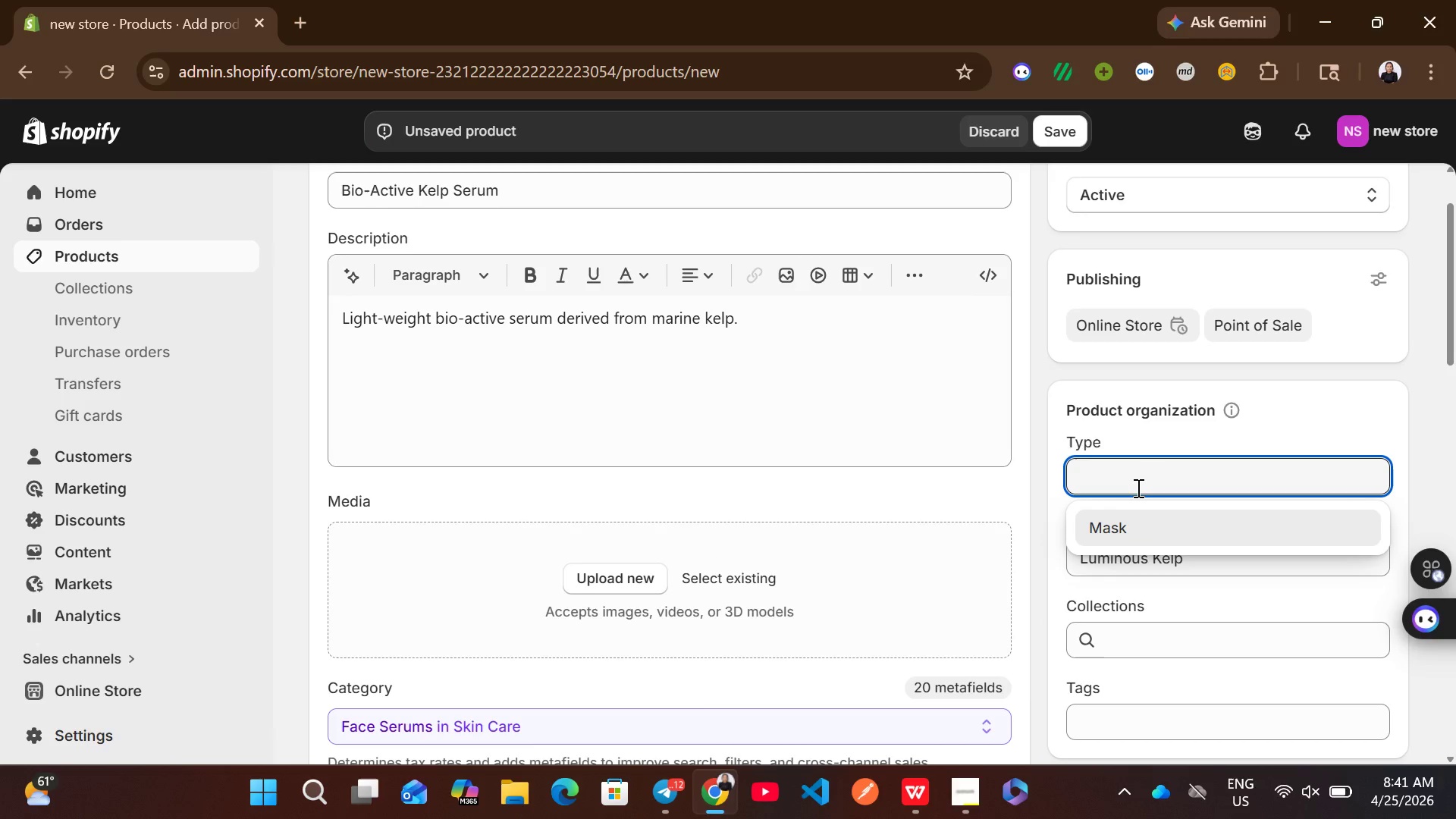 
type(Serum)
 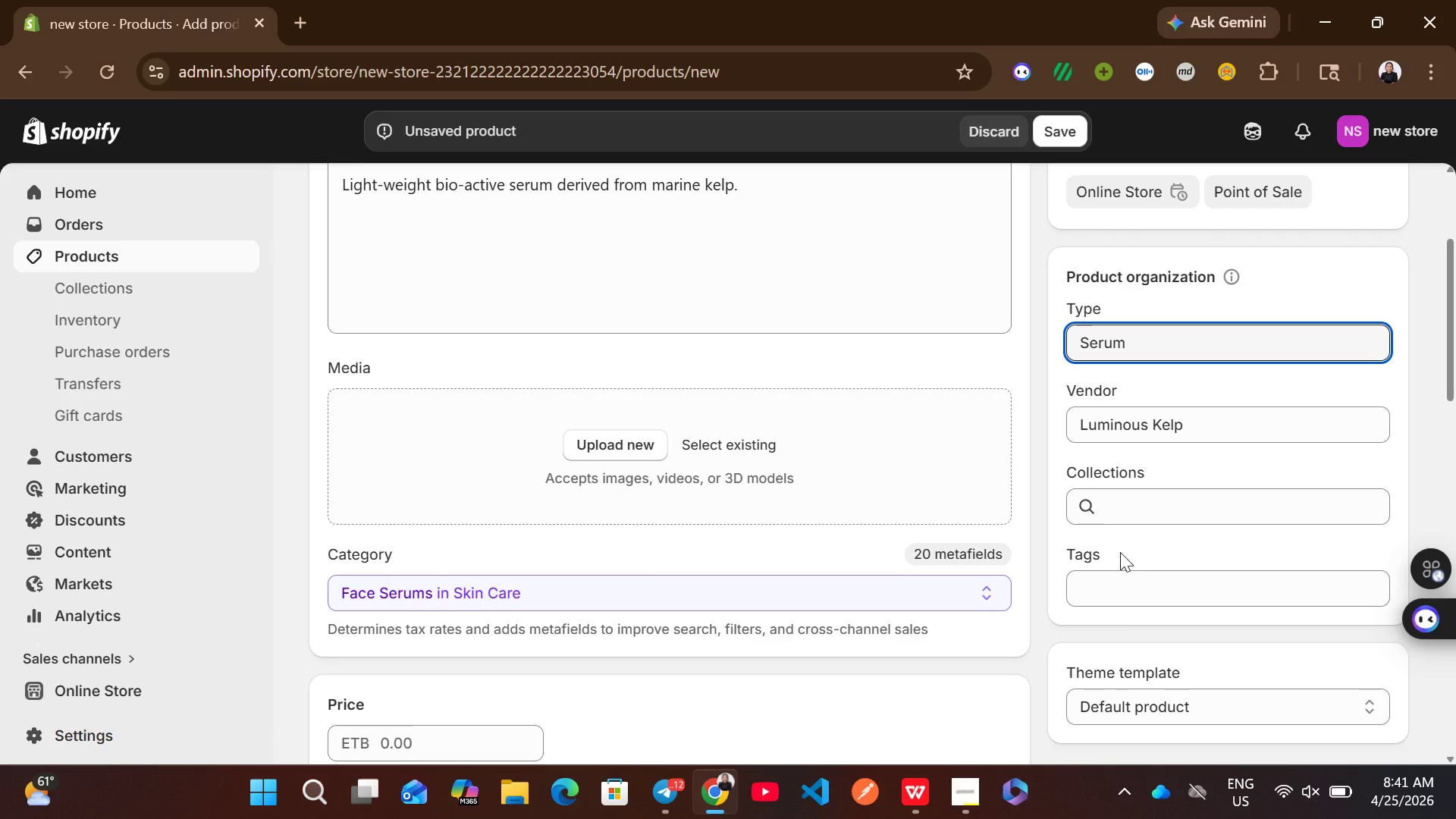 
left_click([1104, 579])
 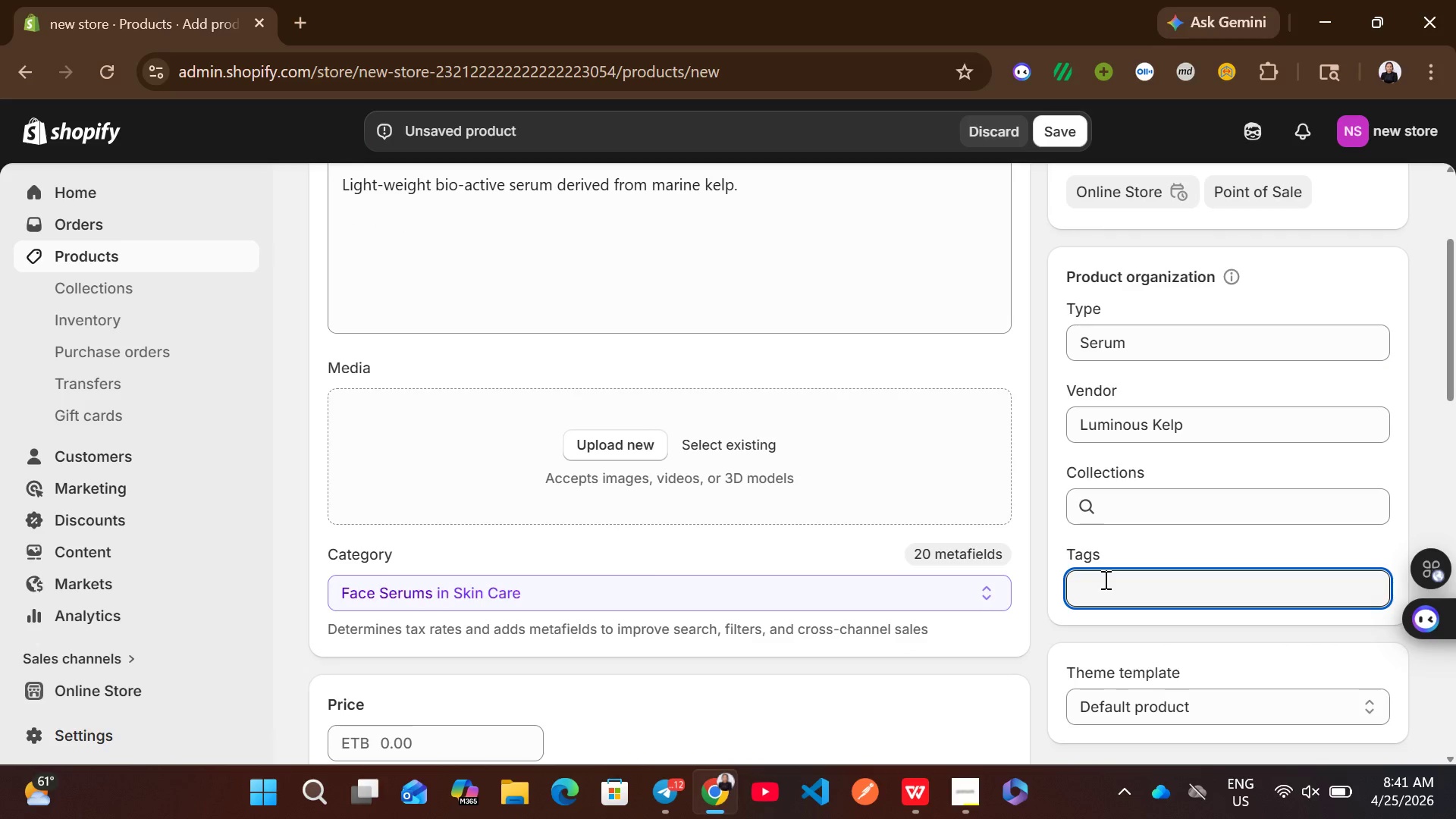 
wait(6.0)
 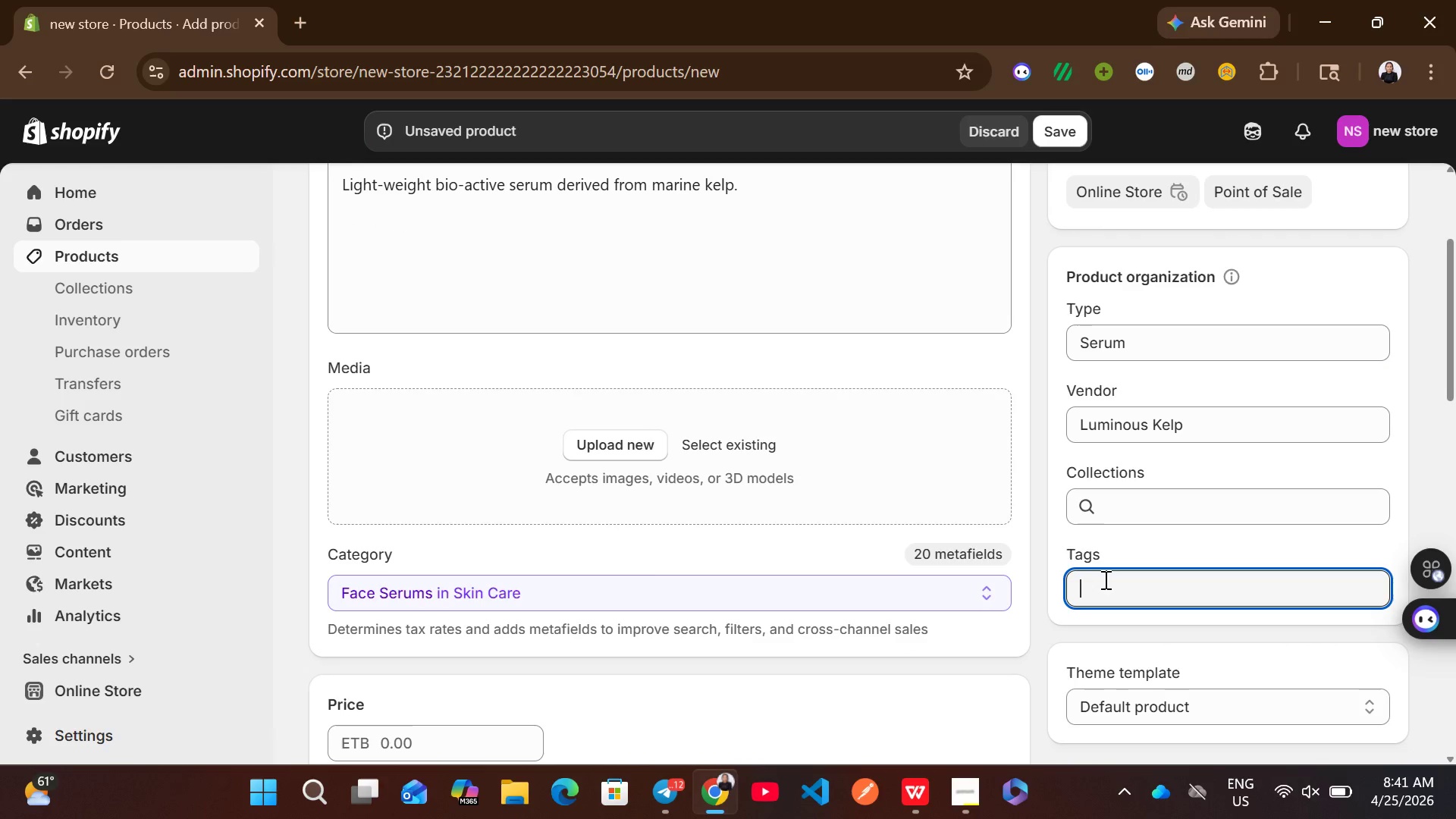 
type(Standard)
 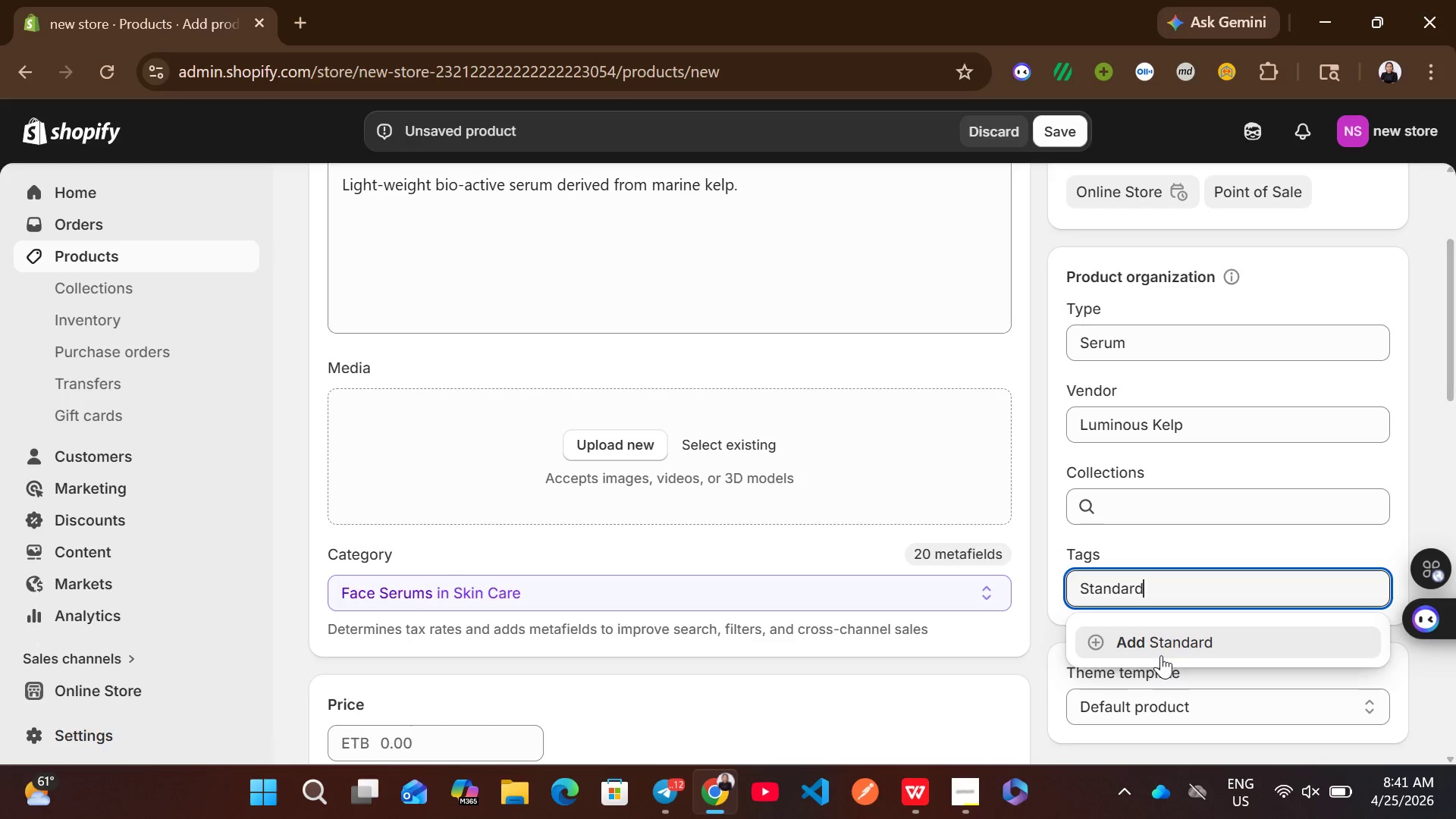 
left_click([1175, 632])
 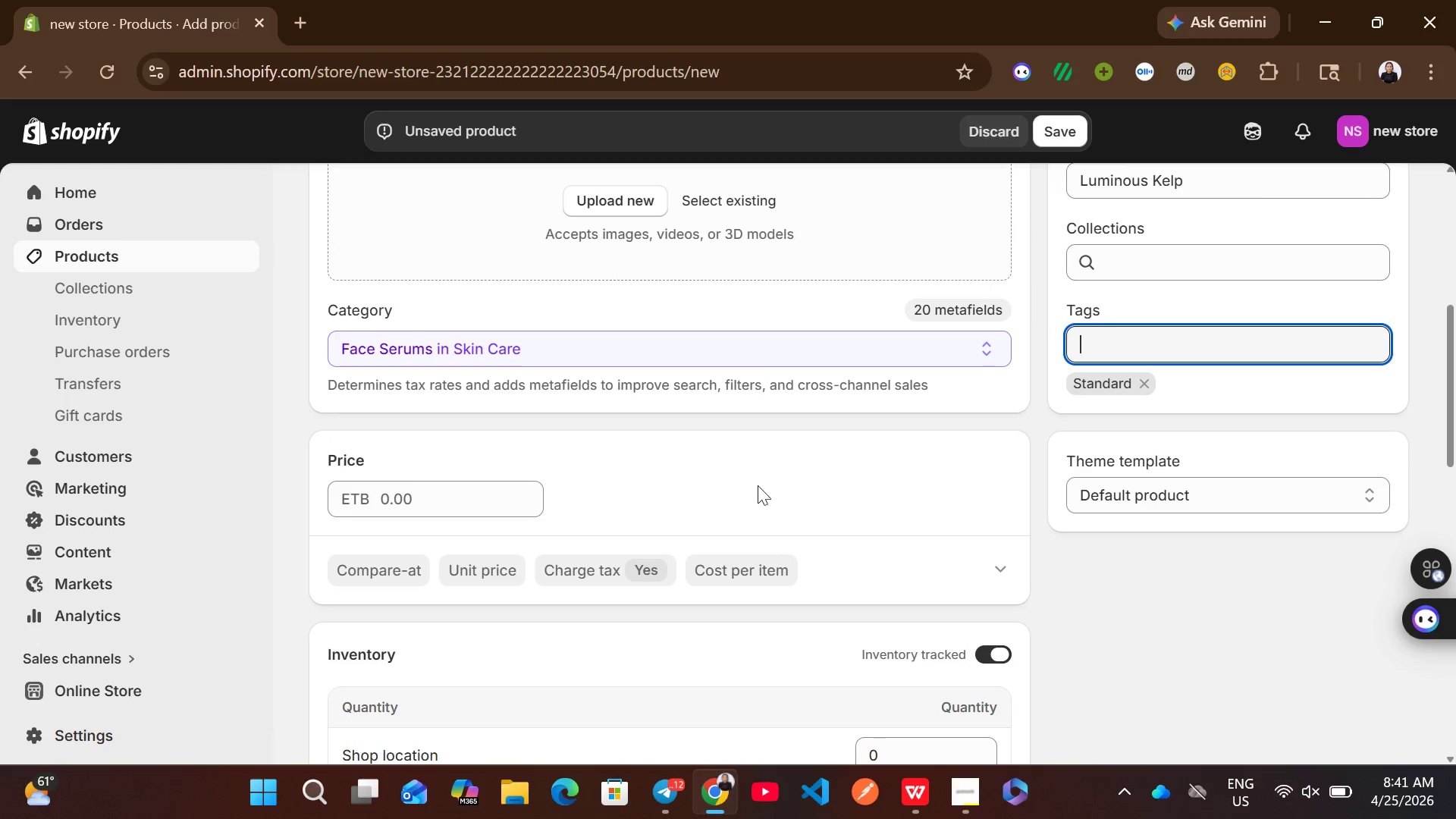 
left_click([450, 510])
 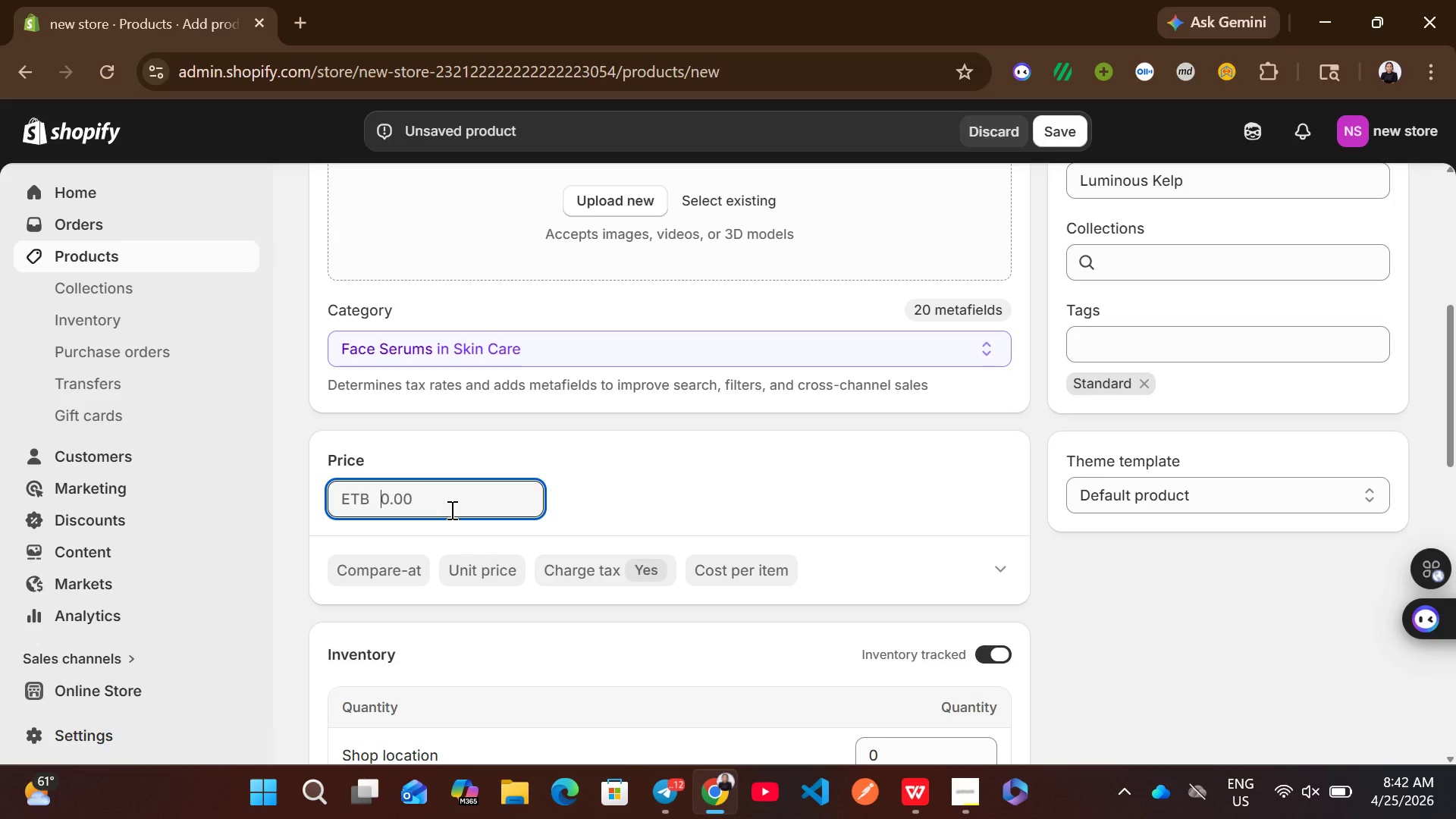 
type(40)
 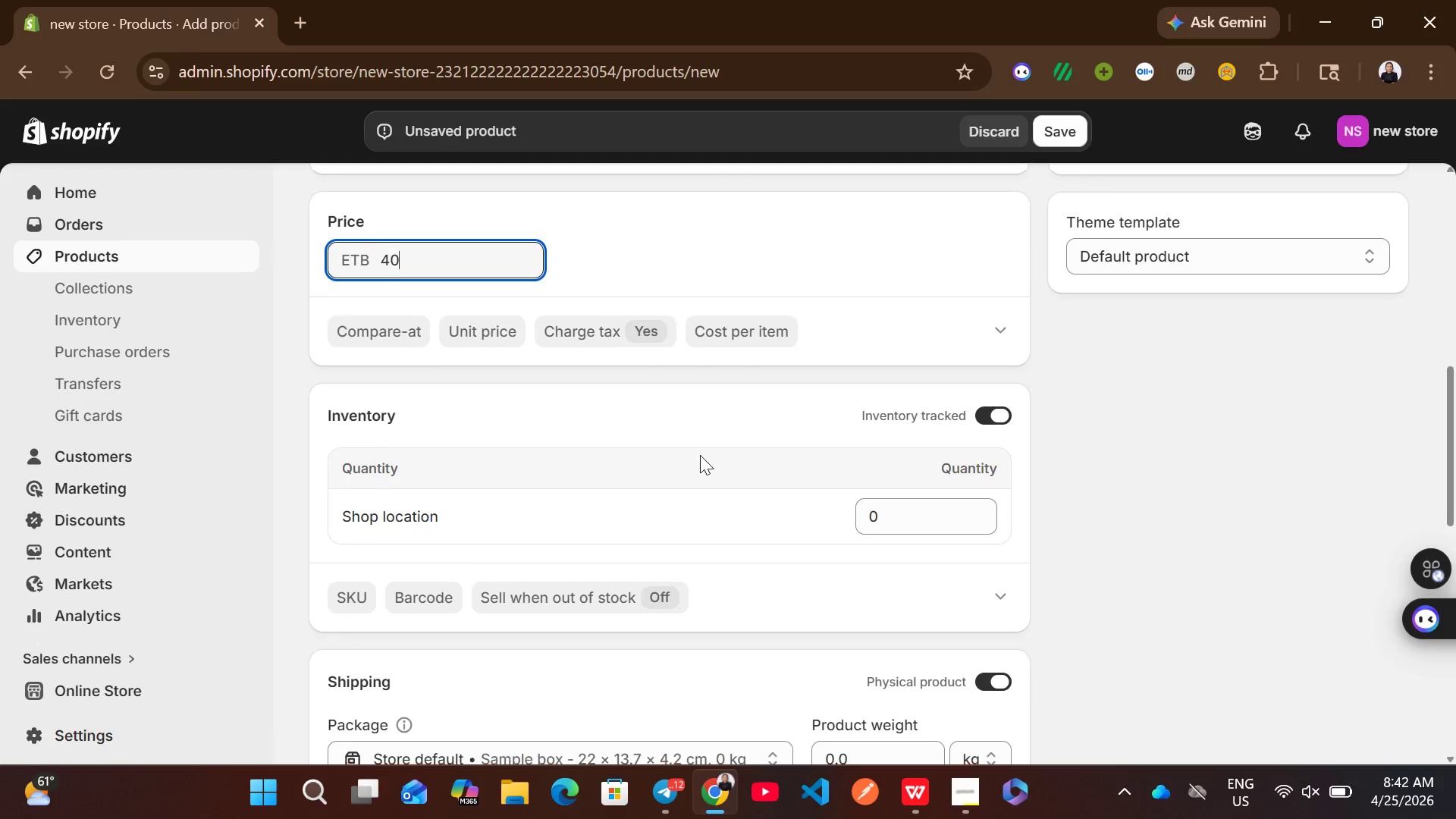 
left_click([883, 511])
 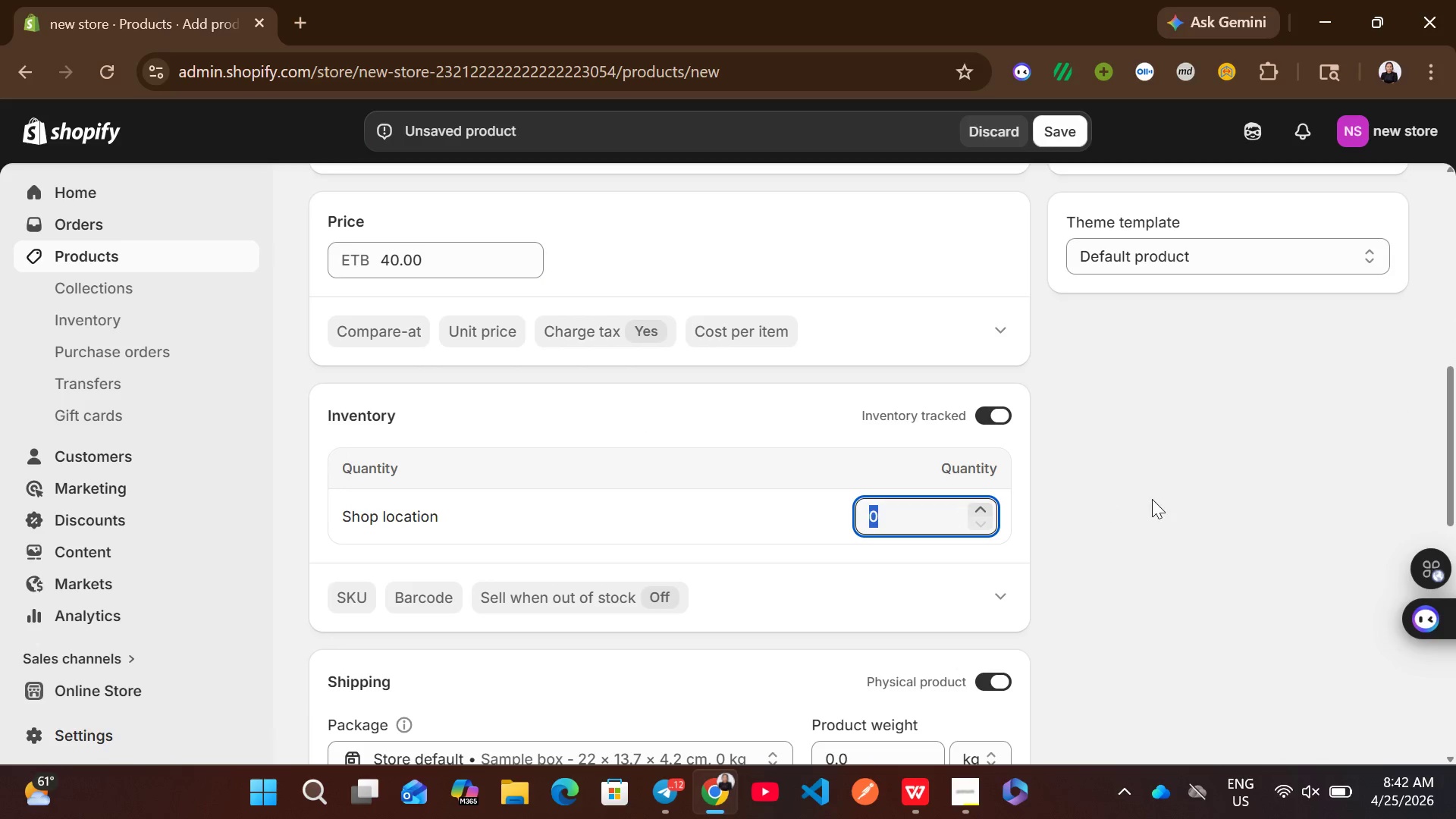 
left_click([1152, 499])
 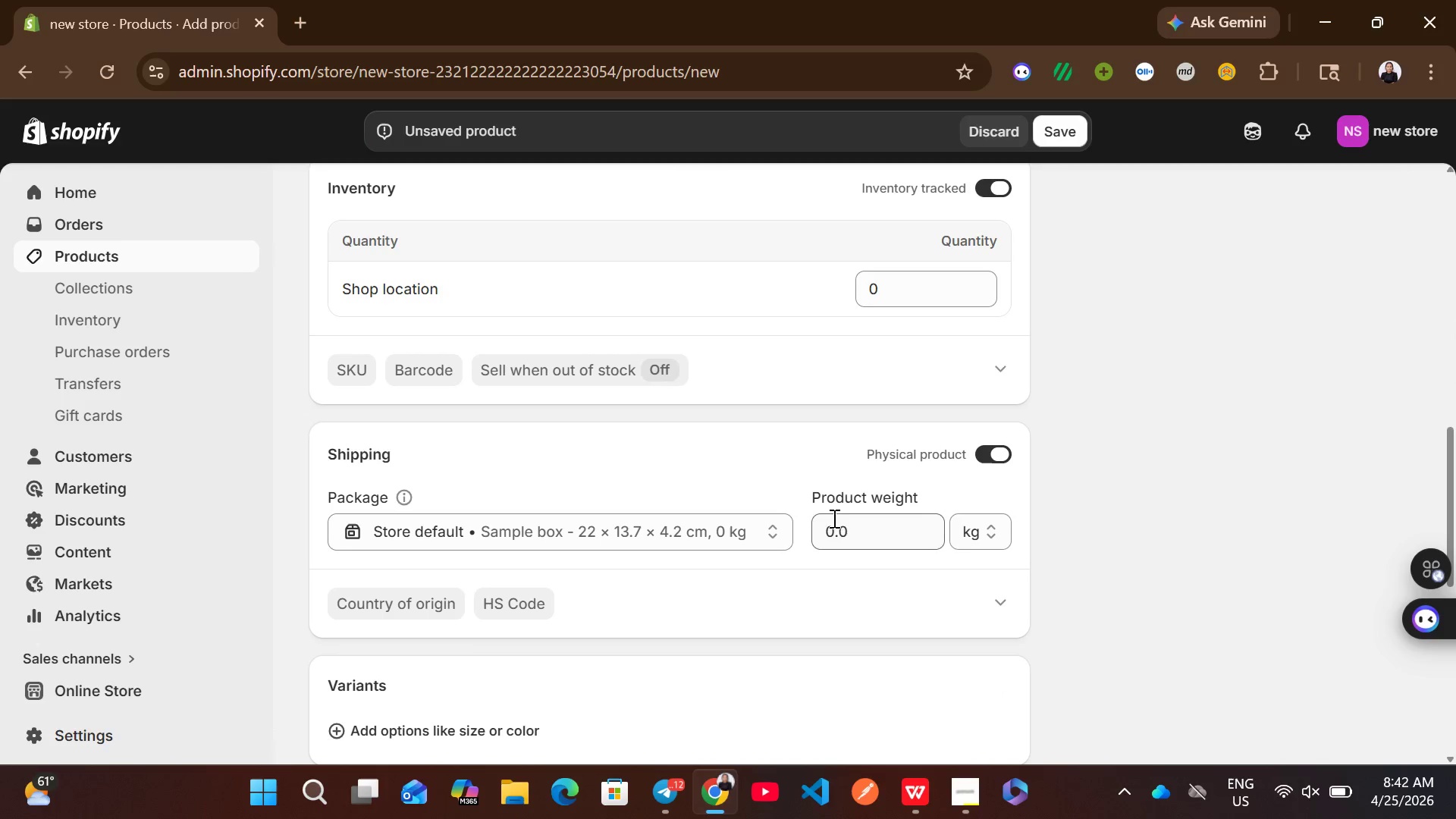 
left_click([846, 529])
 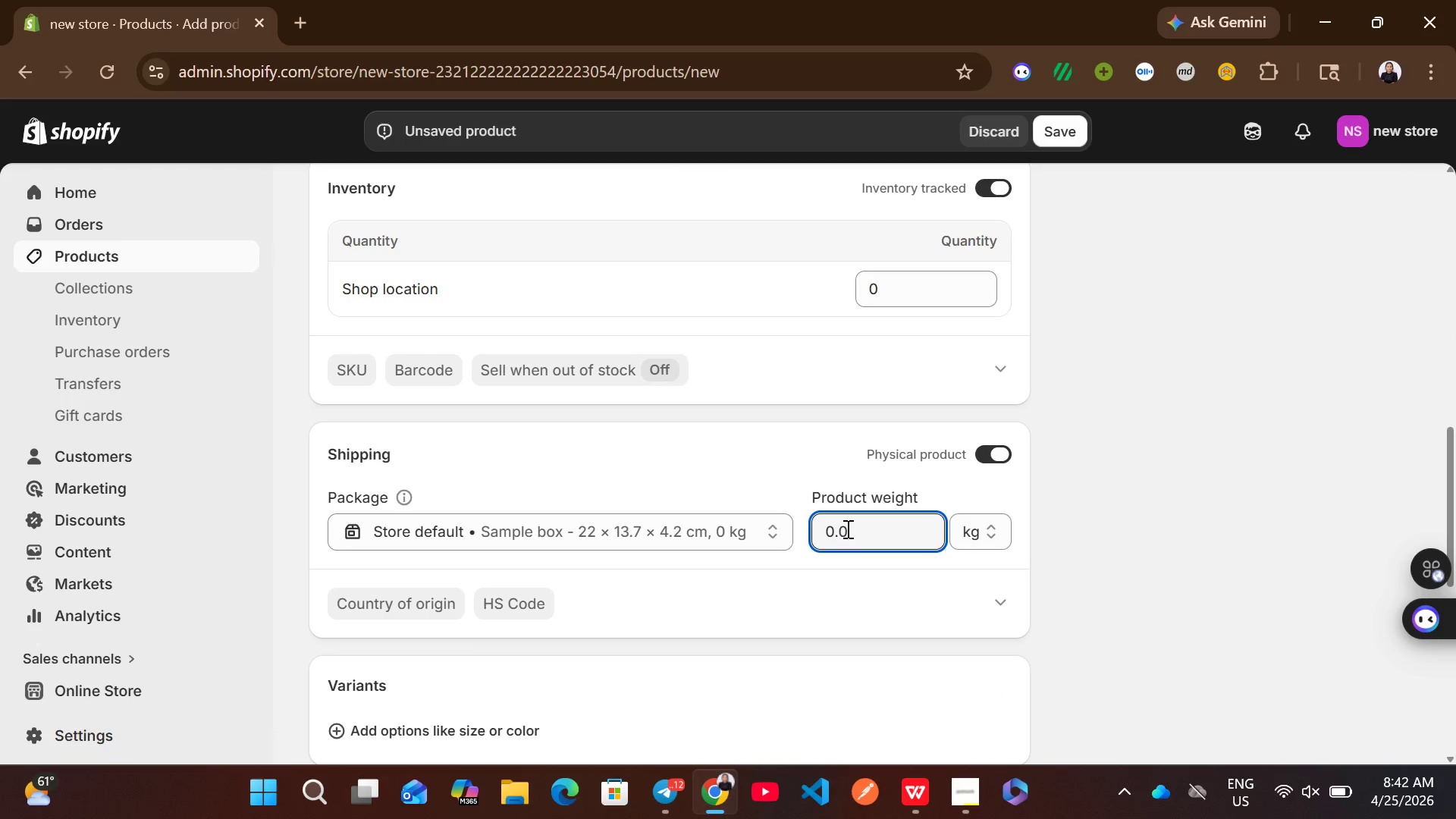 
key(Backspace)
 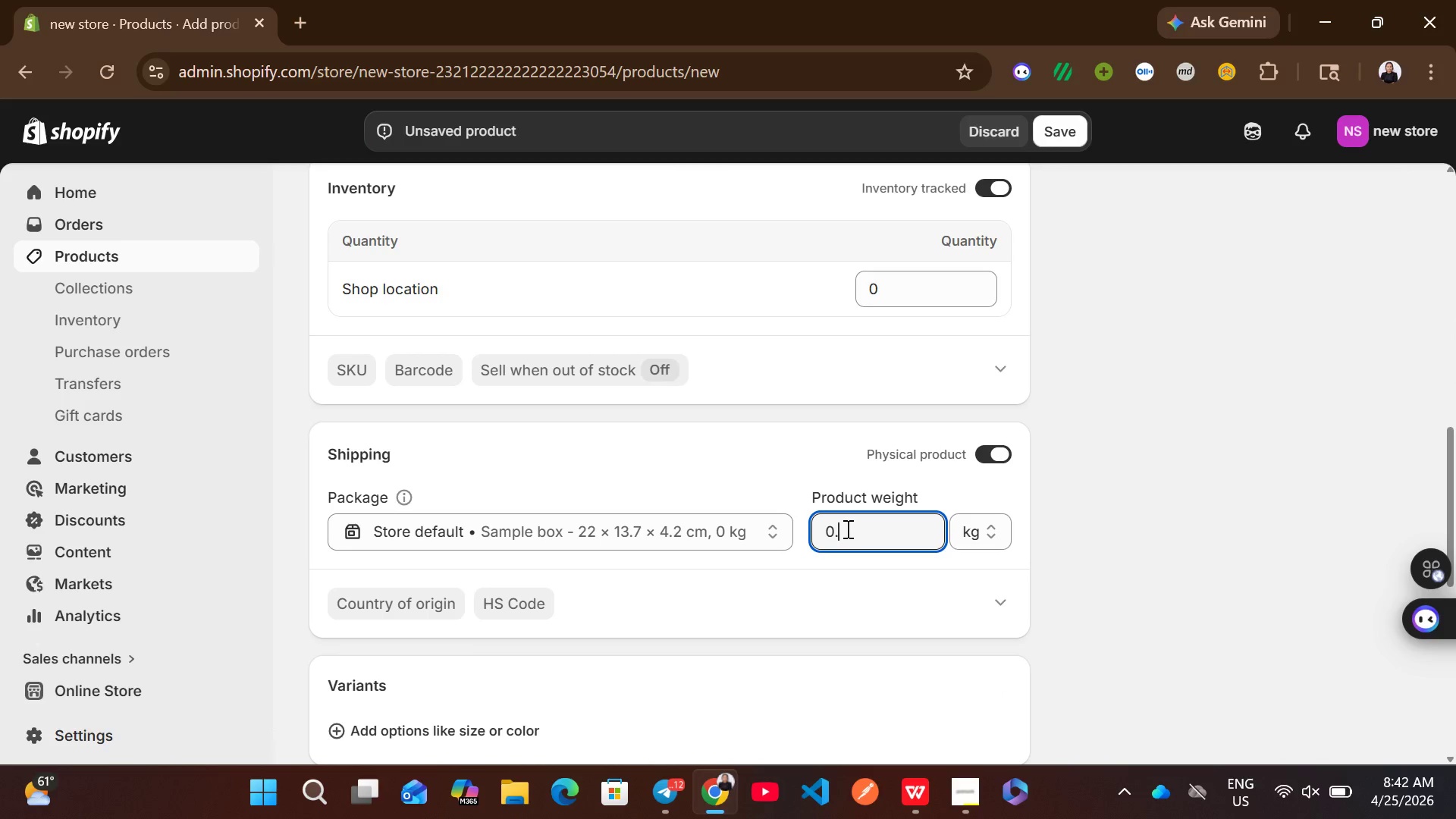 
key(3)
 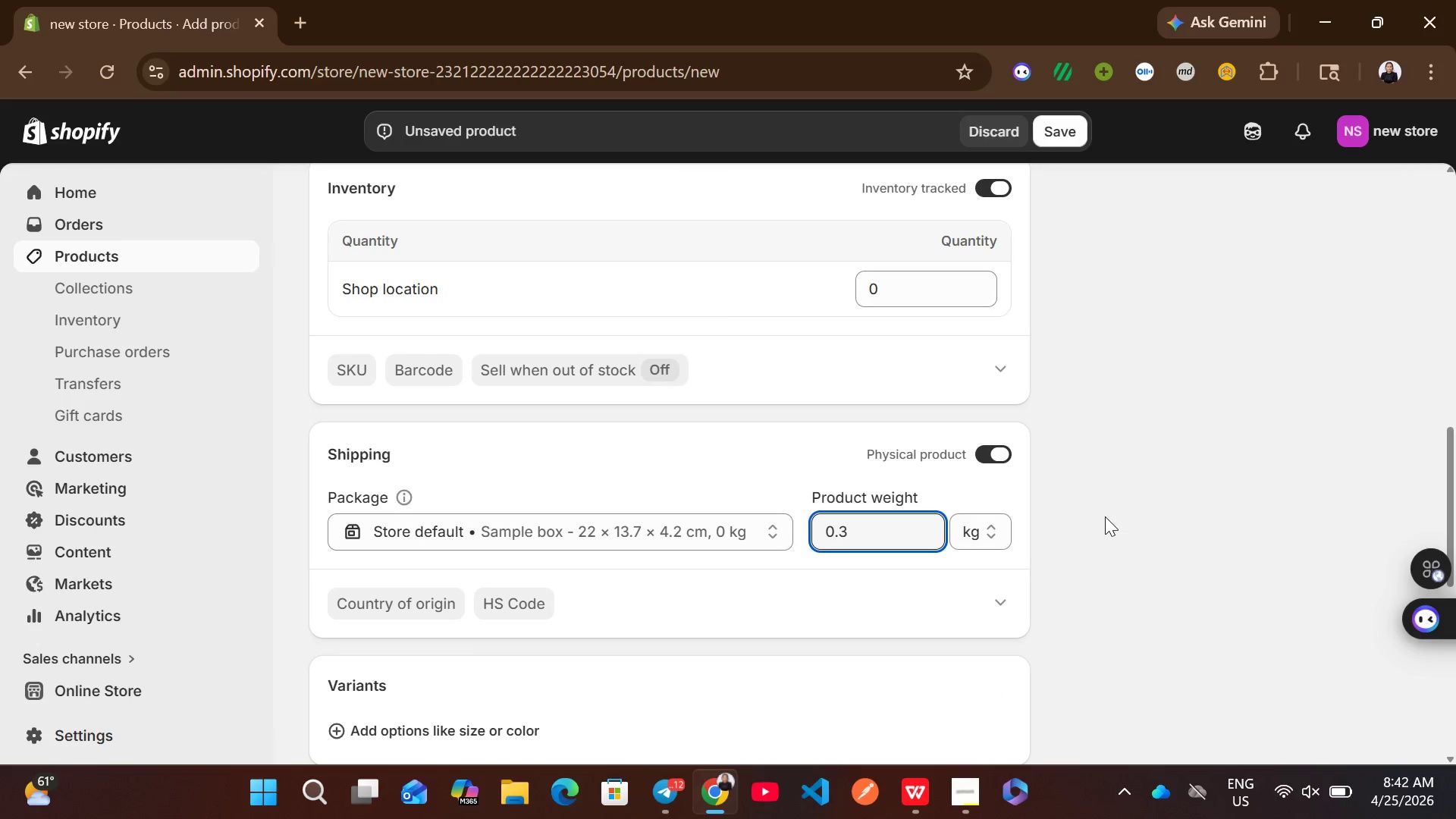 
left_click([1105, 516])
 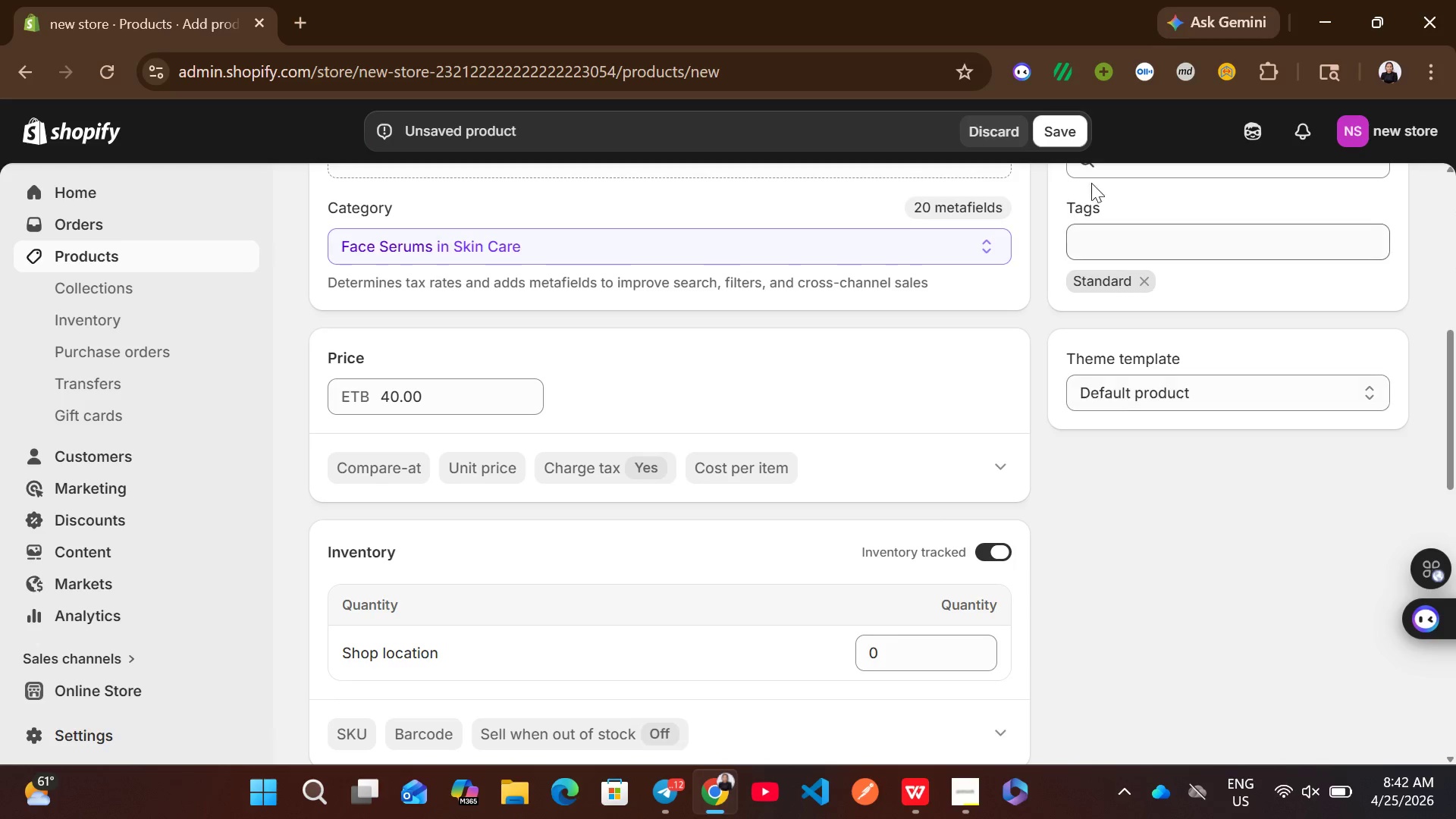 
left_click([1050, 124])
 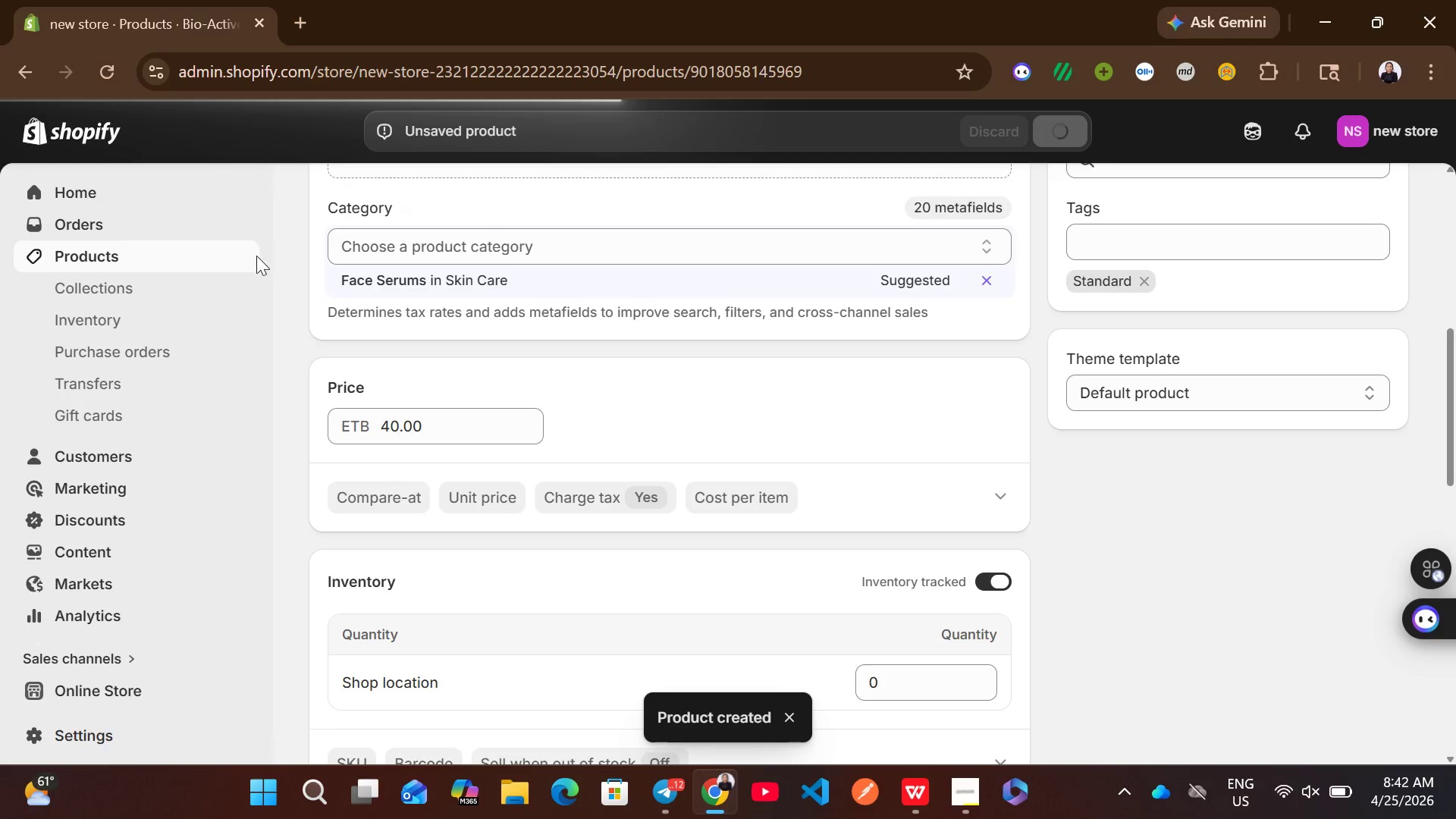 
wait(7.47)
 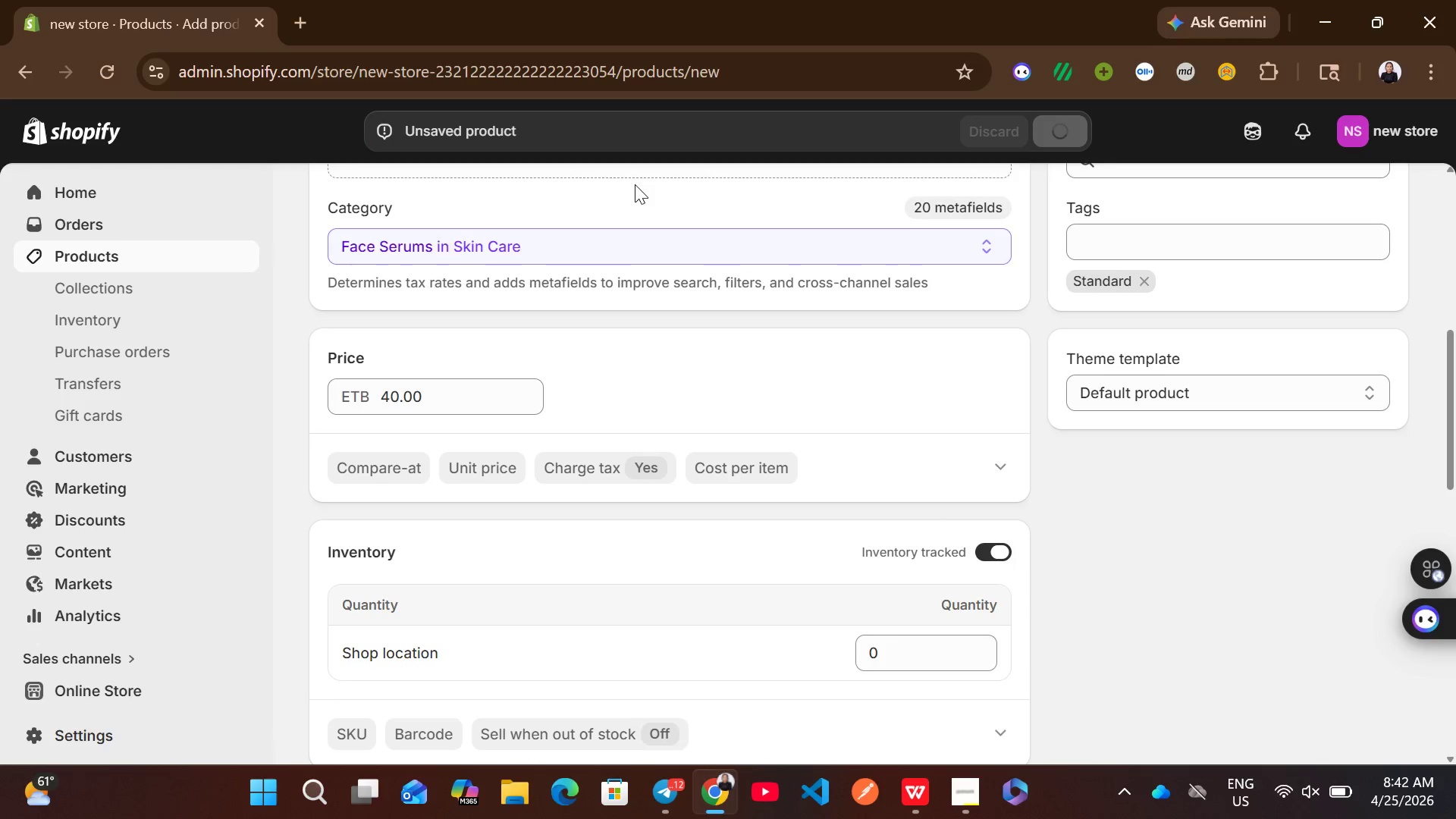 
left_click([221, 257])
 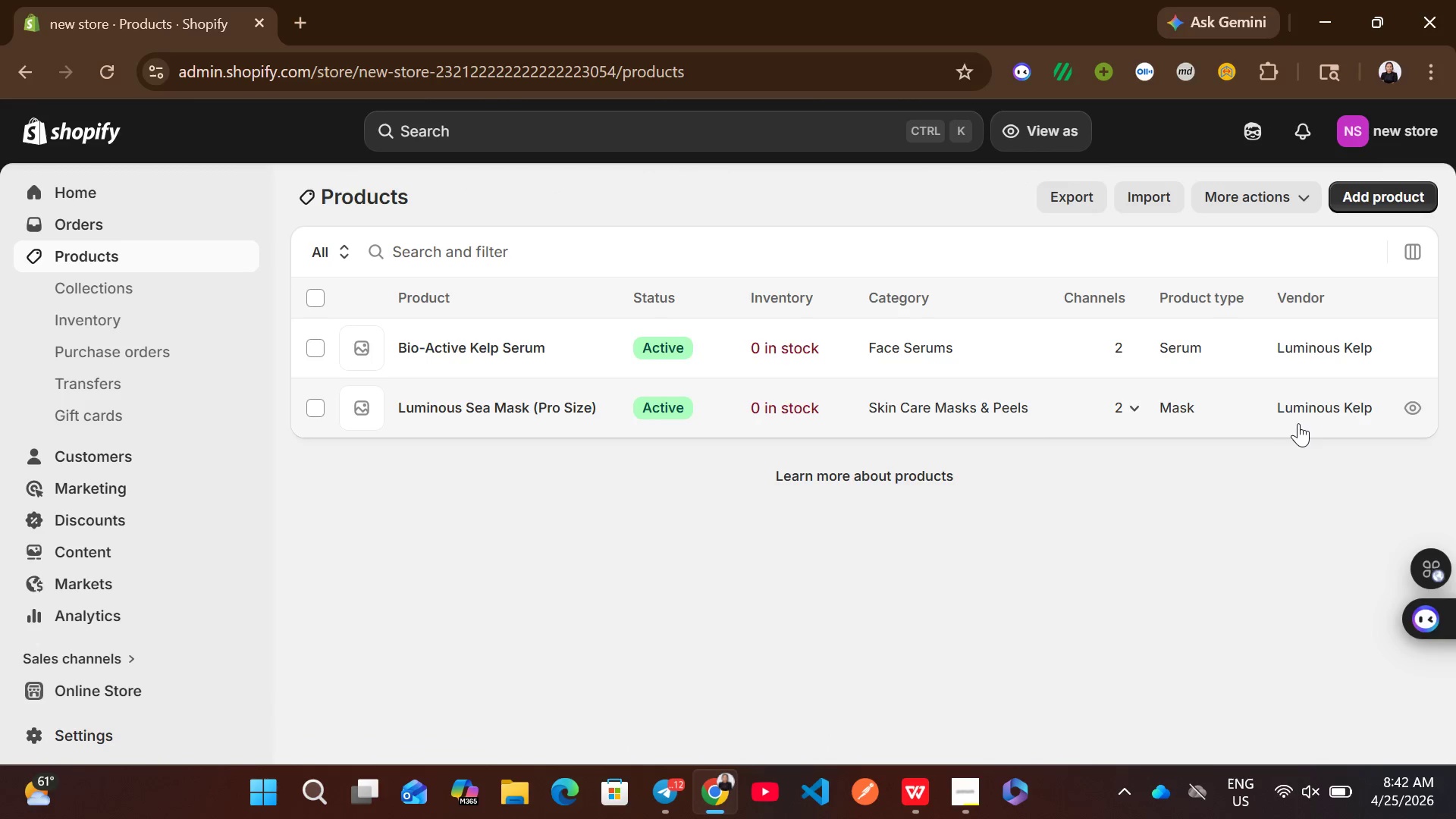 
left_click([1354, 205])
 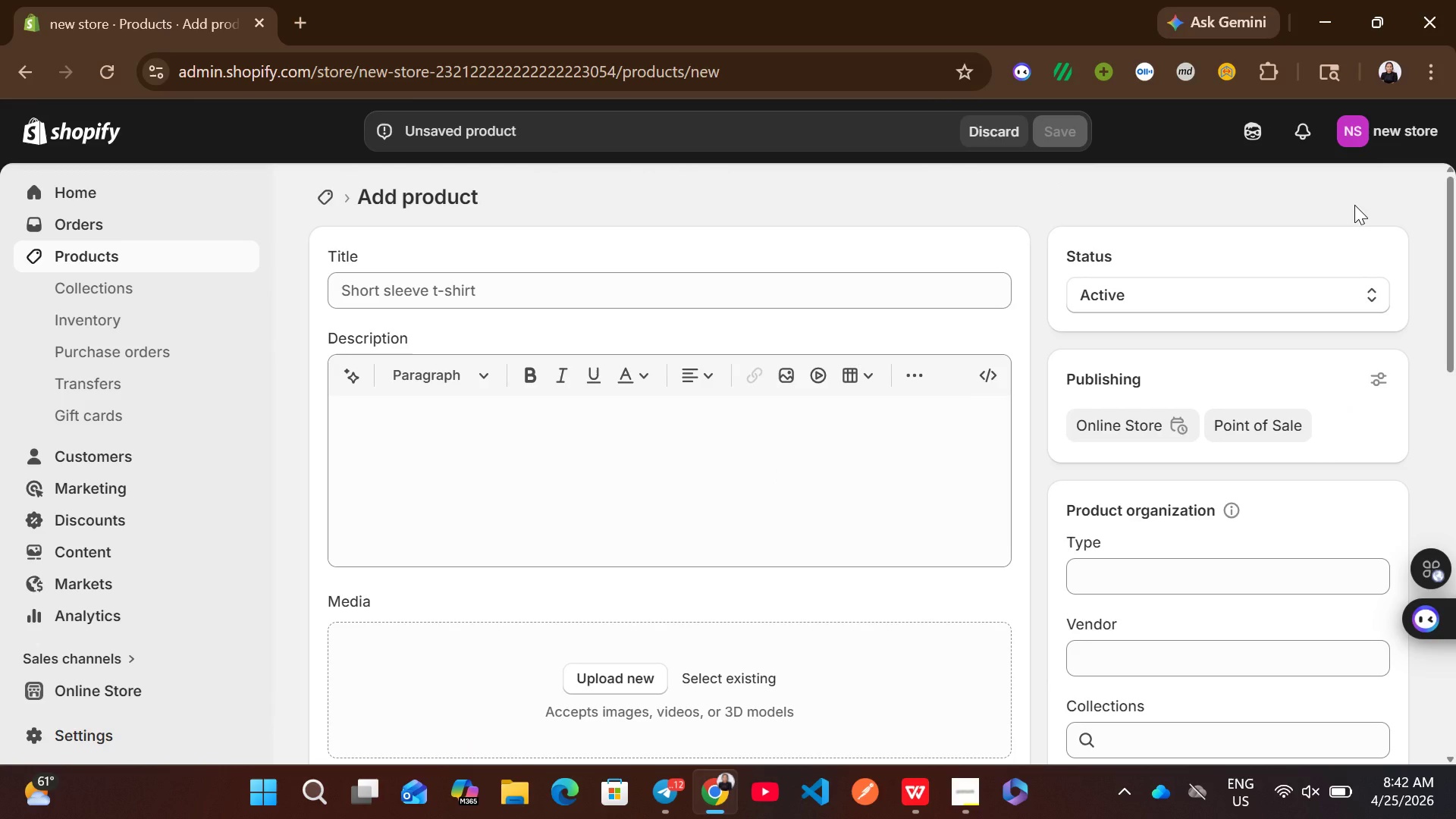 
wait(7.28)
 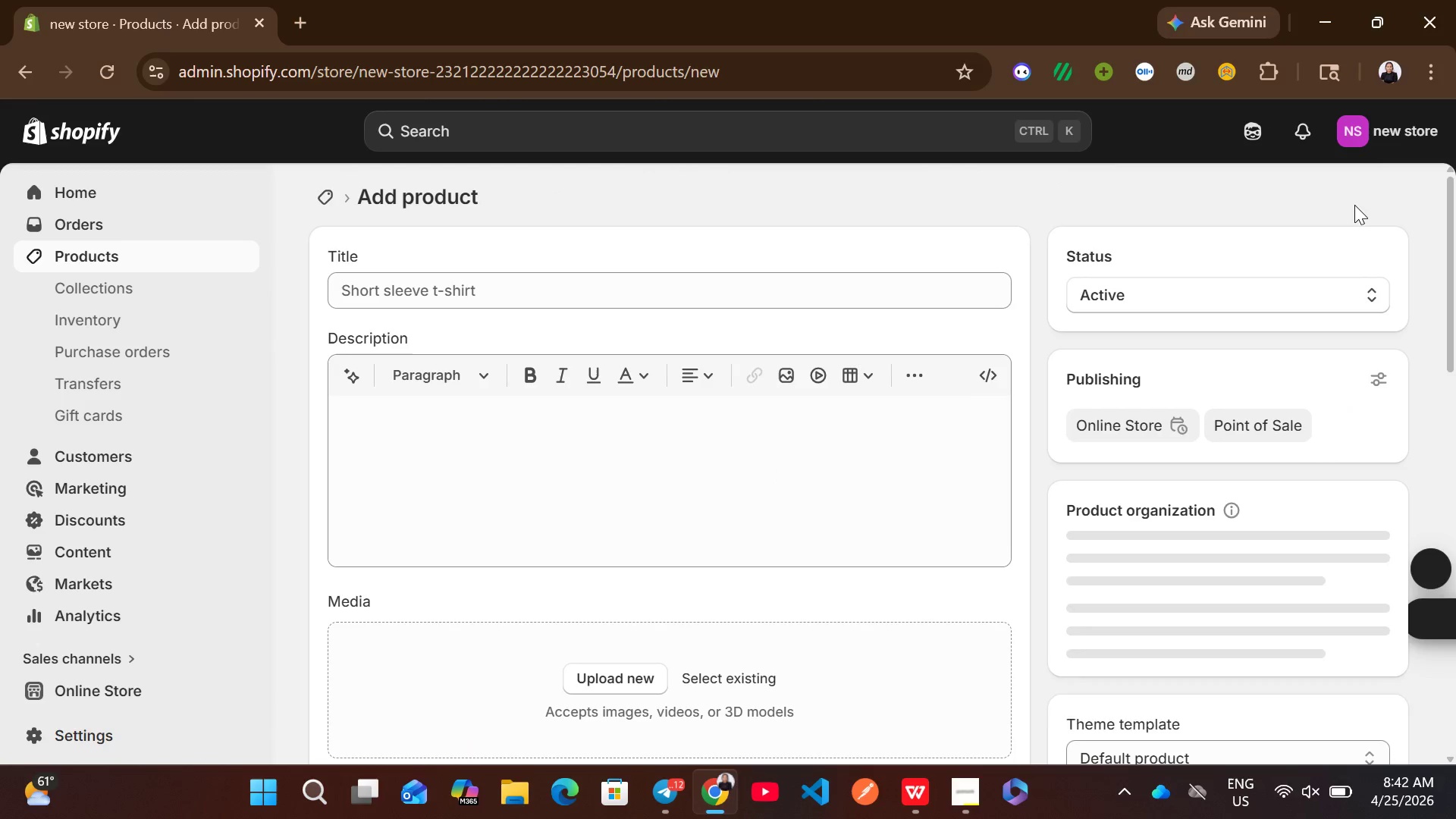 
left_click([896, 299])
 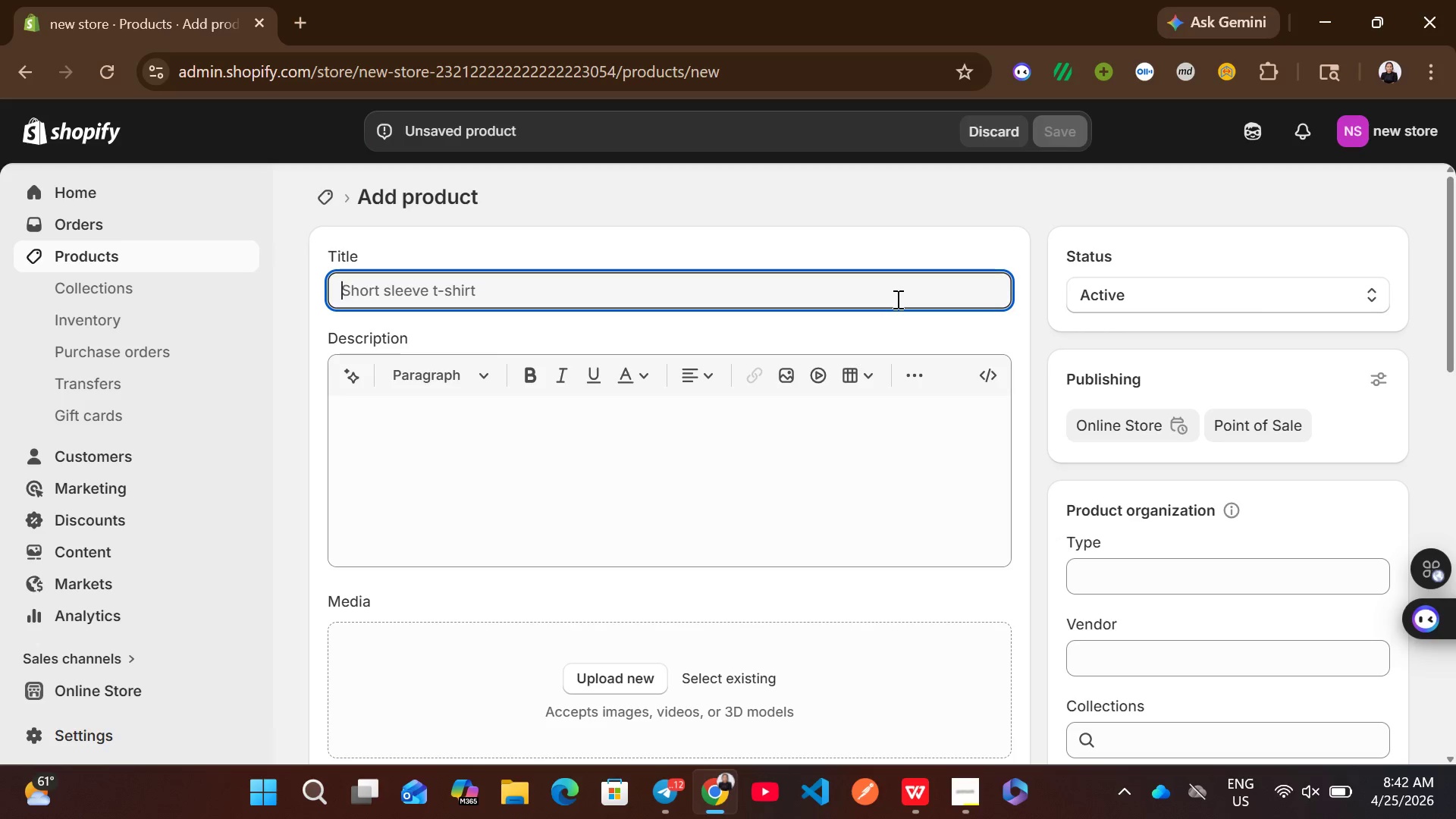 
type(Ocean )
 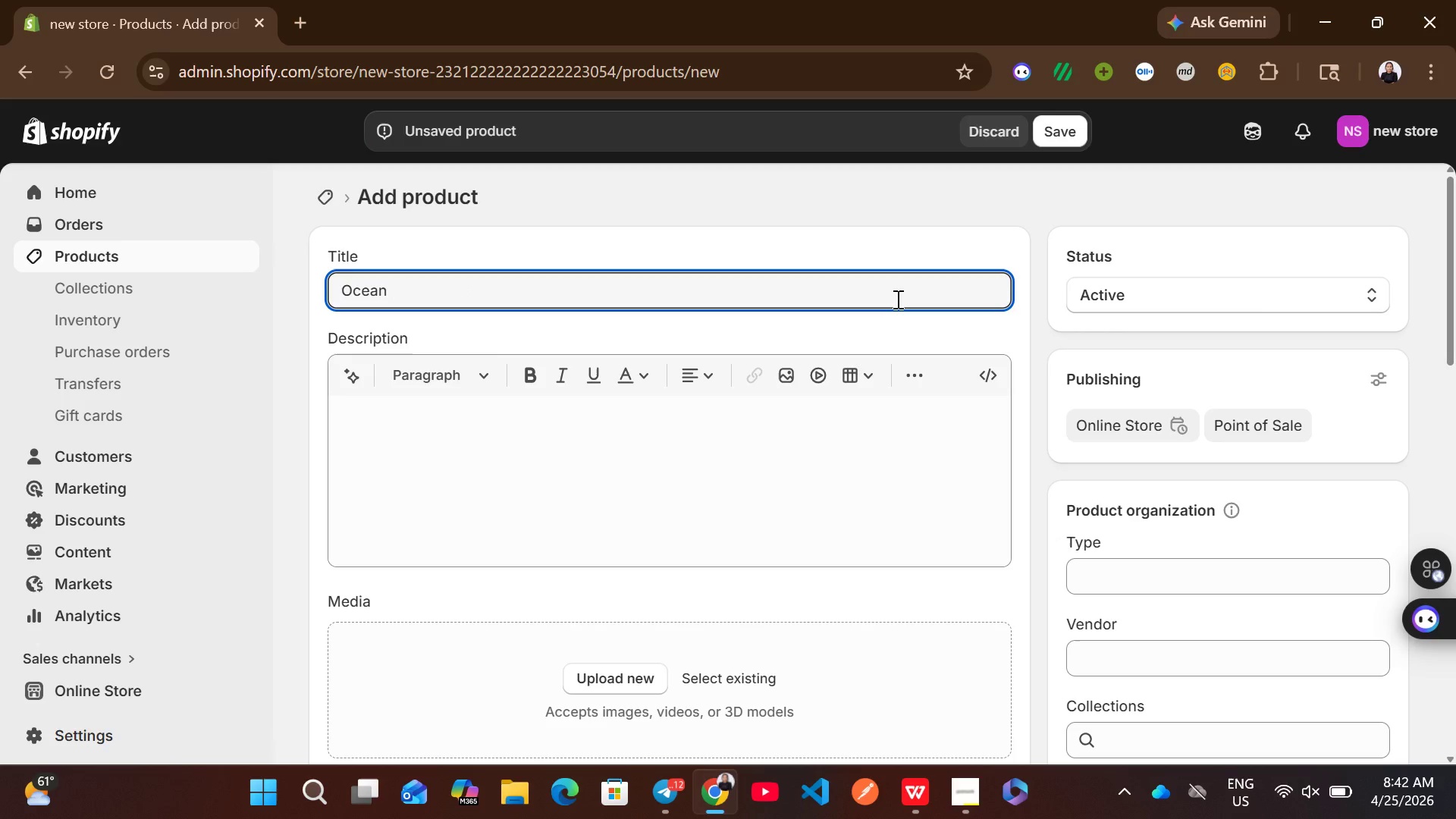 
type(Glow Kit)
 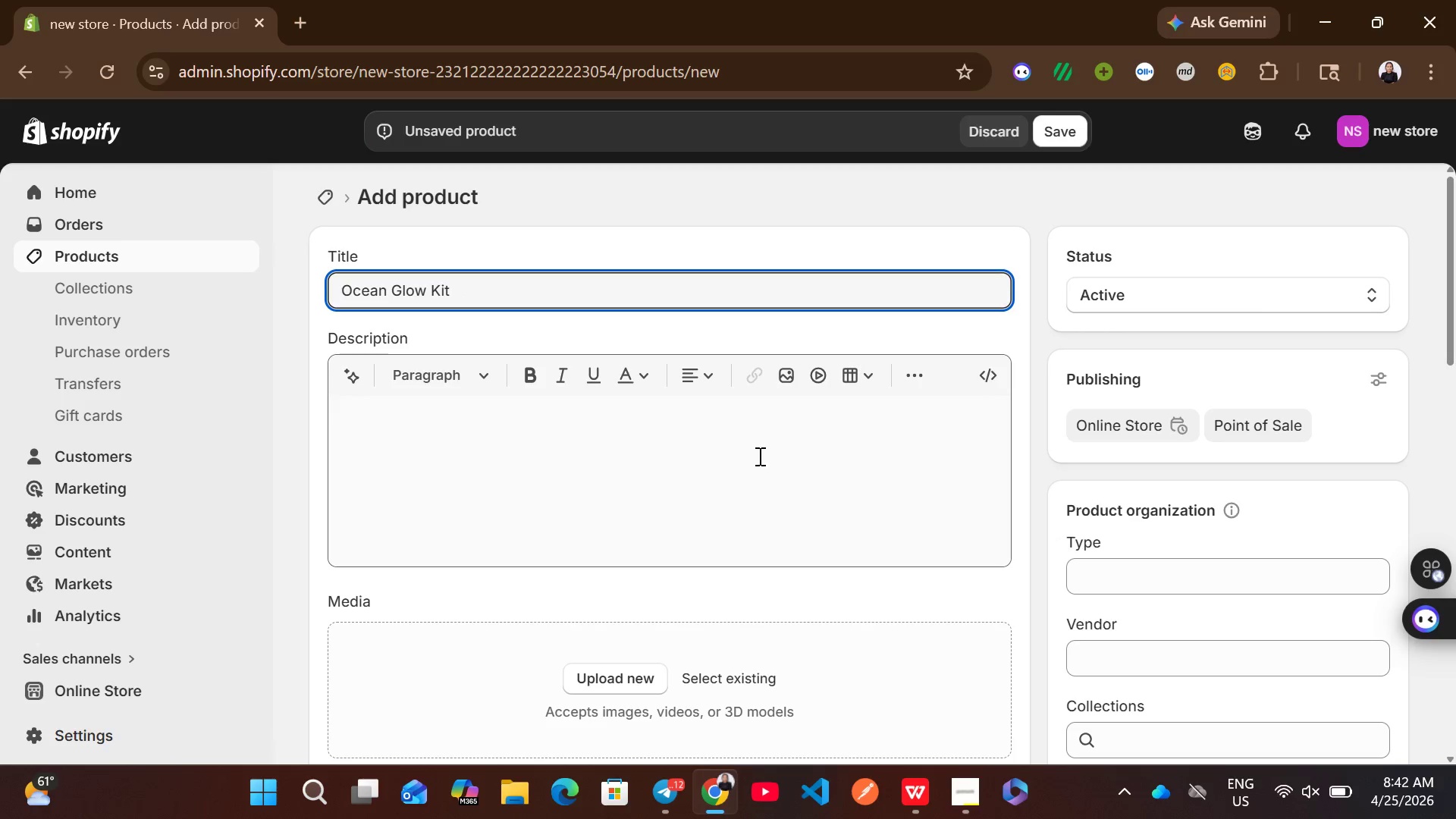 
left_click([741, 446])
 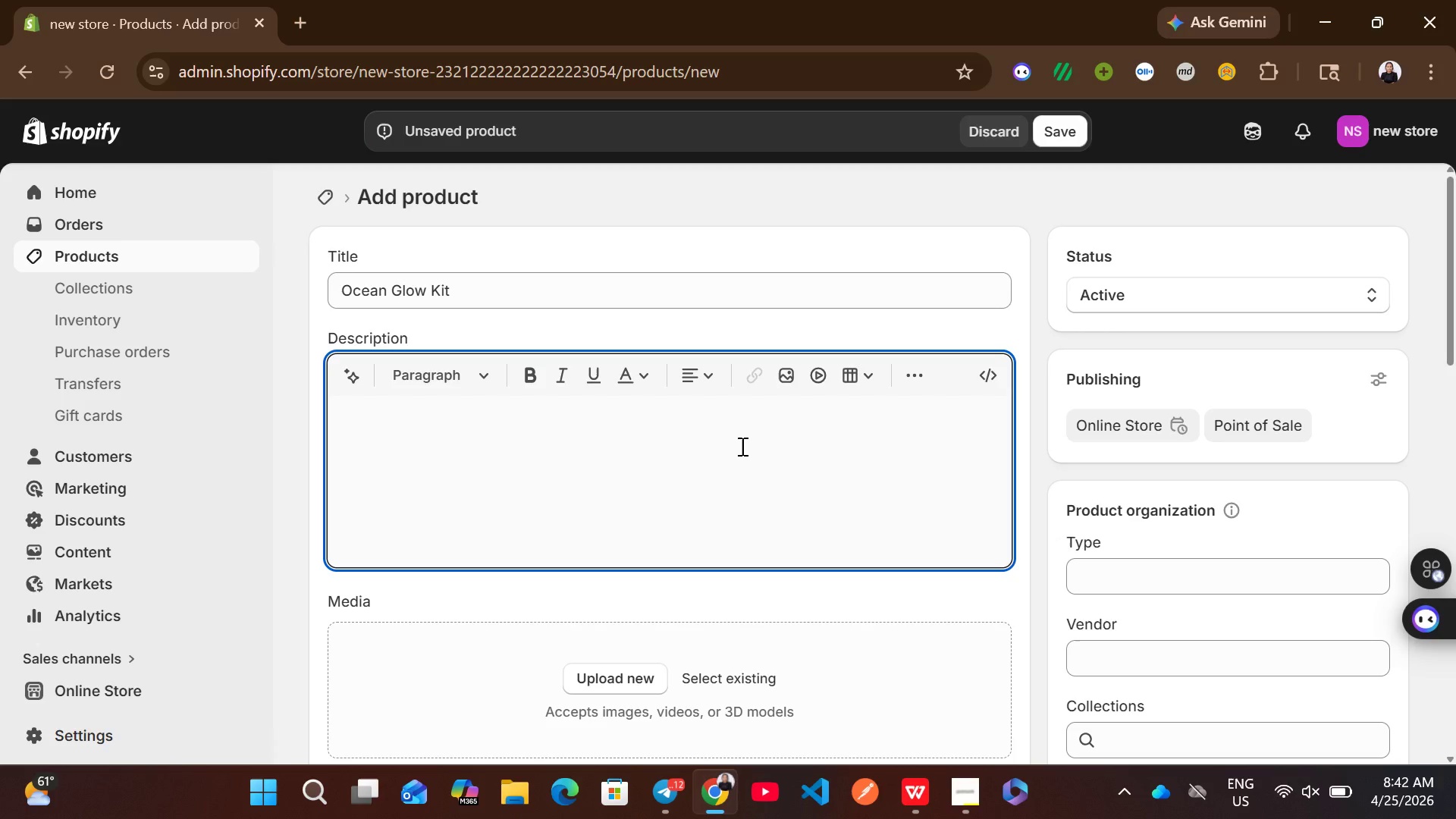 
wait(5.58)
 